 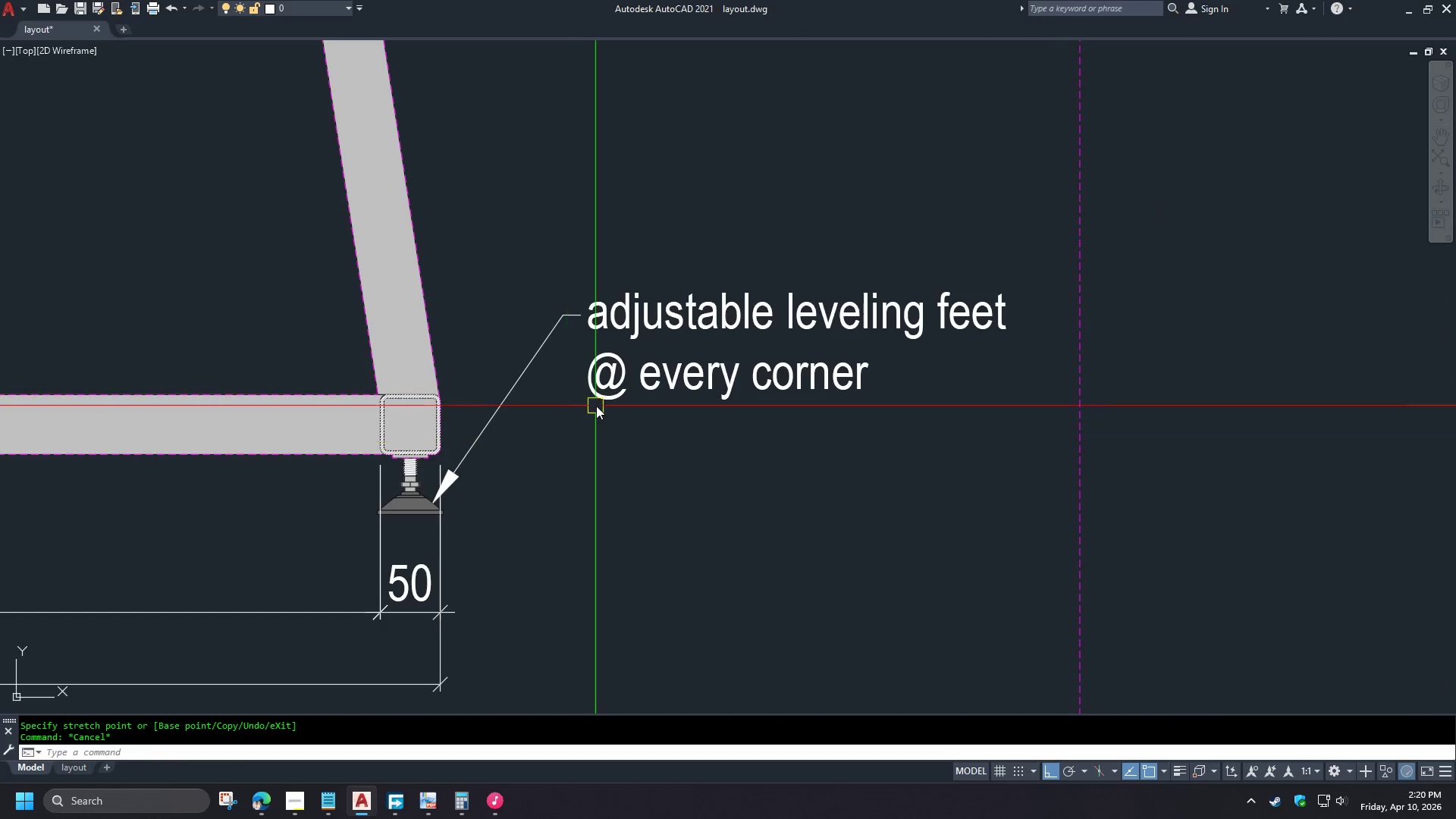 
key(S)
 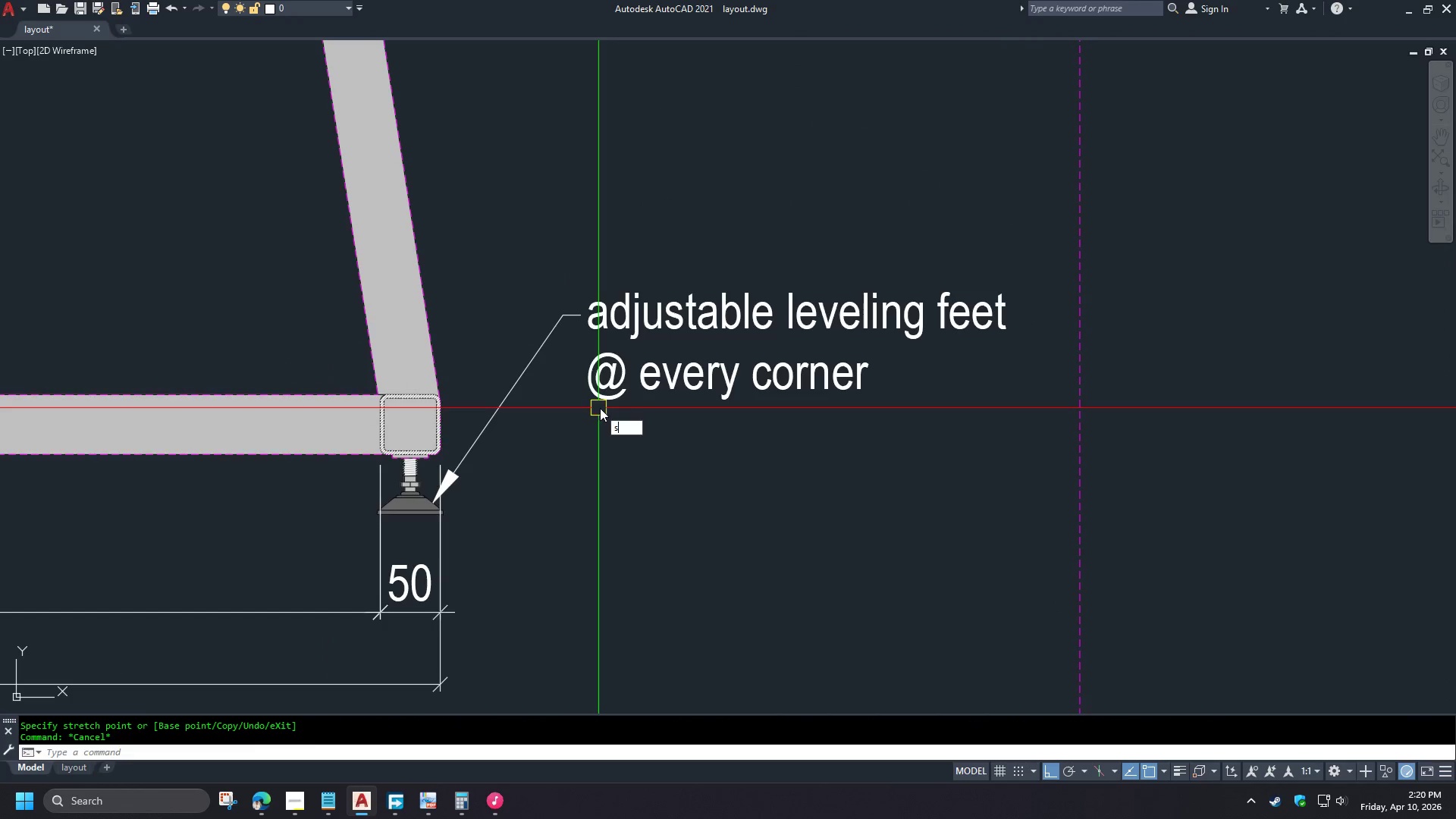 
scroll: coordinate [467, 511], scroll_direction: down, amount: 2.0
 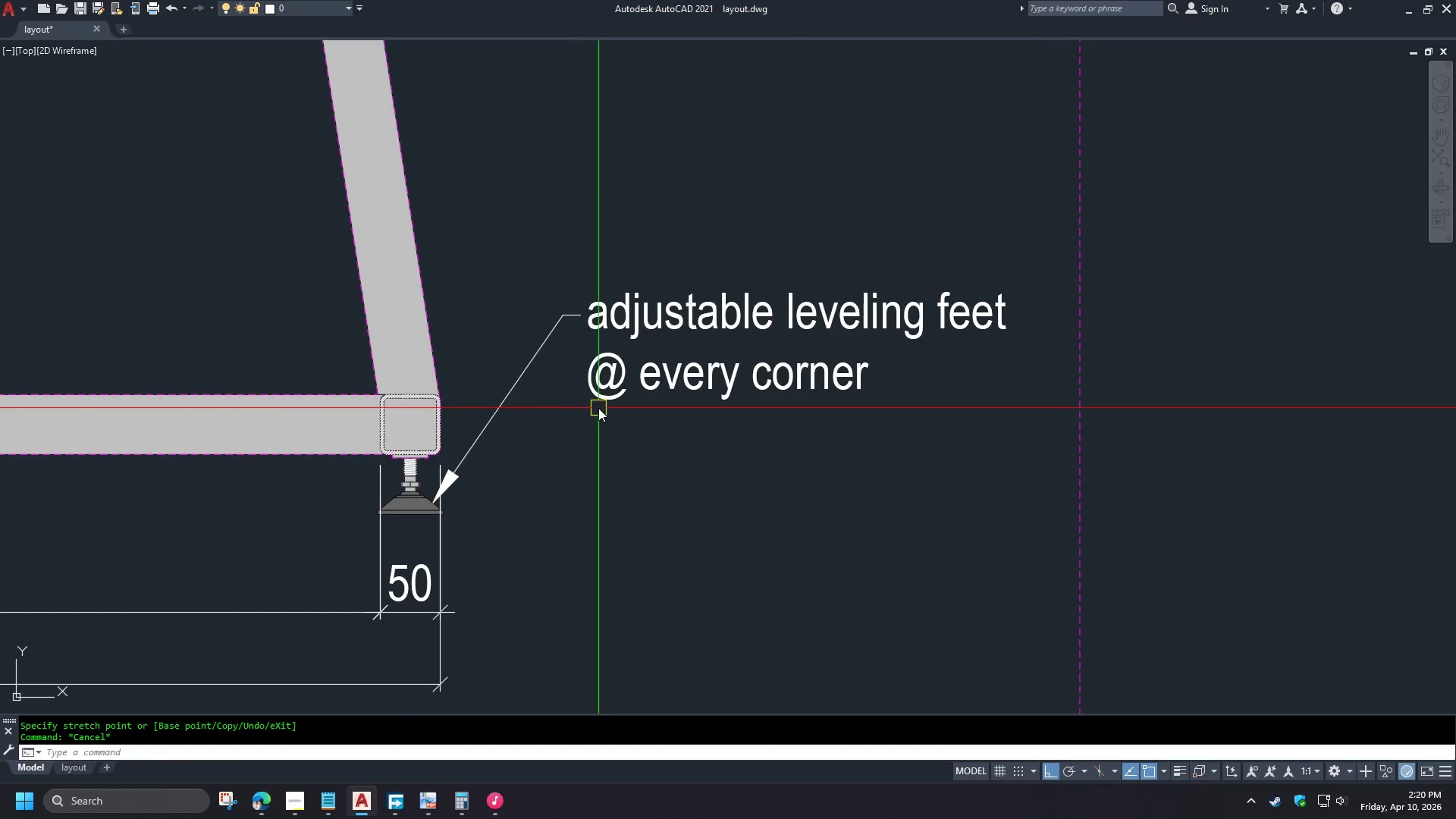 
key(Space)
 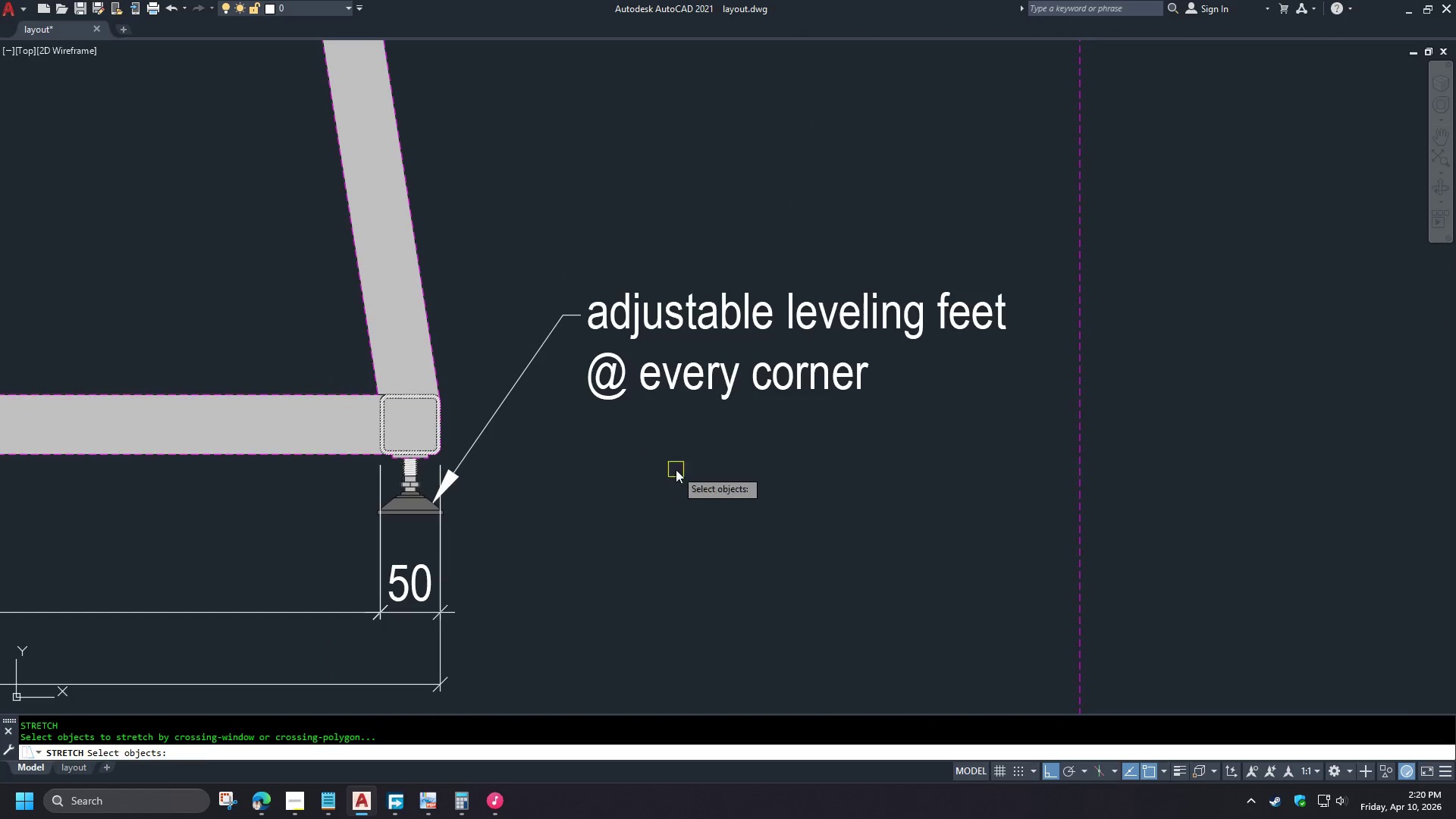 
left_click_drag(start_coordinate=[676, 468], to_coordinate=[653, 435])
 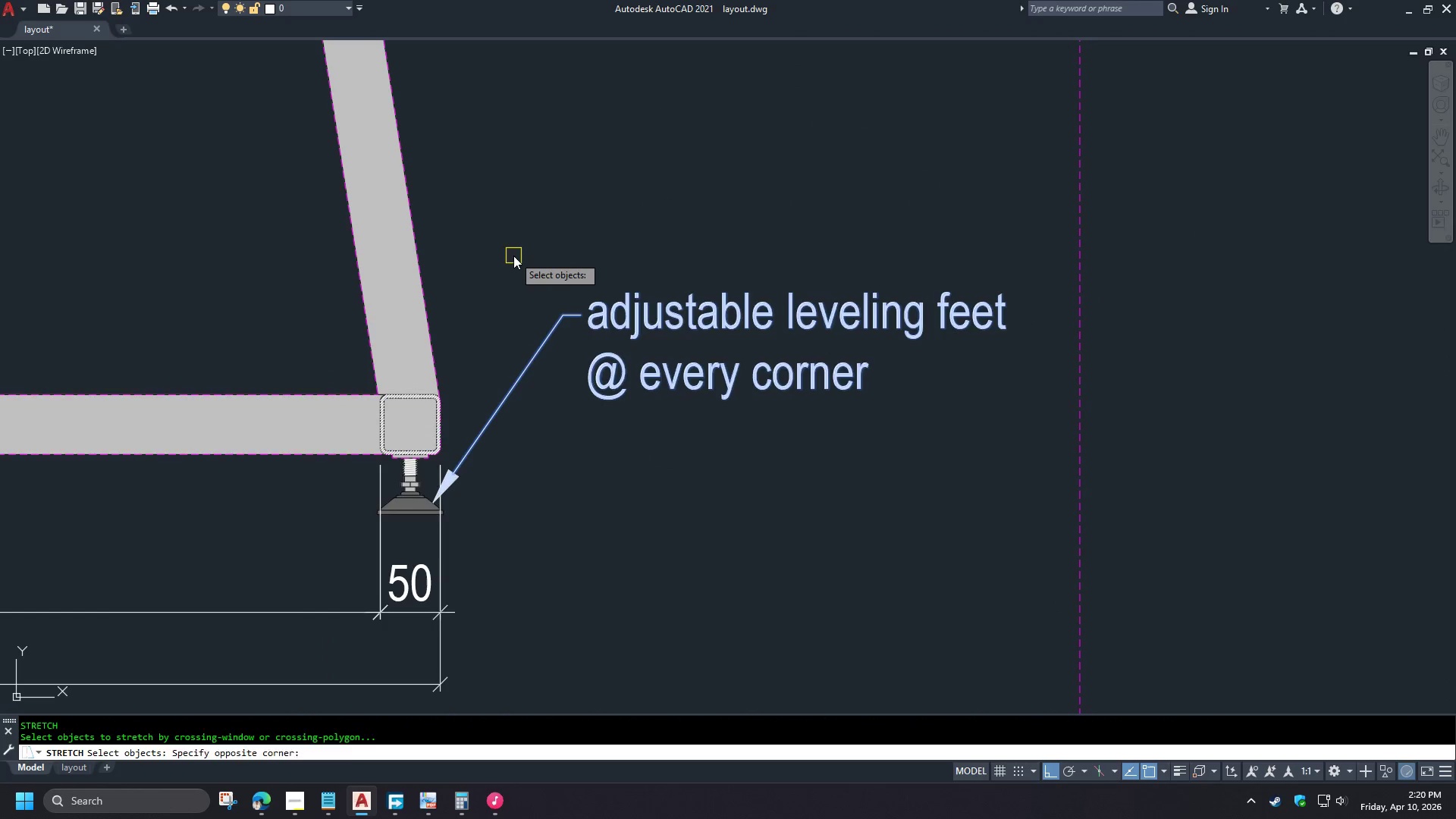 
key(Space)
 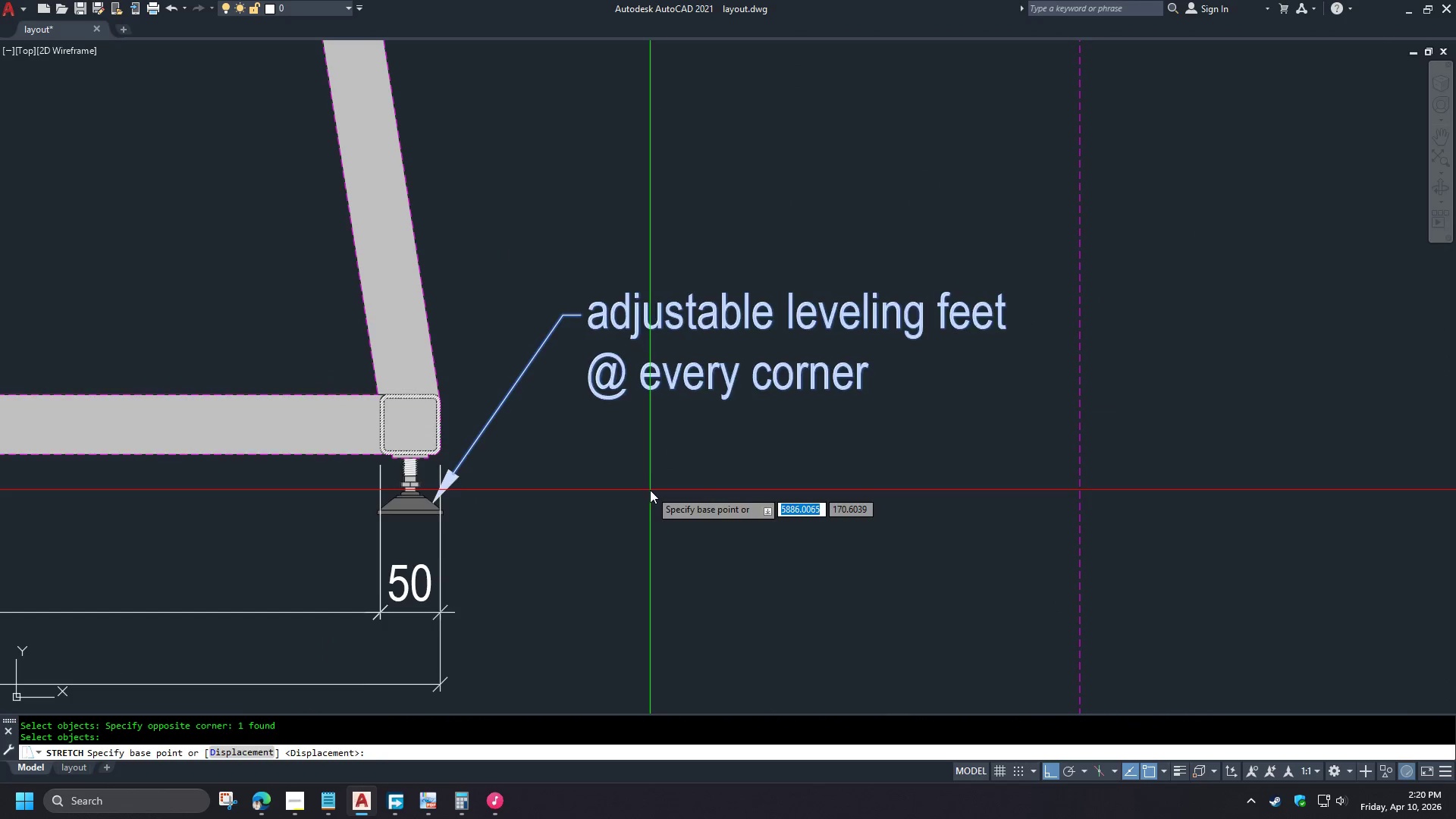 
hold_key(key=ShiftLeft, duration=1.5)
left_click_drag(start_coordinate=[650, 490], to_coordinate=[649, 496])
 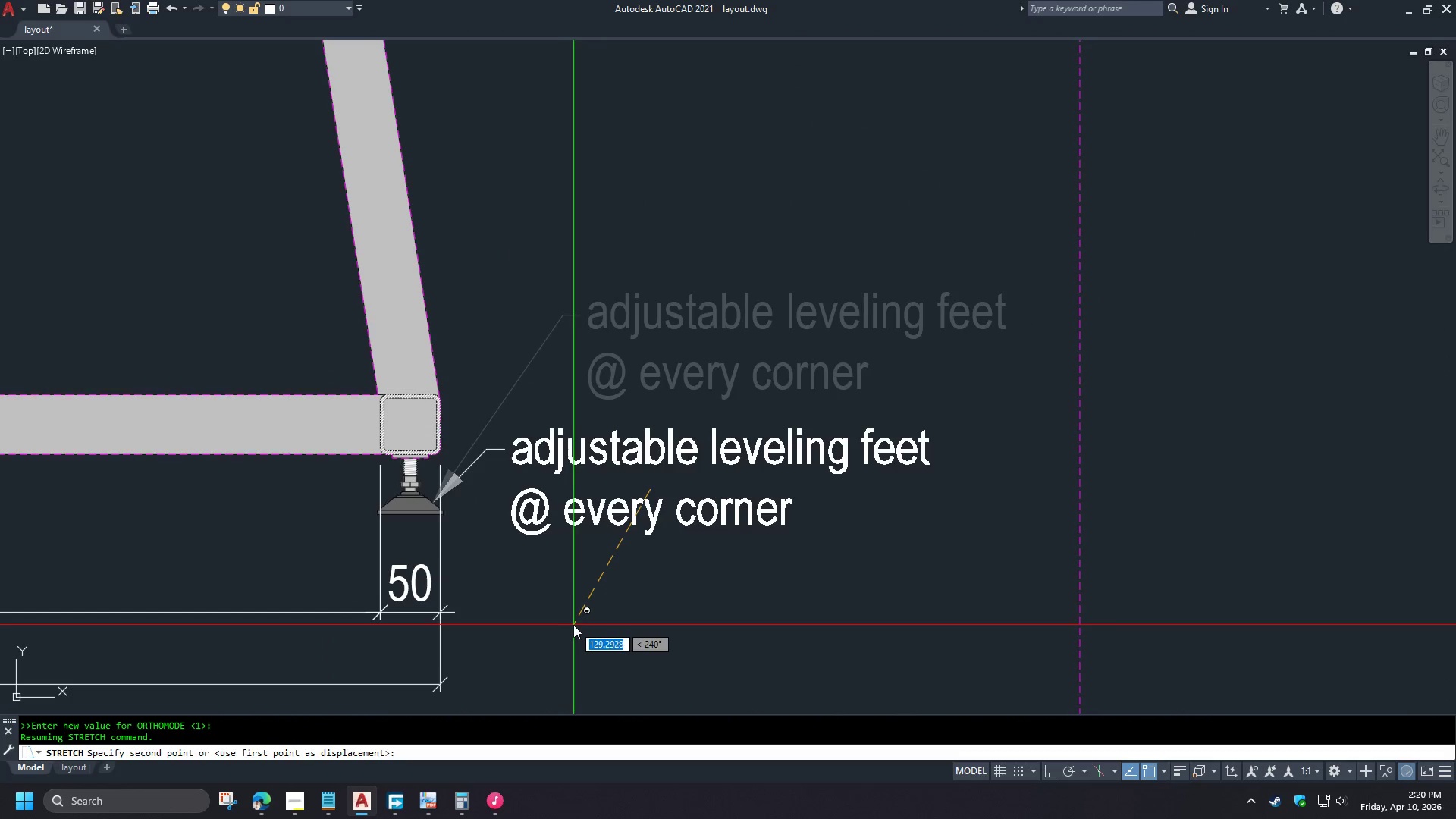 
hold_key(key=ShiftLeft, duration=0.77)
left_click([573, 610])
 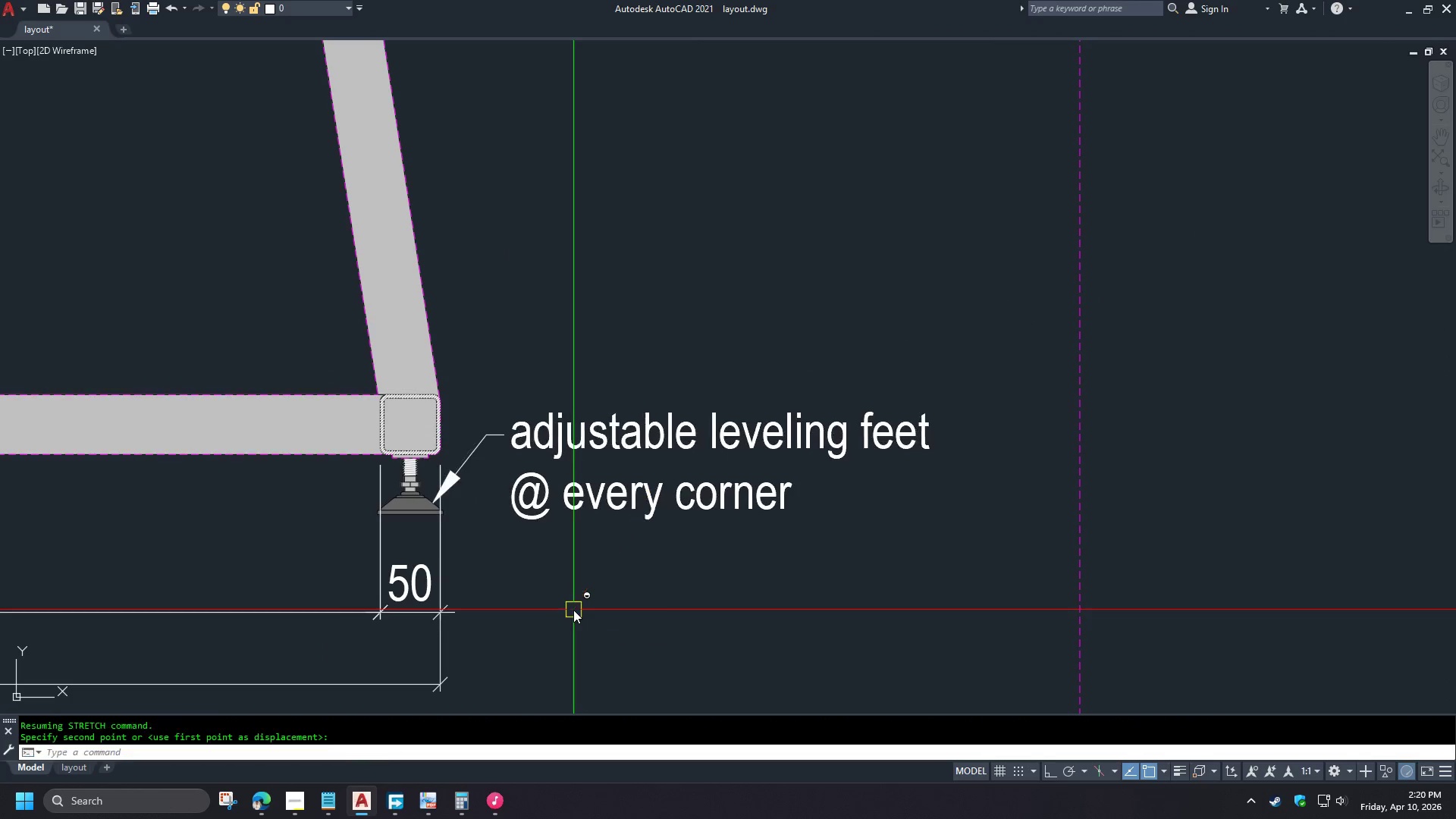 
scroll: coordinate [703, 579], scroll_direction: down, amount: 2.0
 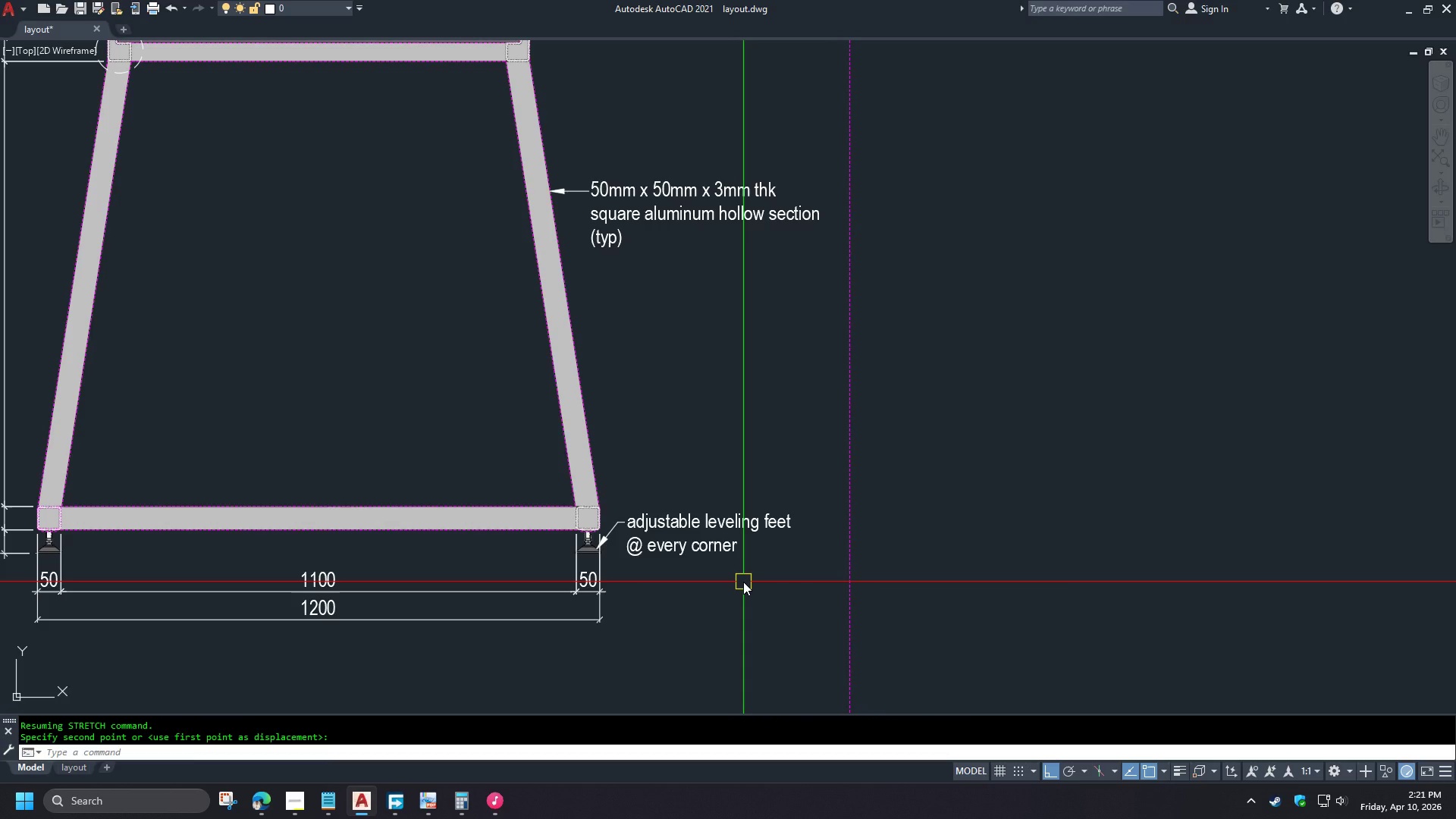 
wait(7.31)
 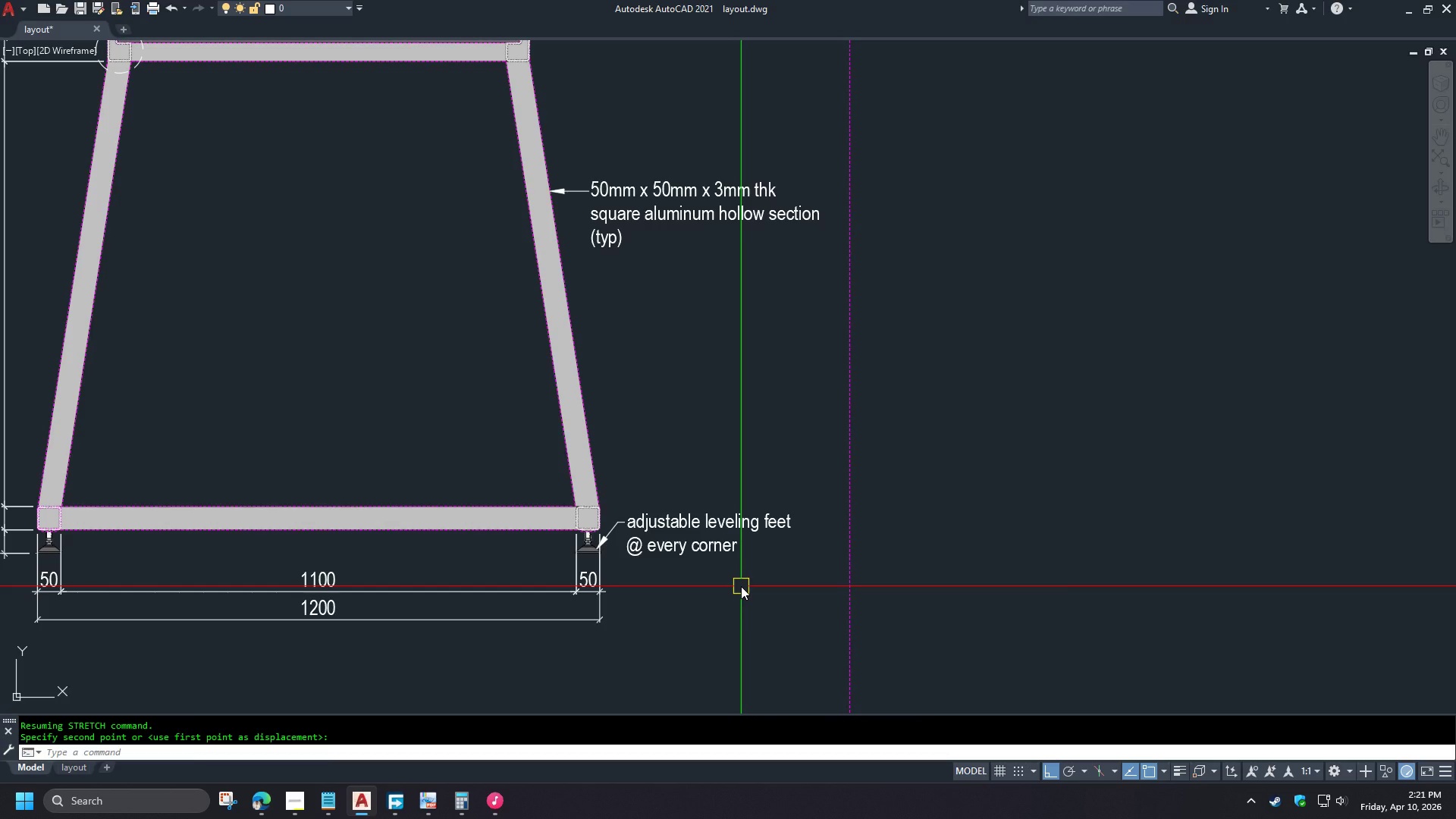 
double_click([714, 550])
 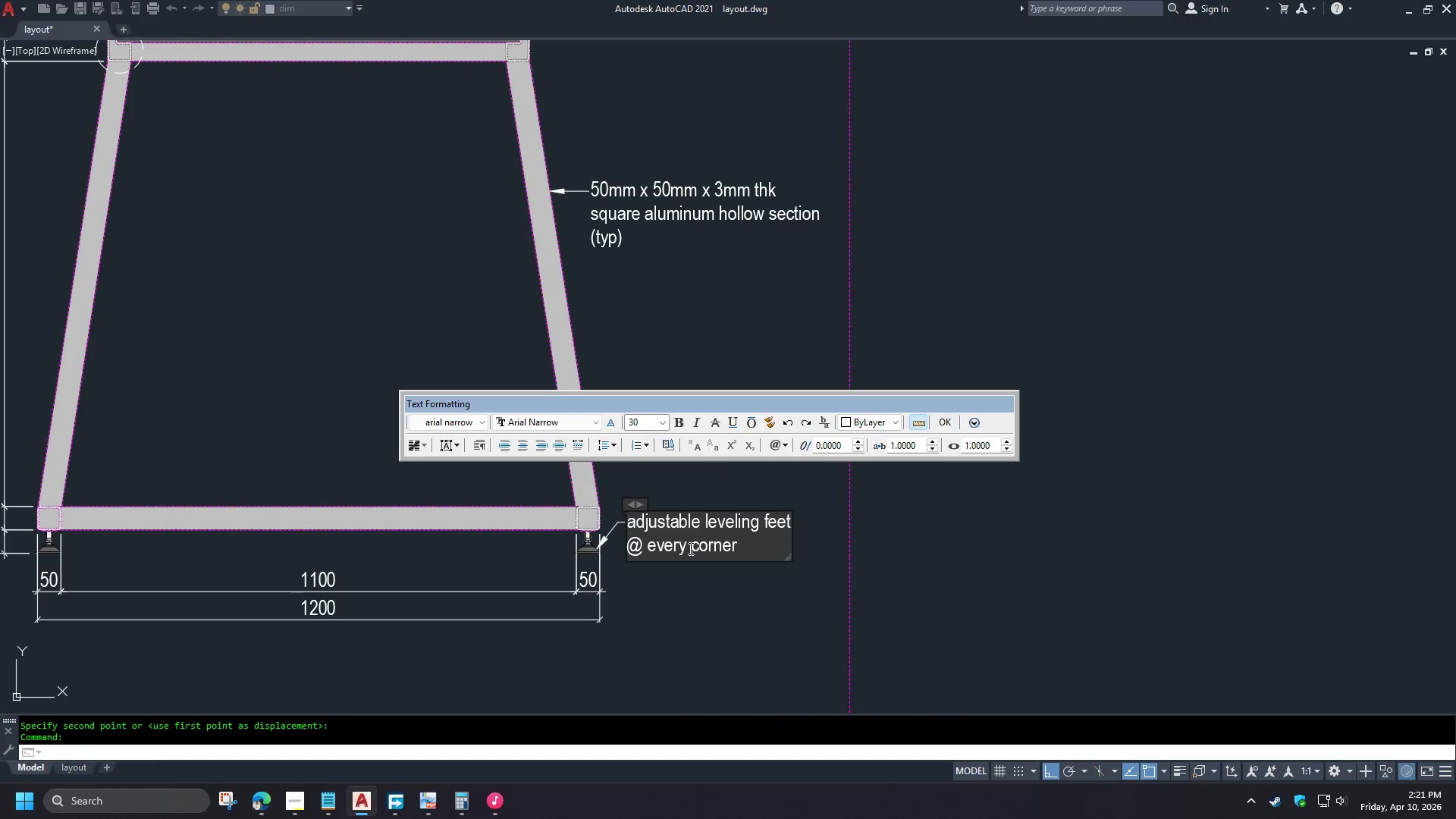 
left_click([689, 548])
 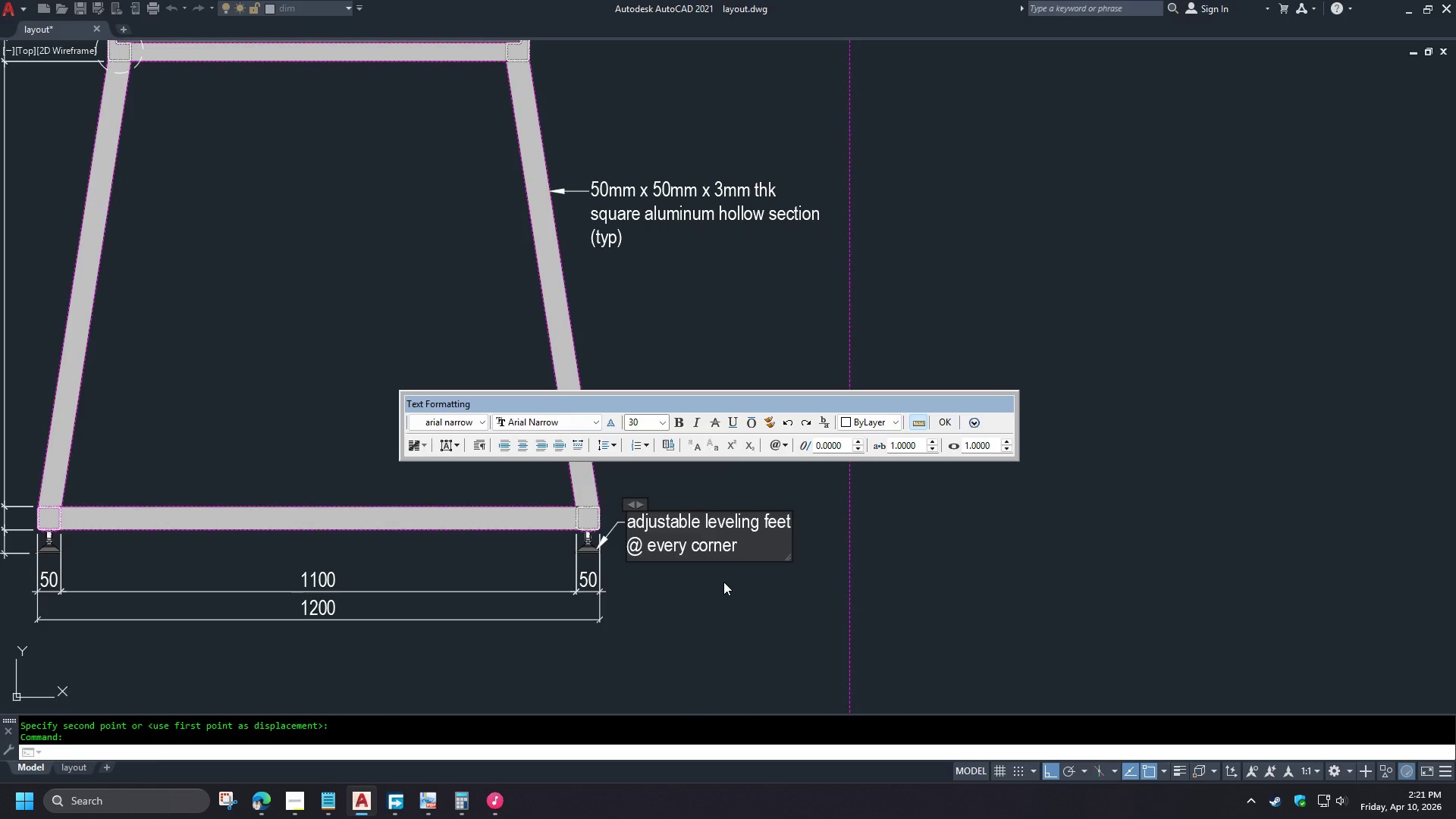 
type(base )
 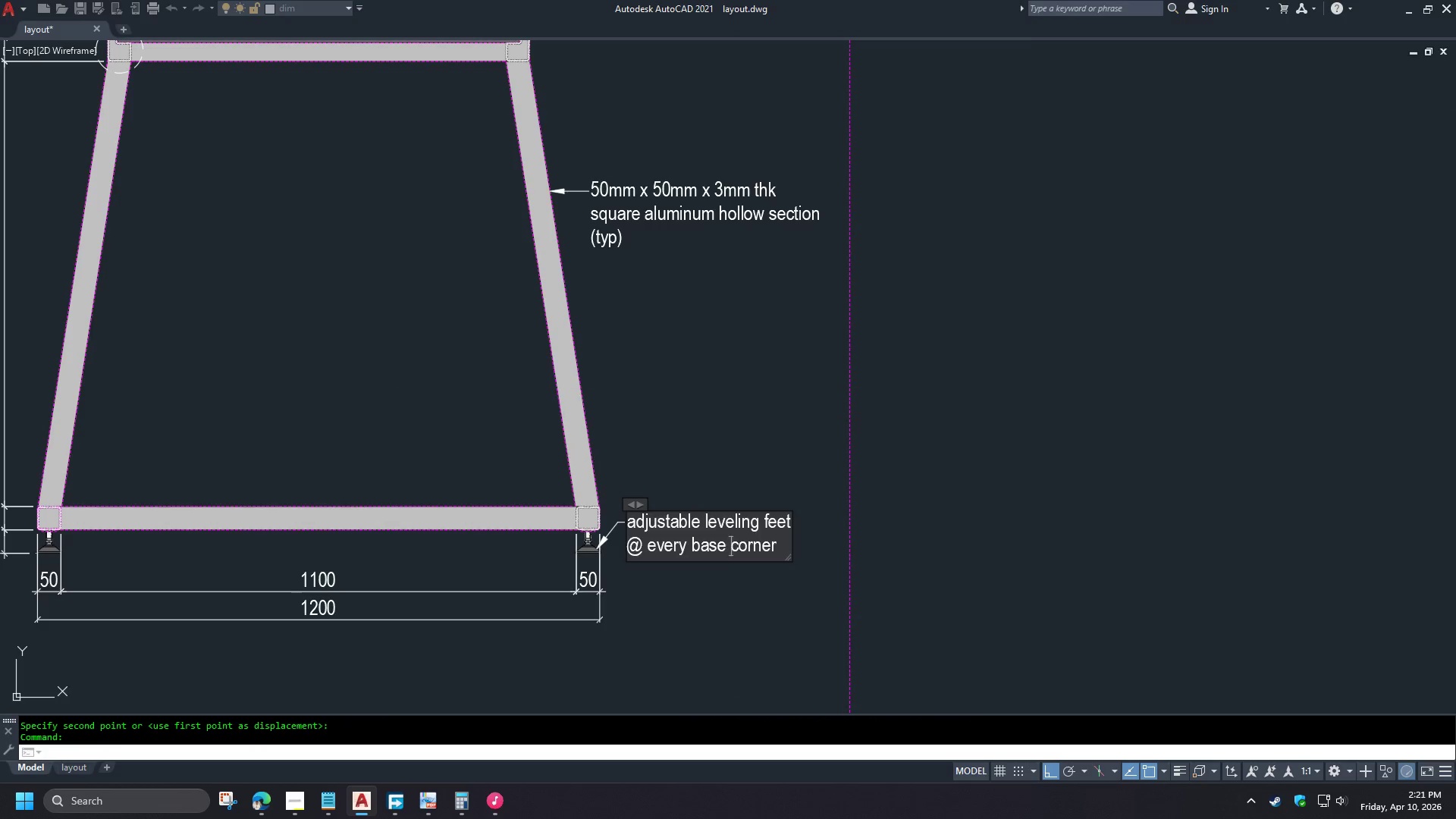 
left_click([728, 593])
 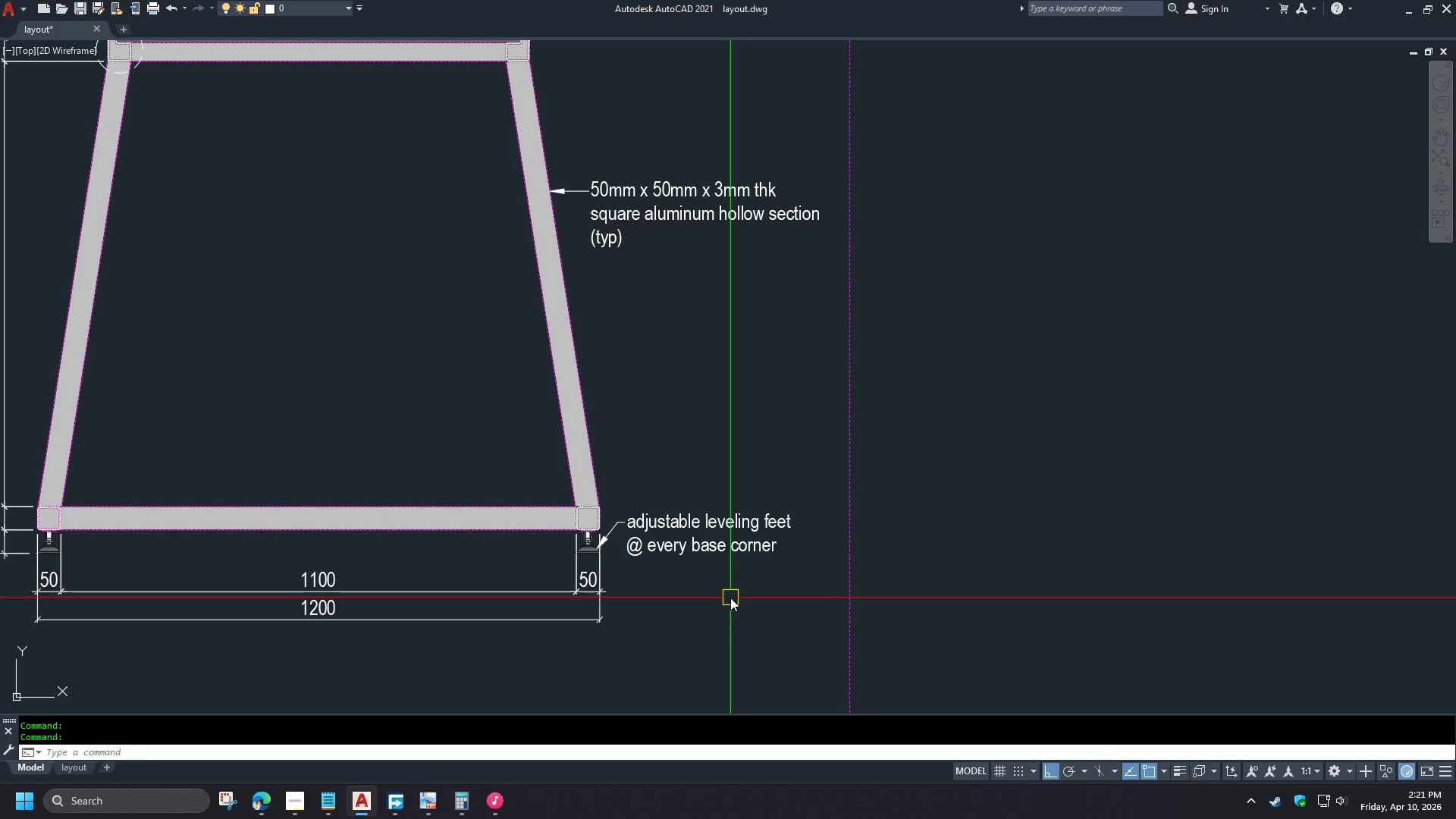 
wait(12.45)
 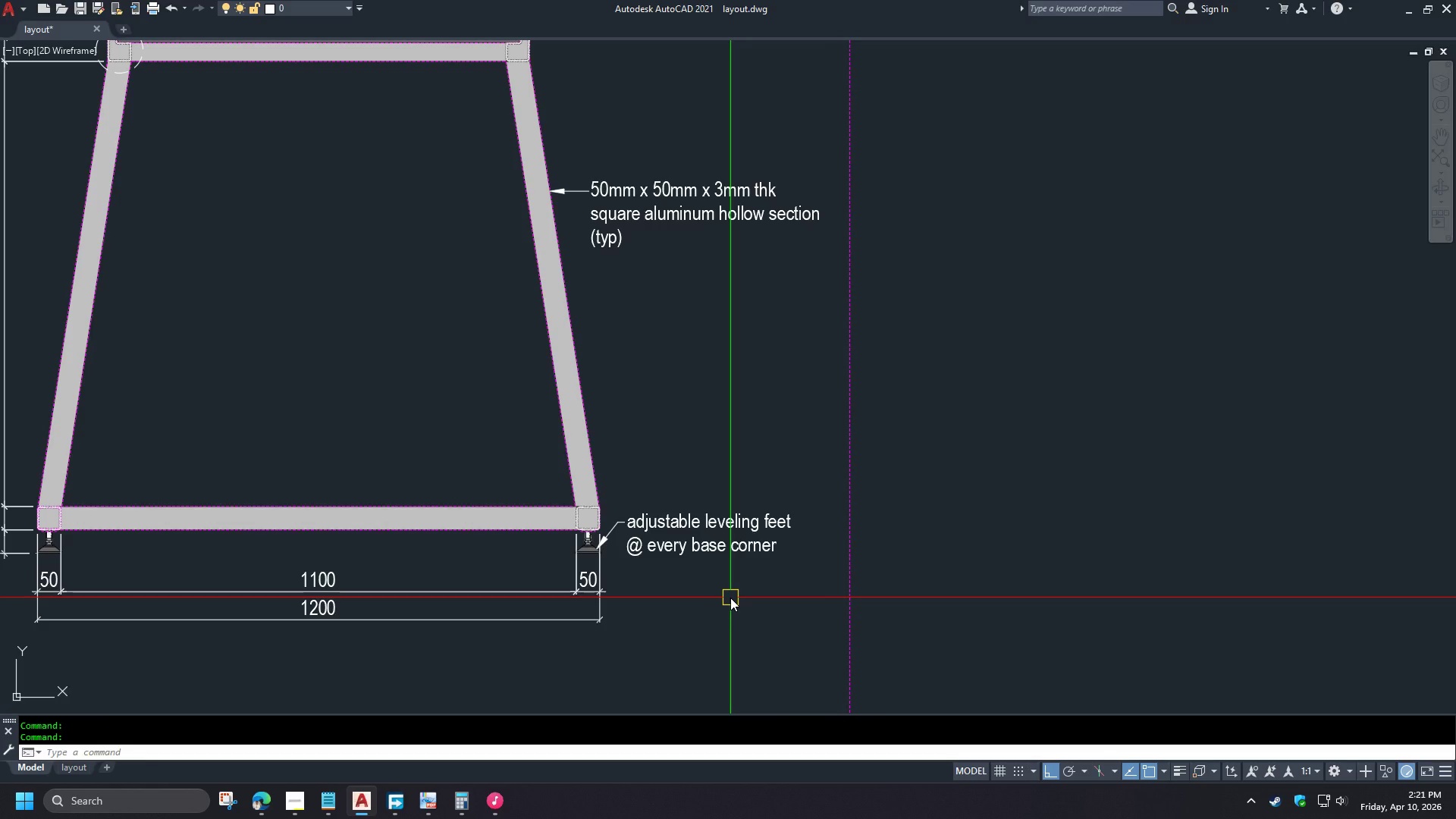 
scroll: coordinate [735, 596], scroll_direction: down, amount: 1.0
 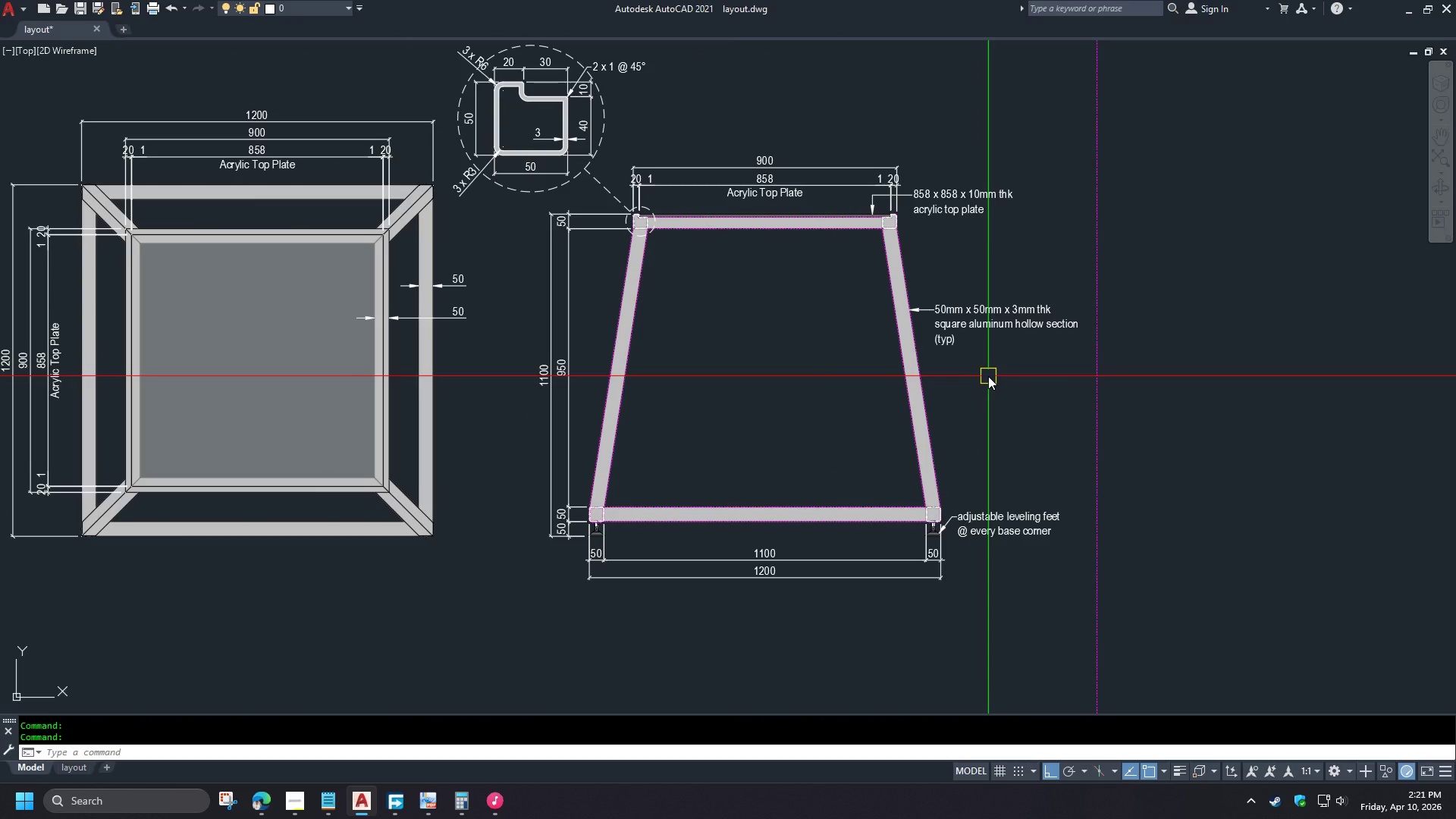 
wait(17.12)
 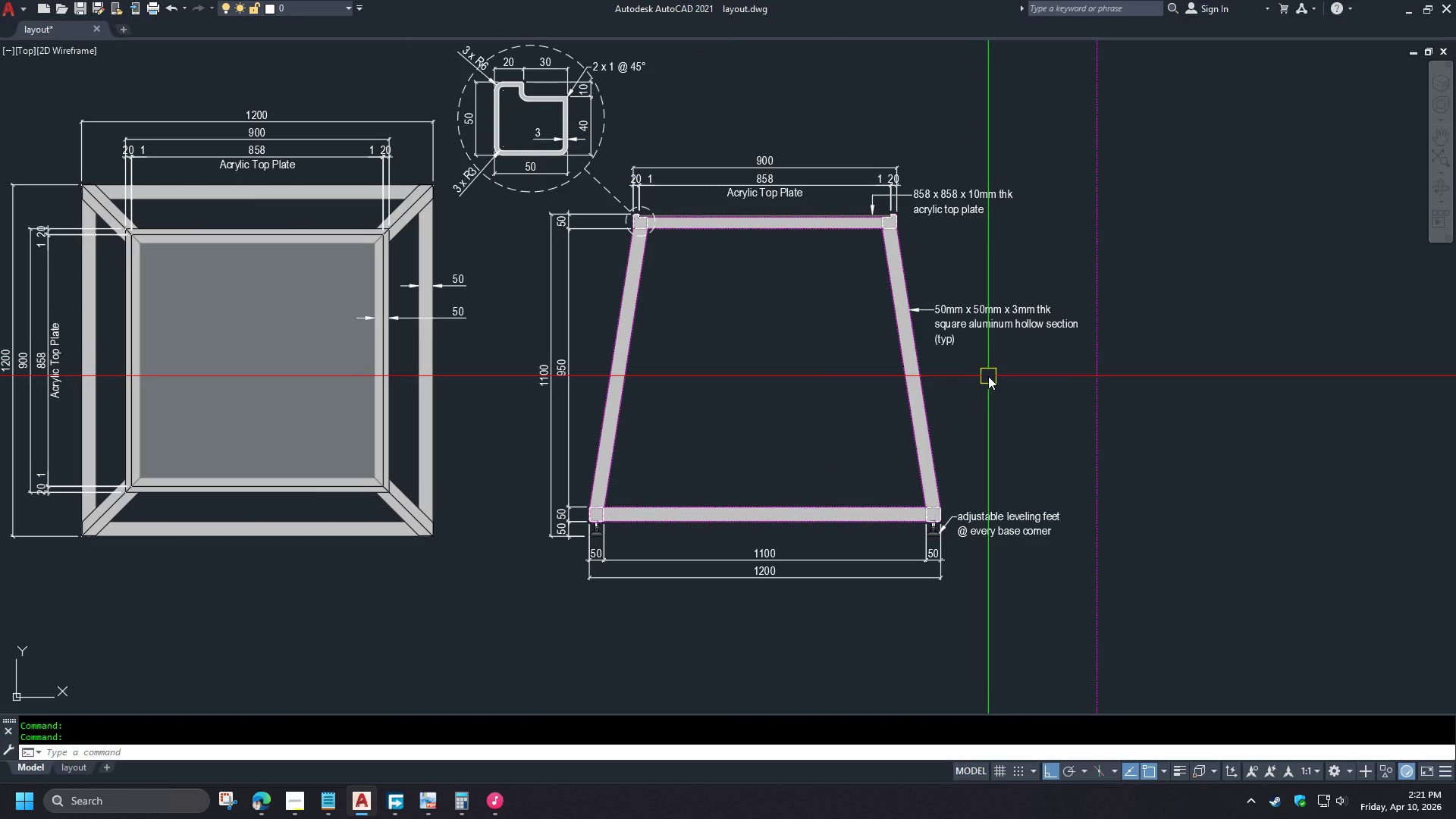 
left_click([75, 770])
 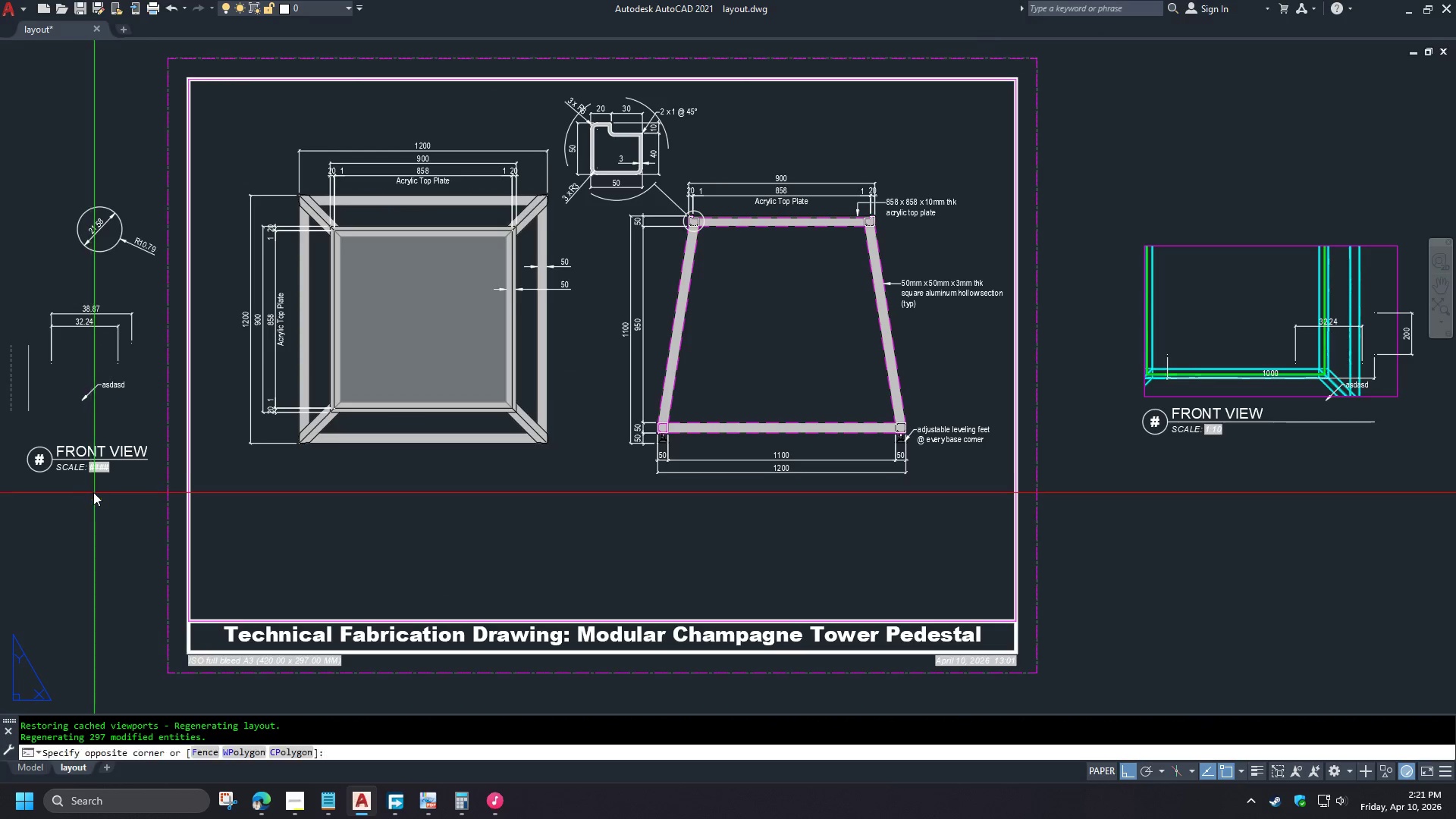 
double_click([25, 440])
 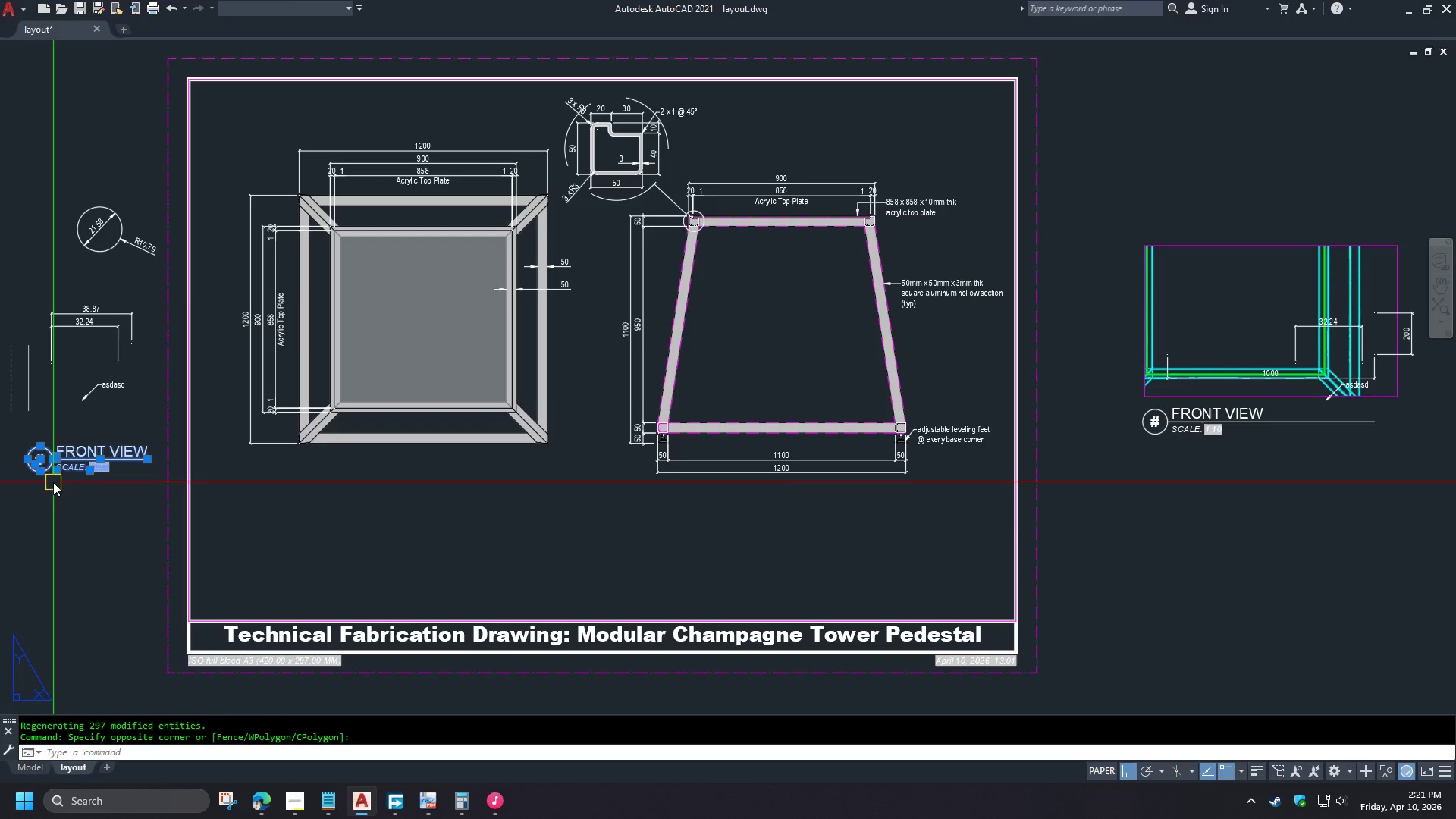 
type(co)
 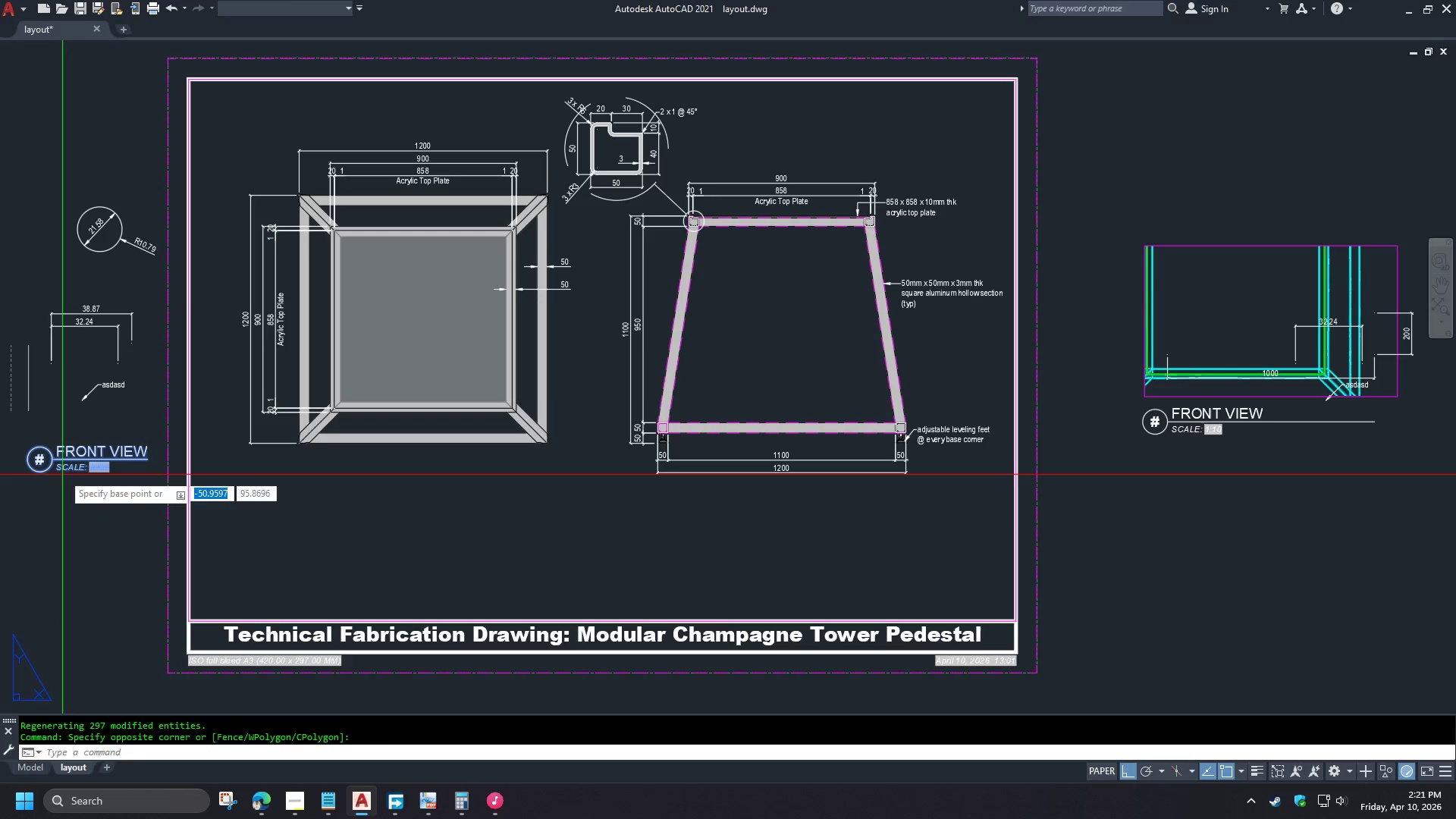 
key(Space)
 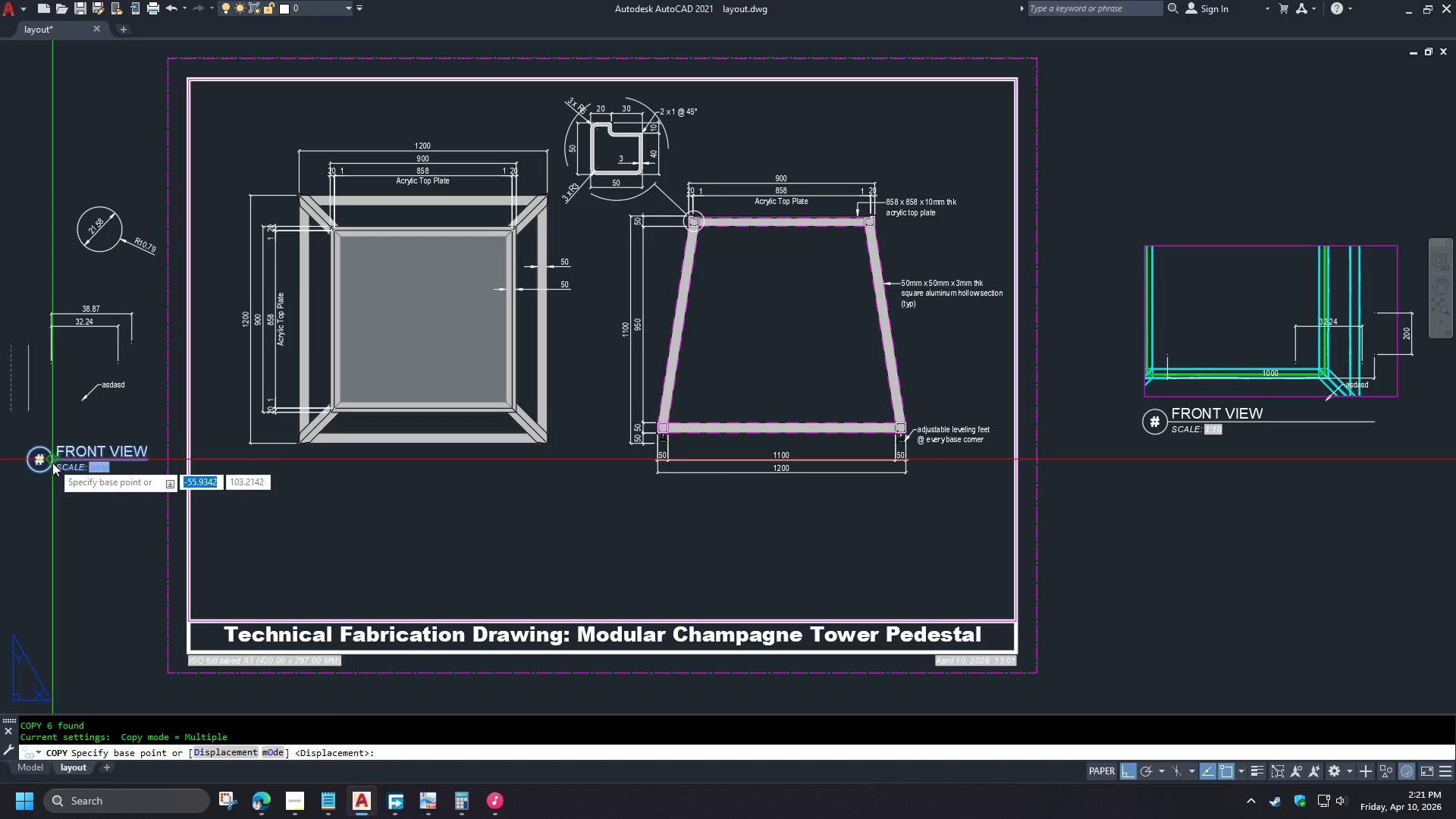 
left_click([52, 463])
 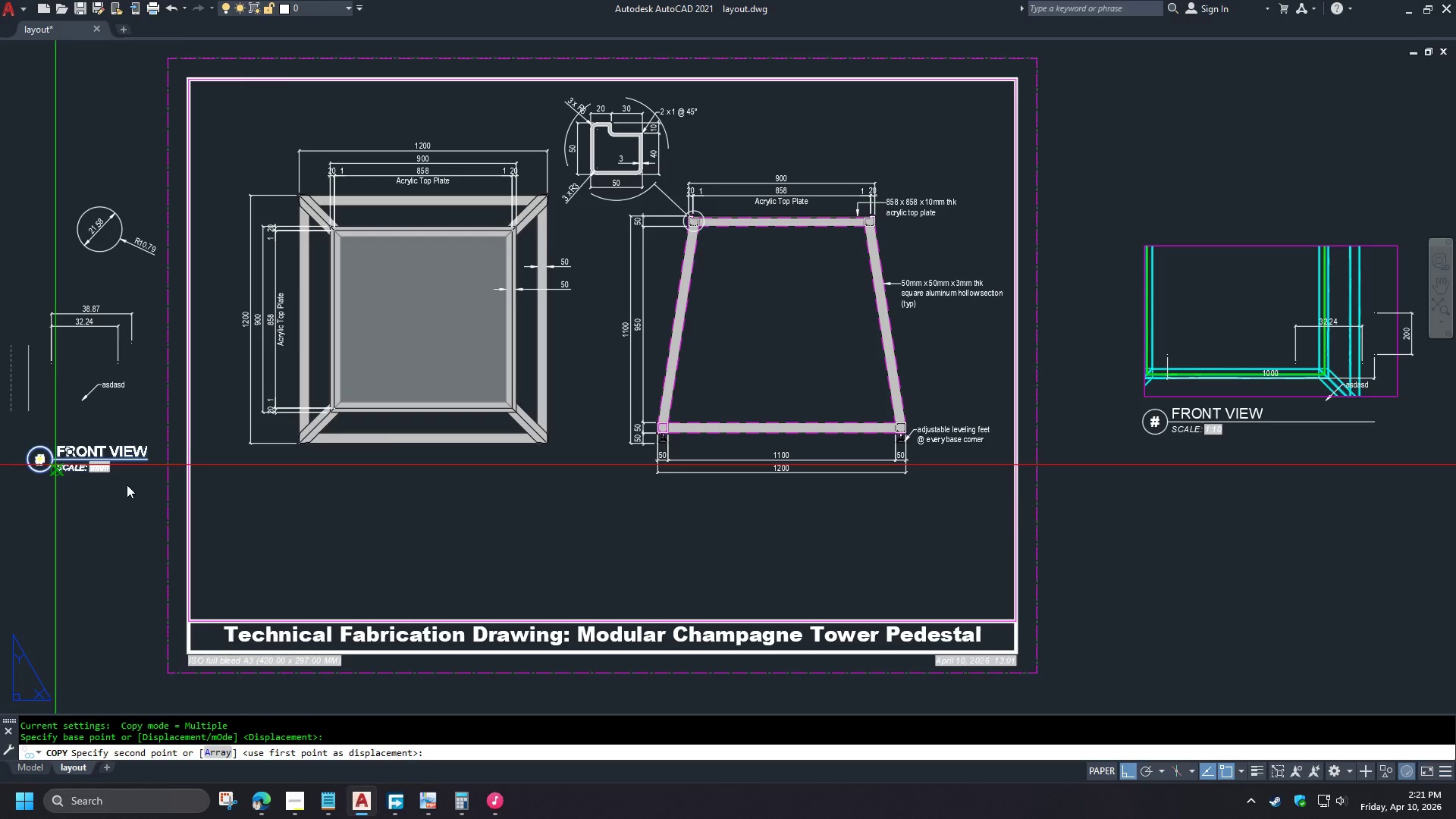 
hold_key(key=ShiftLeft, duration=0.42)
right_click([290, 504])
 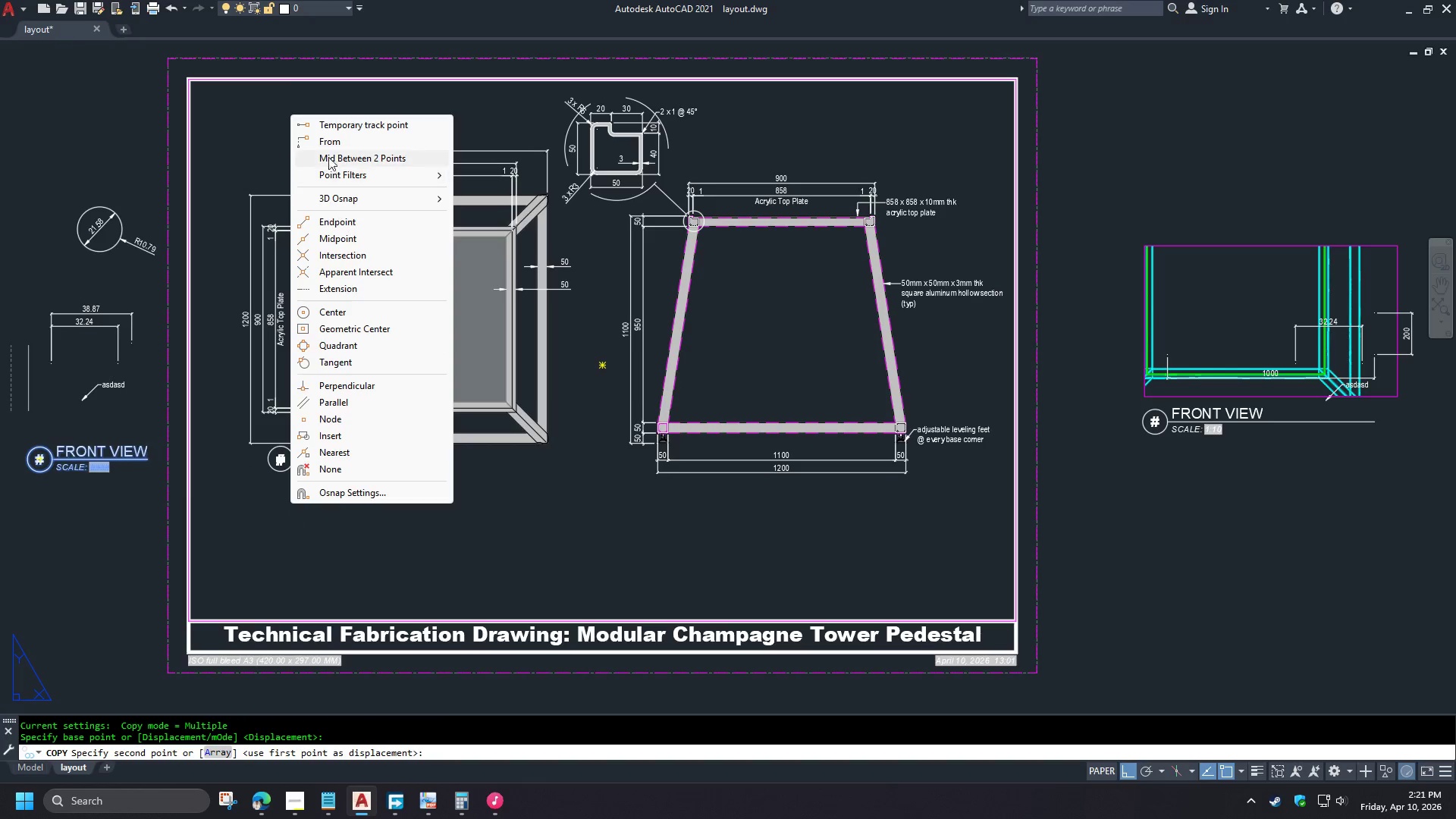 
left_click([328, 144])
 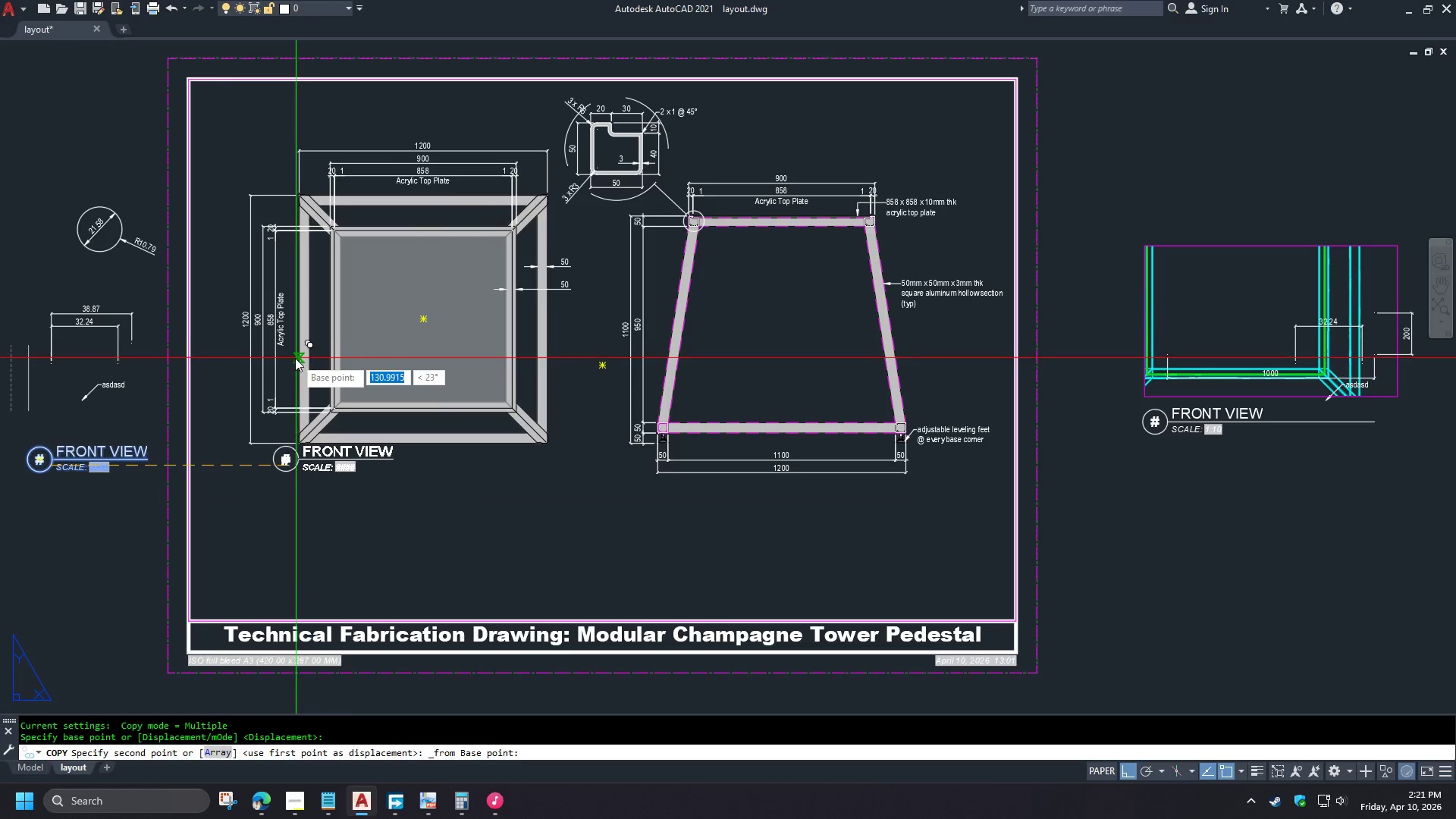 
left_click([295, 358])
 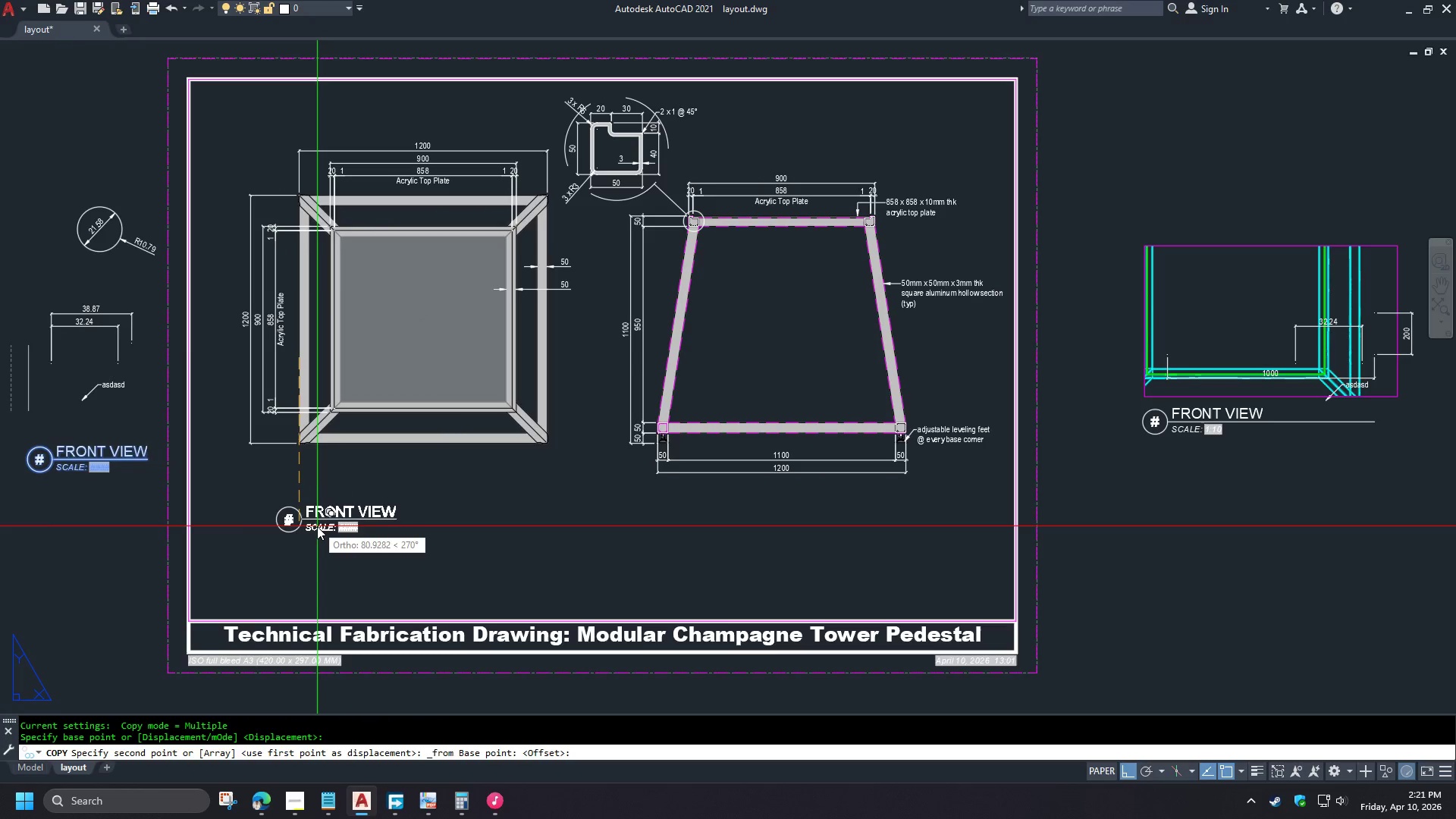 
left_click([317, 530])
 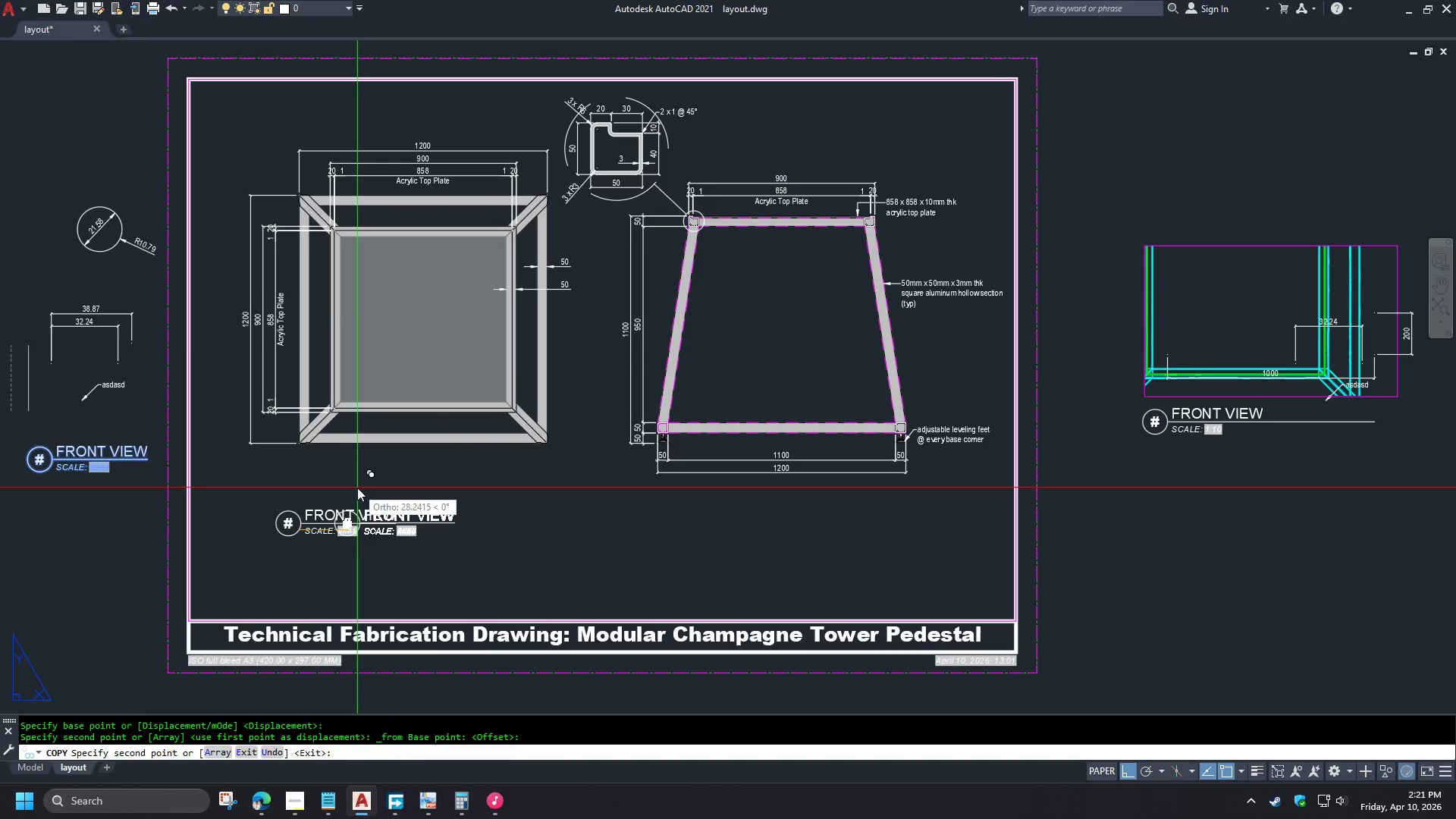 
key(Space)
 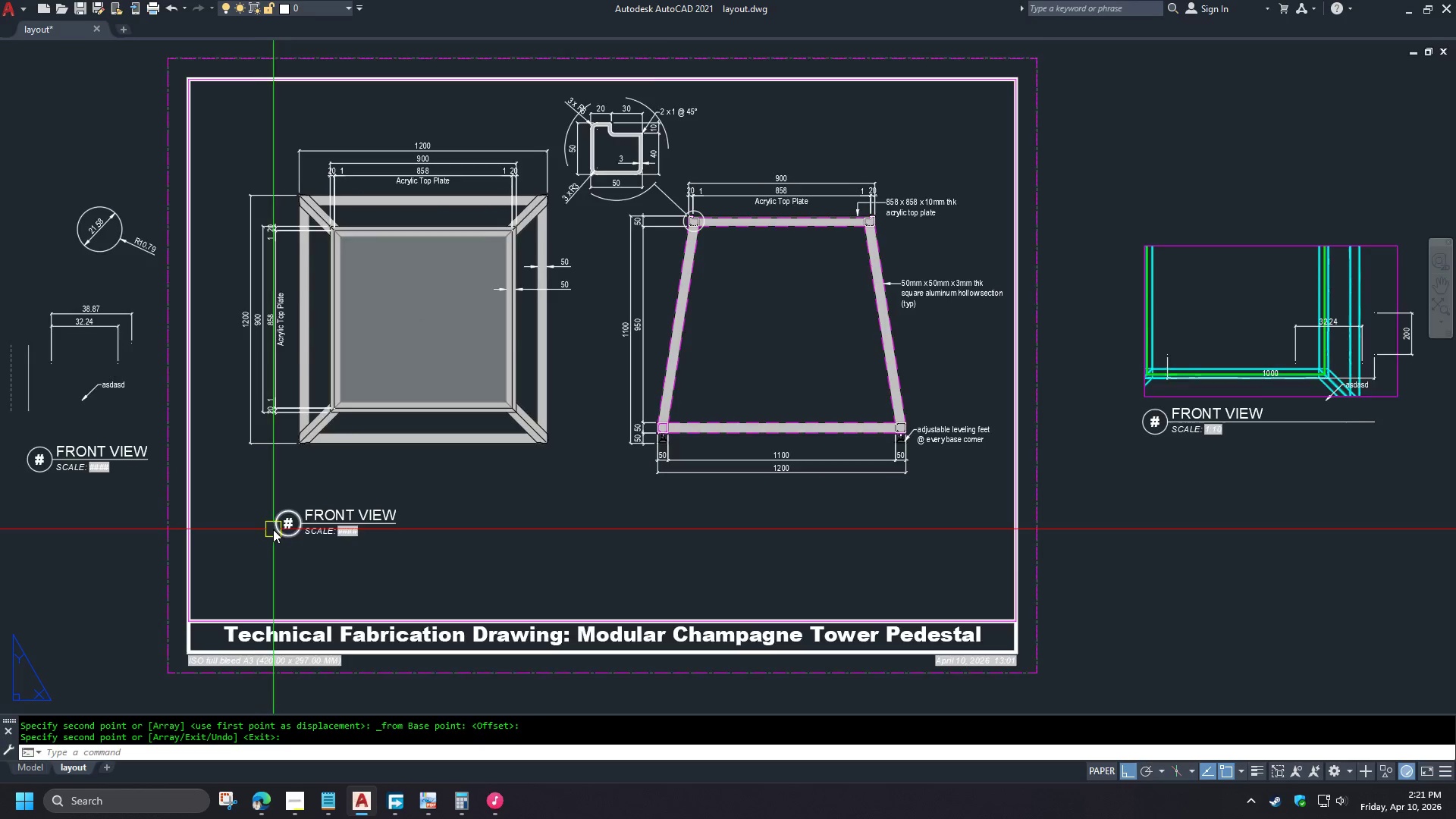 
scroll: coordinate [283, 529], scroll_direction: up, amount: 1.0
 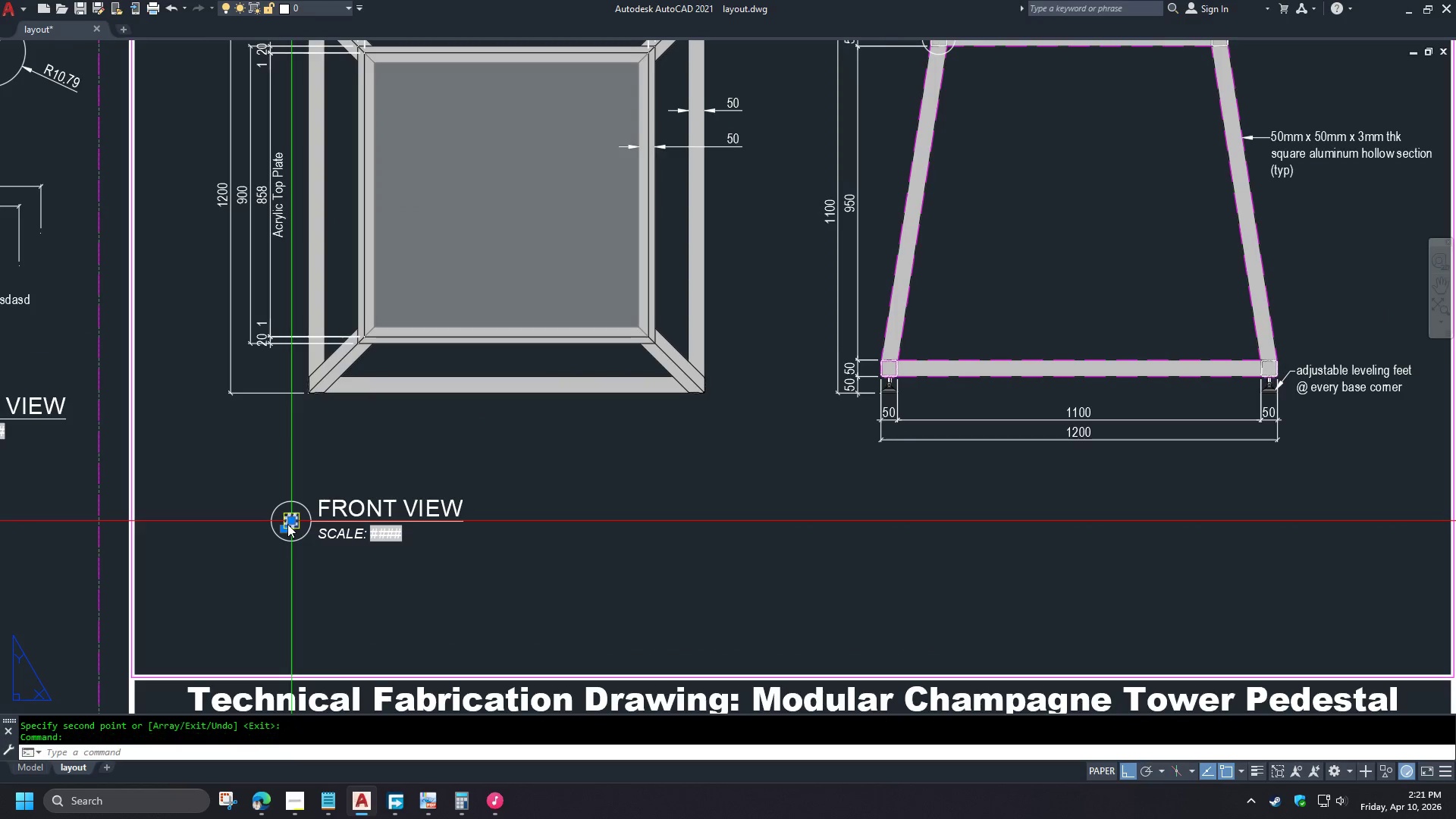 
double_click([287, 524])
 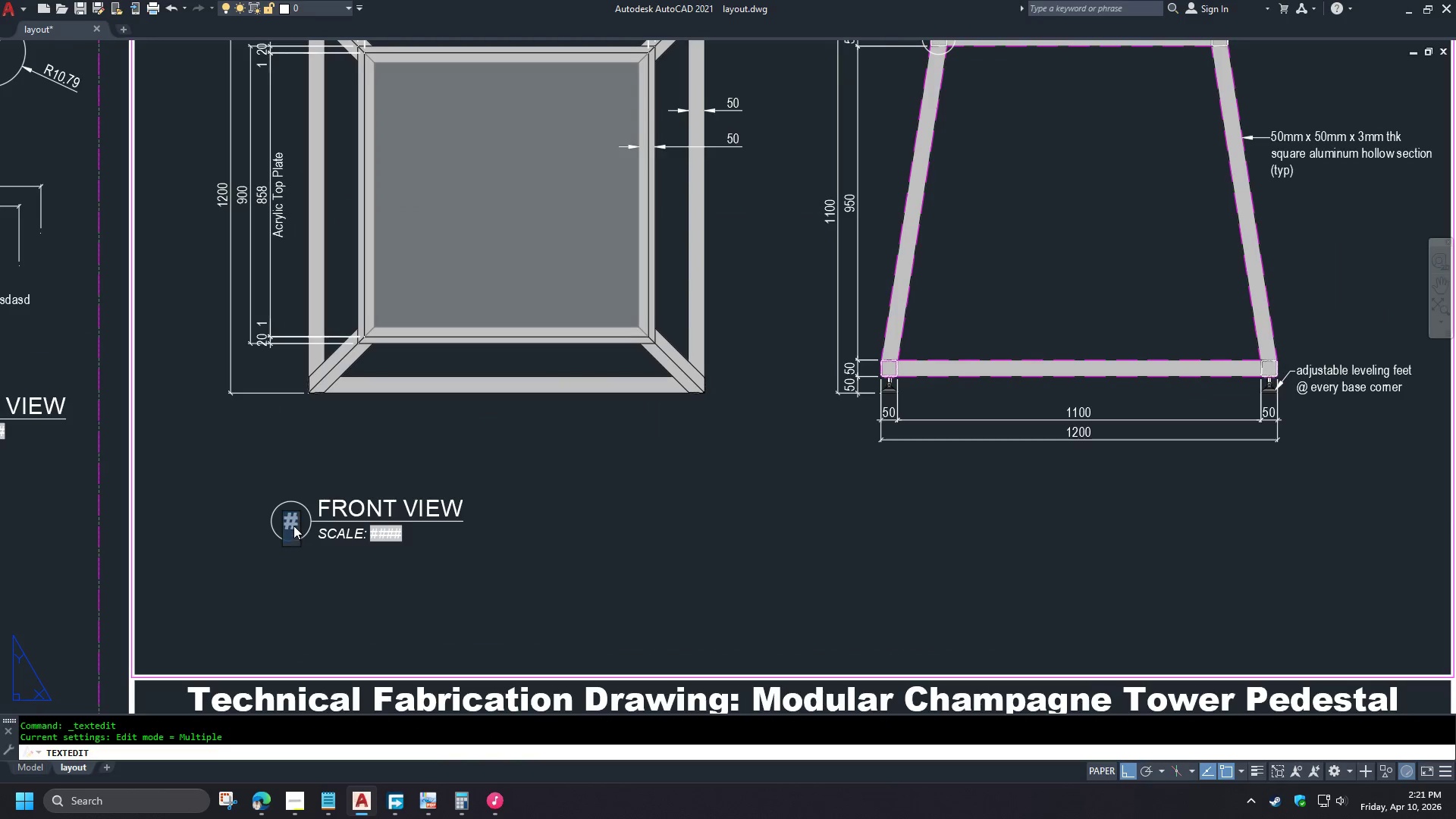 
key(Escape)
 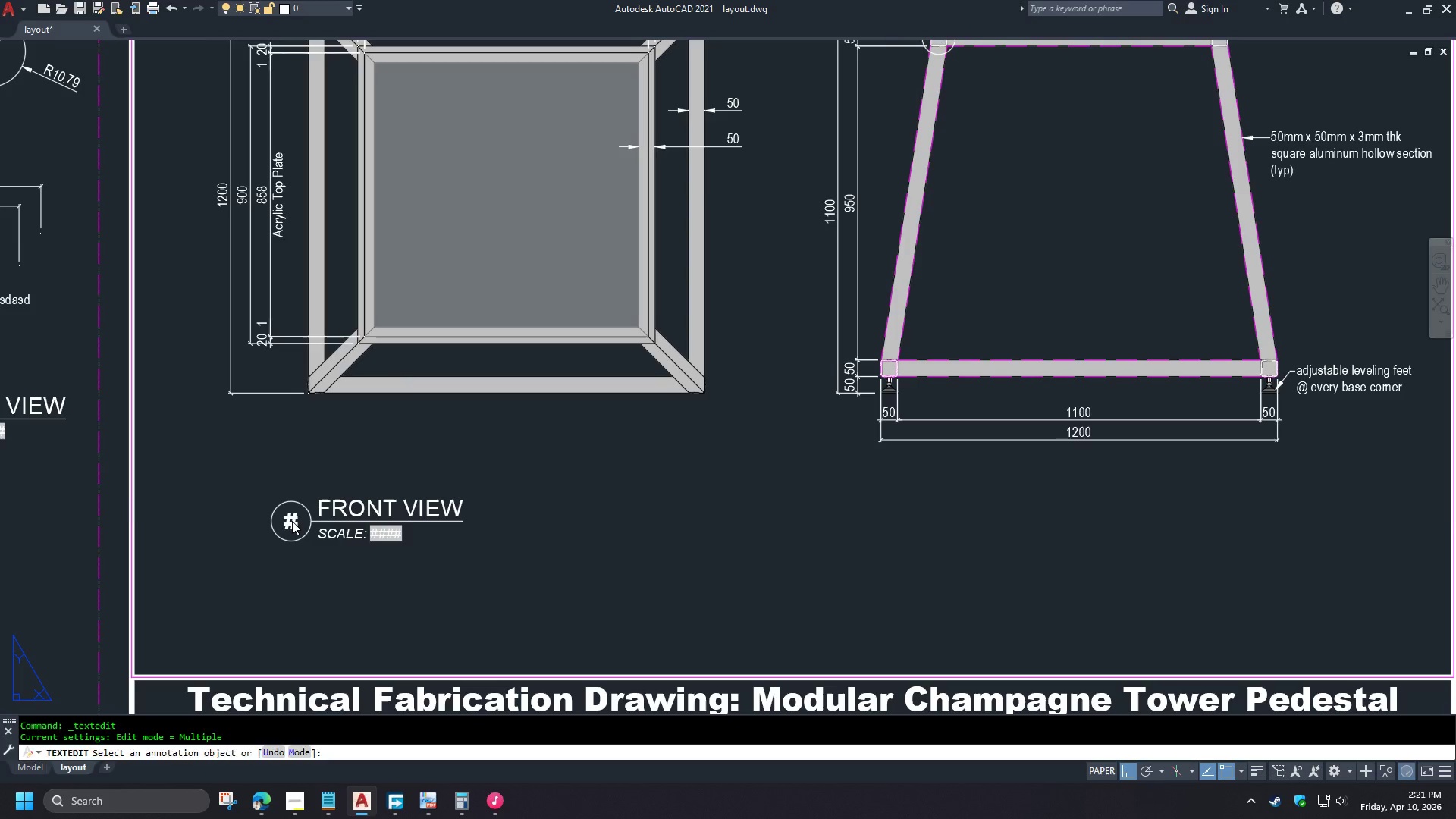 
key(Escape)
 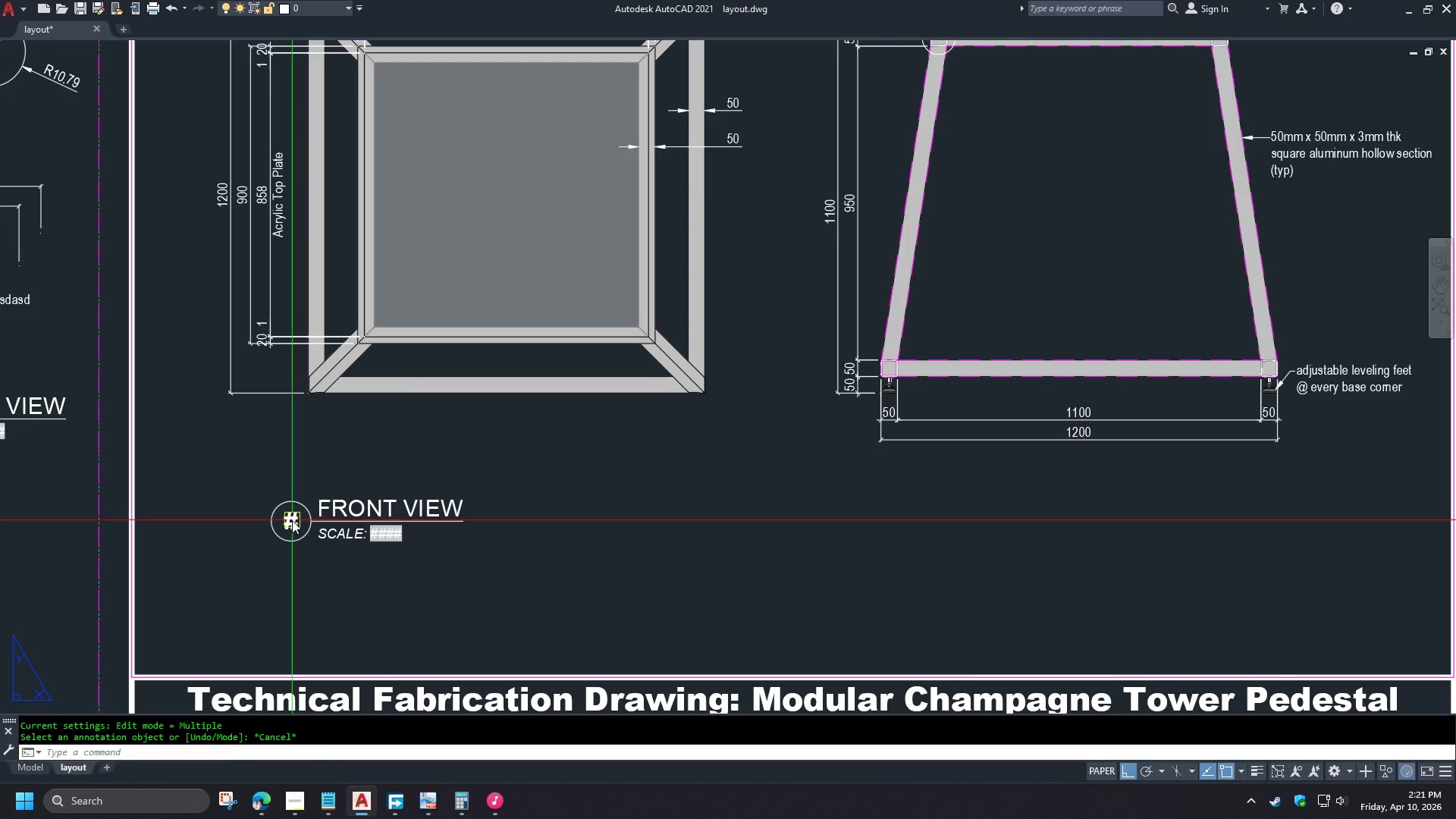 
left_click([292, 520])
 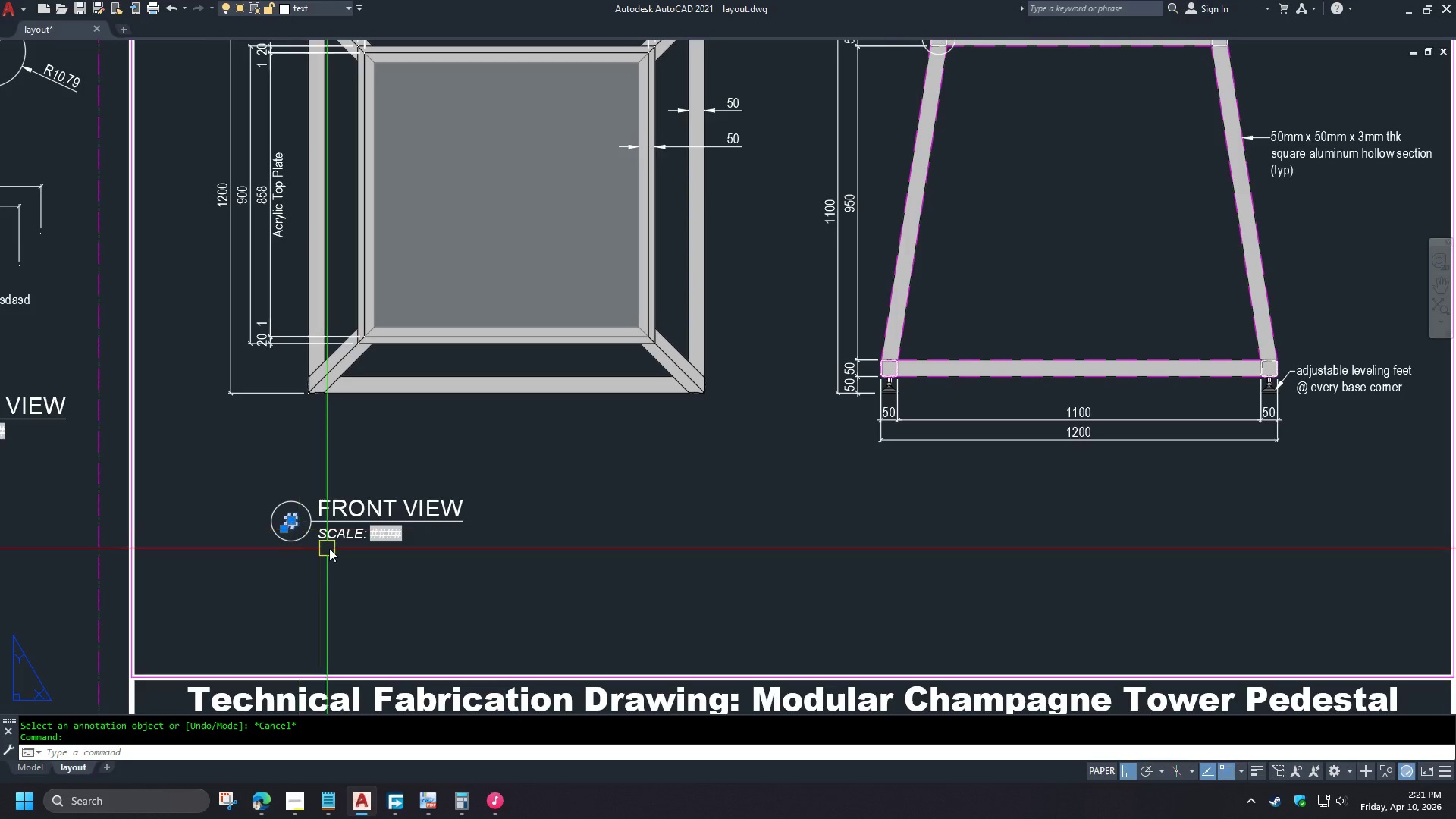 
key(E)
 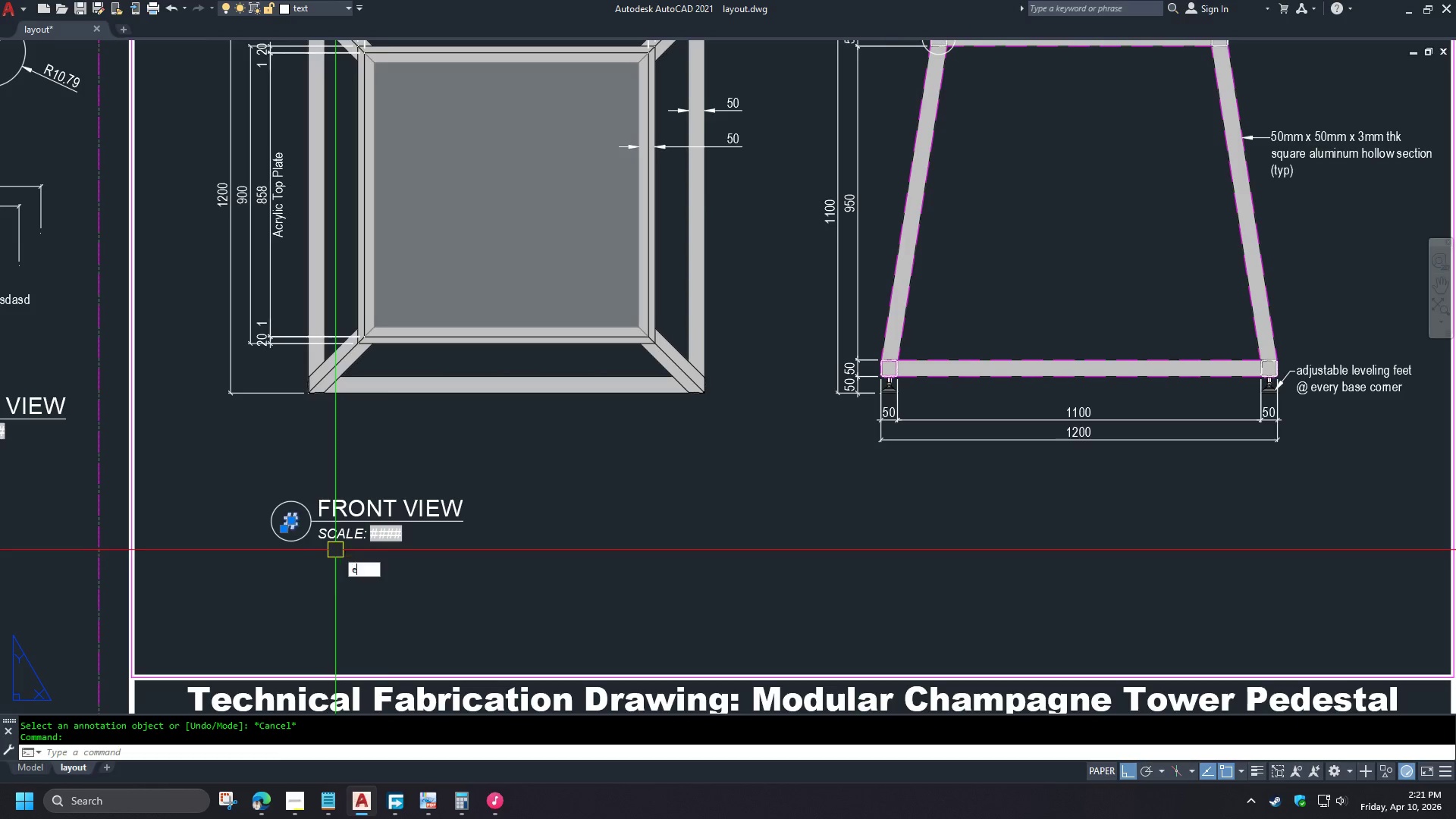 
key(Space)
 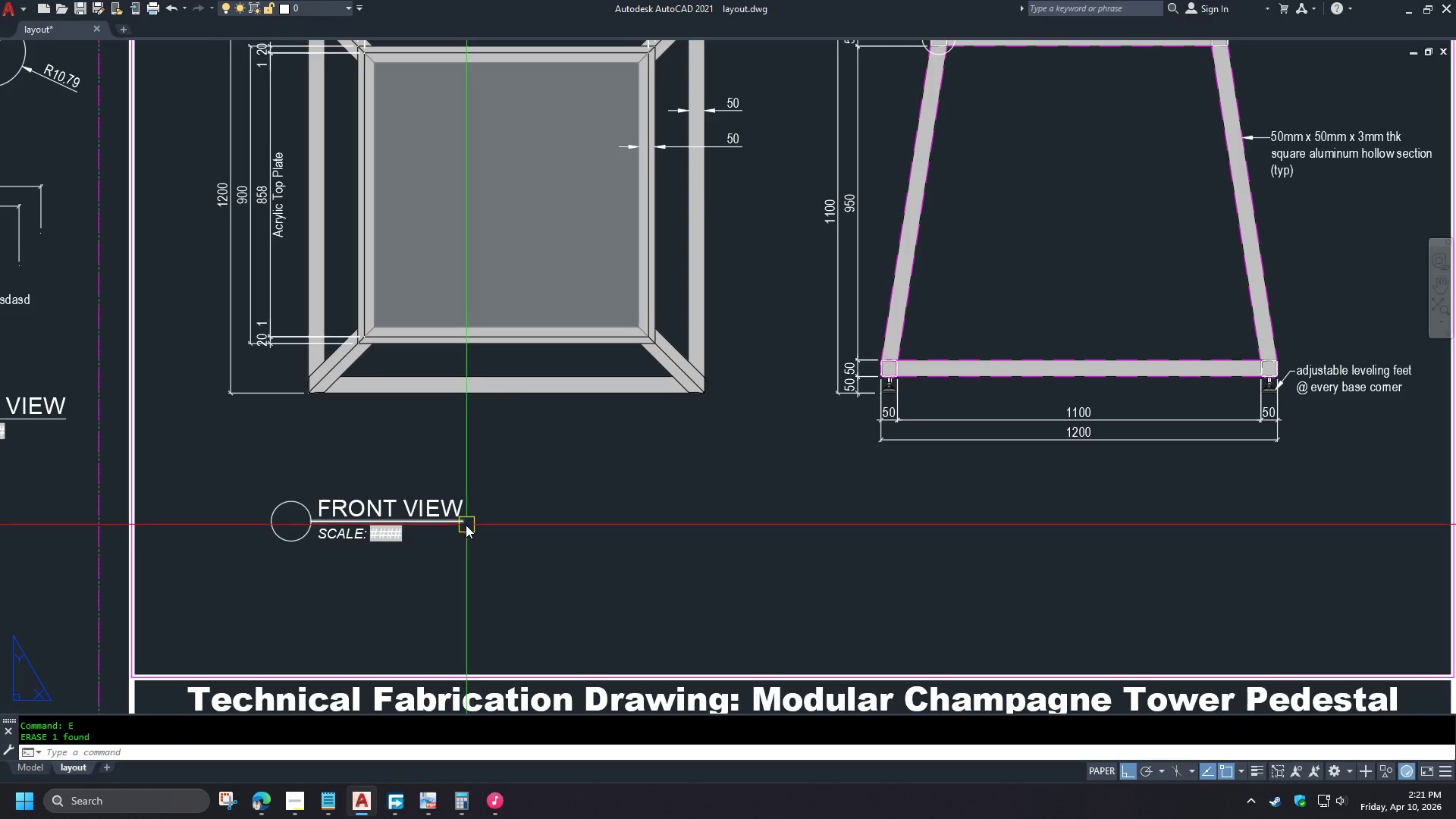 
left_click([463, 525])
 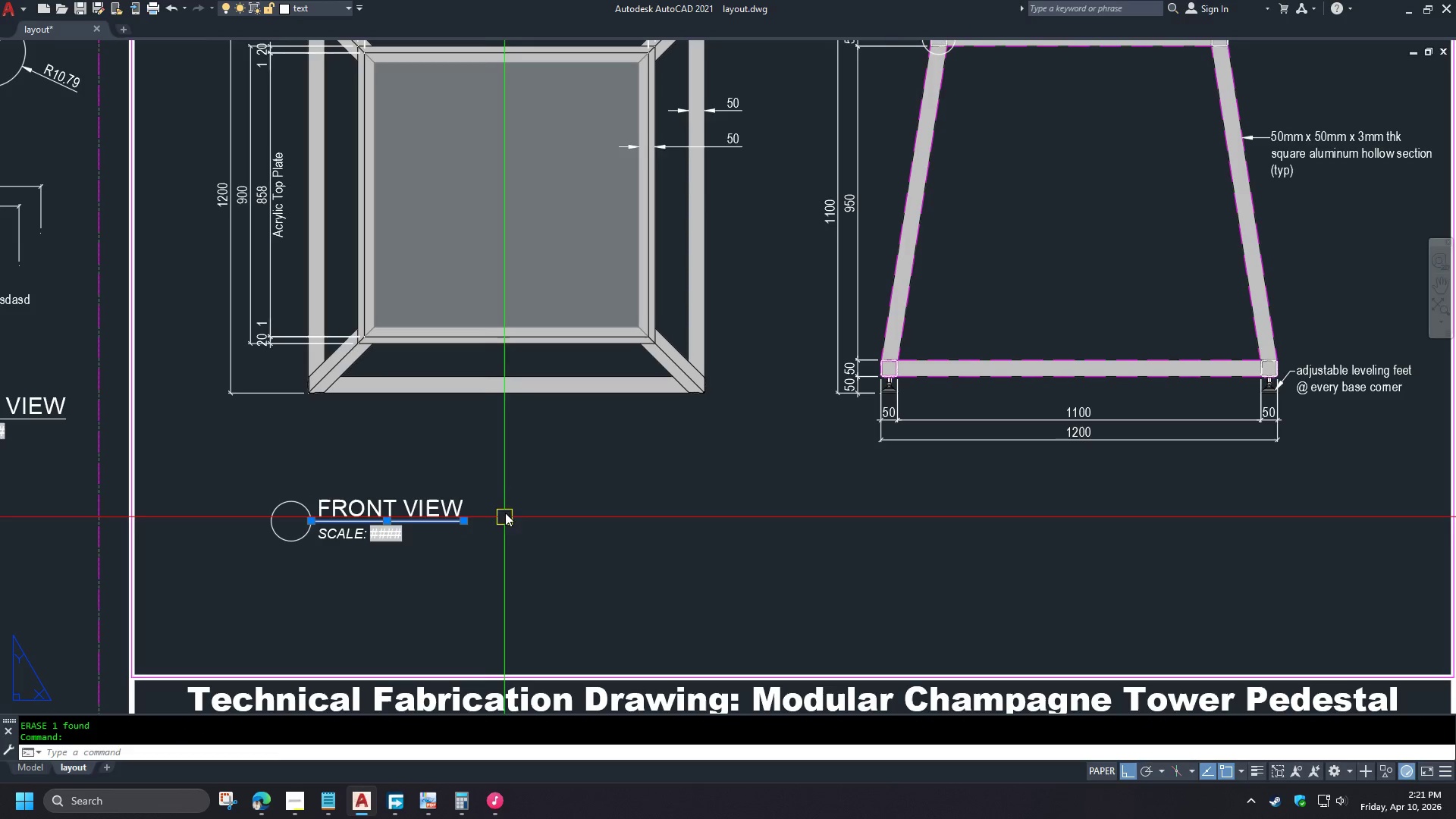 
key(Escape)
type(lo )
key(Escape)
type(l  f )
 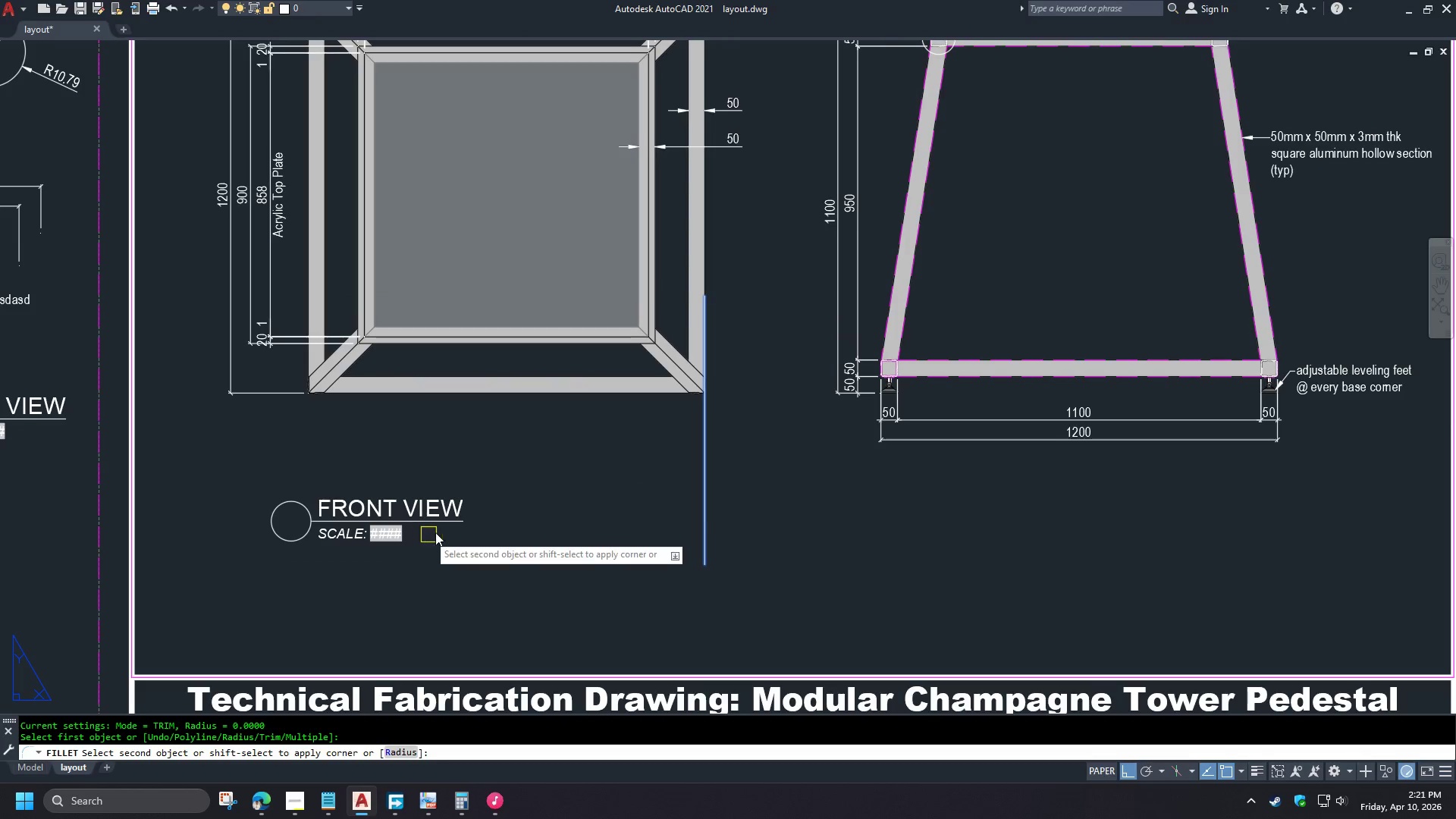 
left_click_drag(start_coordinate=[707, 296], to_coordinate=[708, 305])
 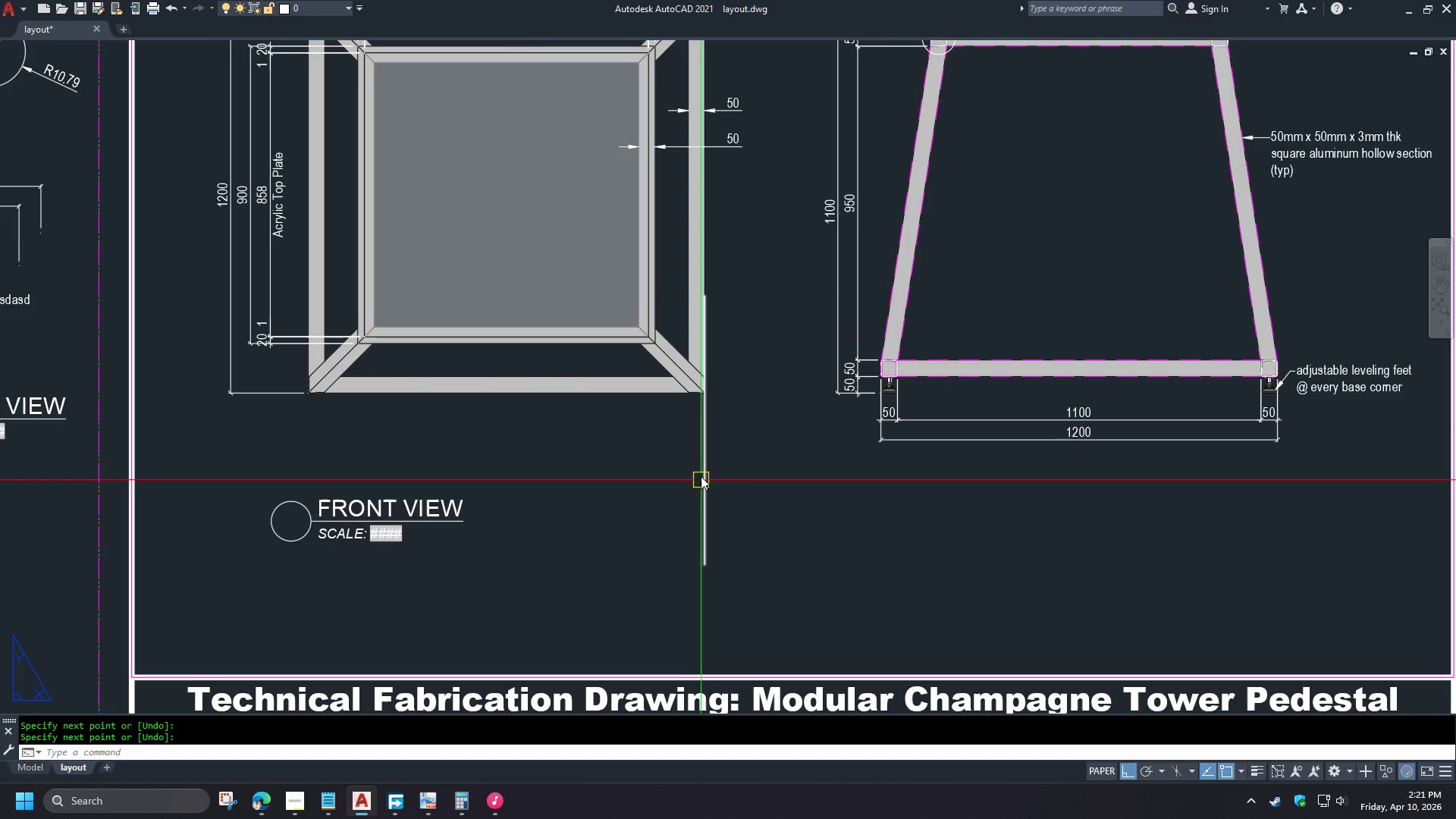 
left_click([704, 461])
 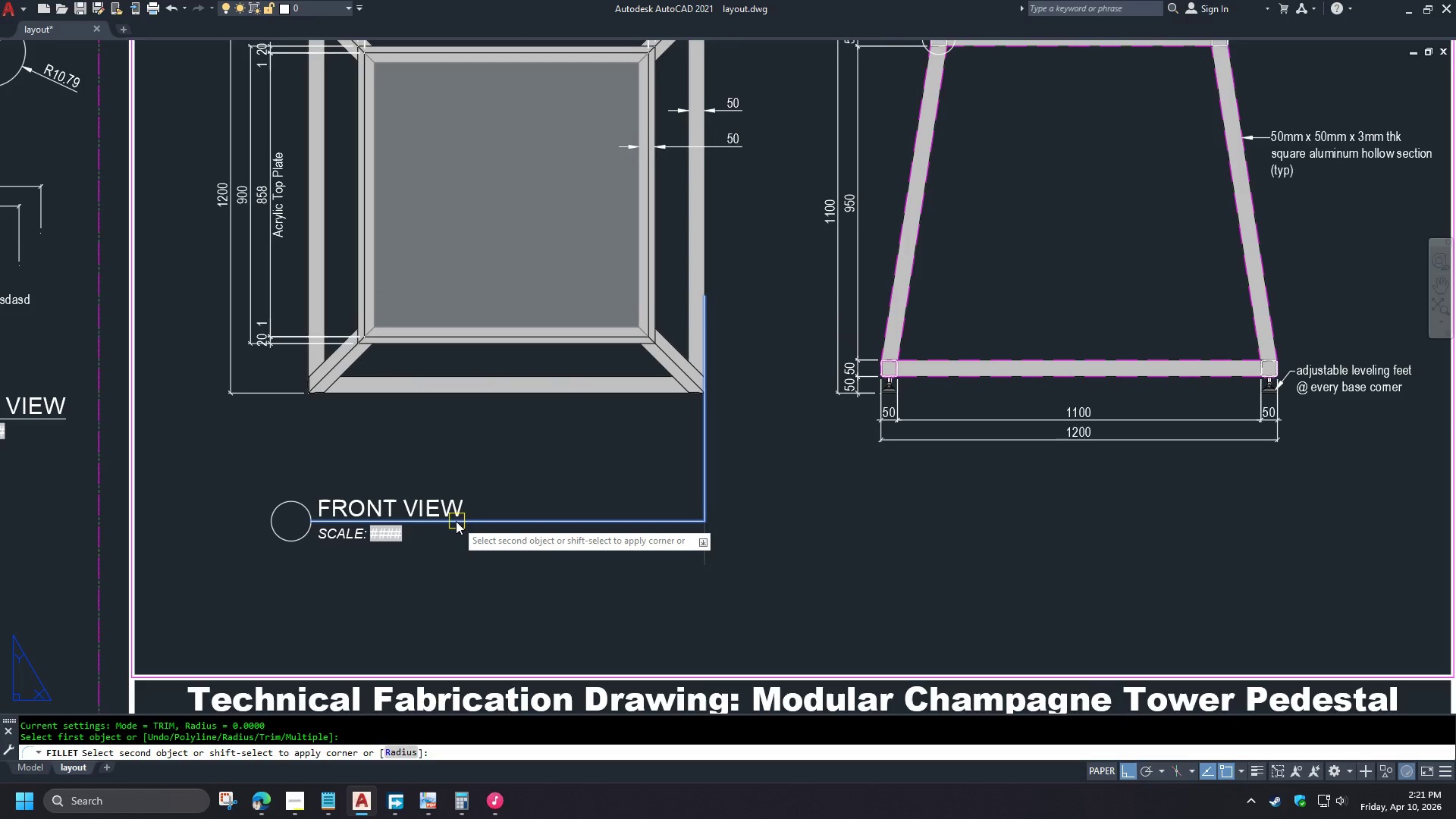 
left_click([456, 522])
 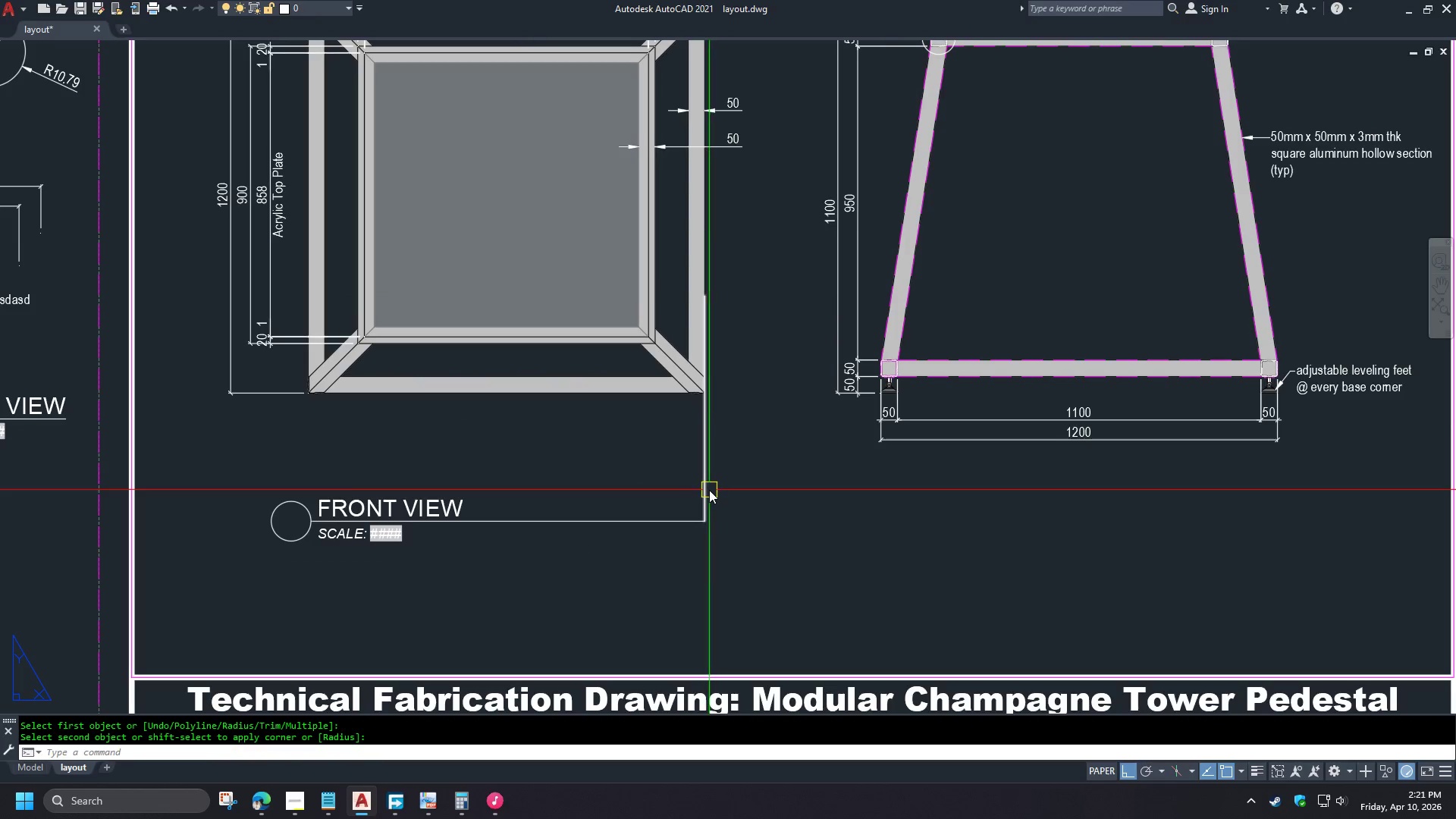 
key(E)
 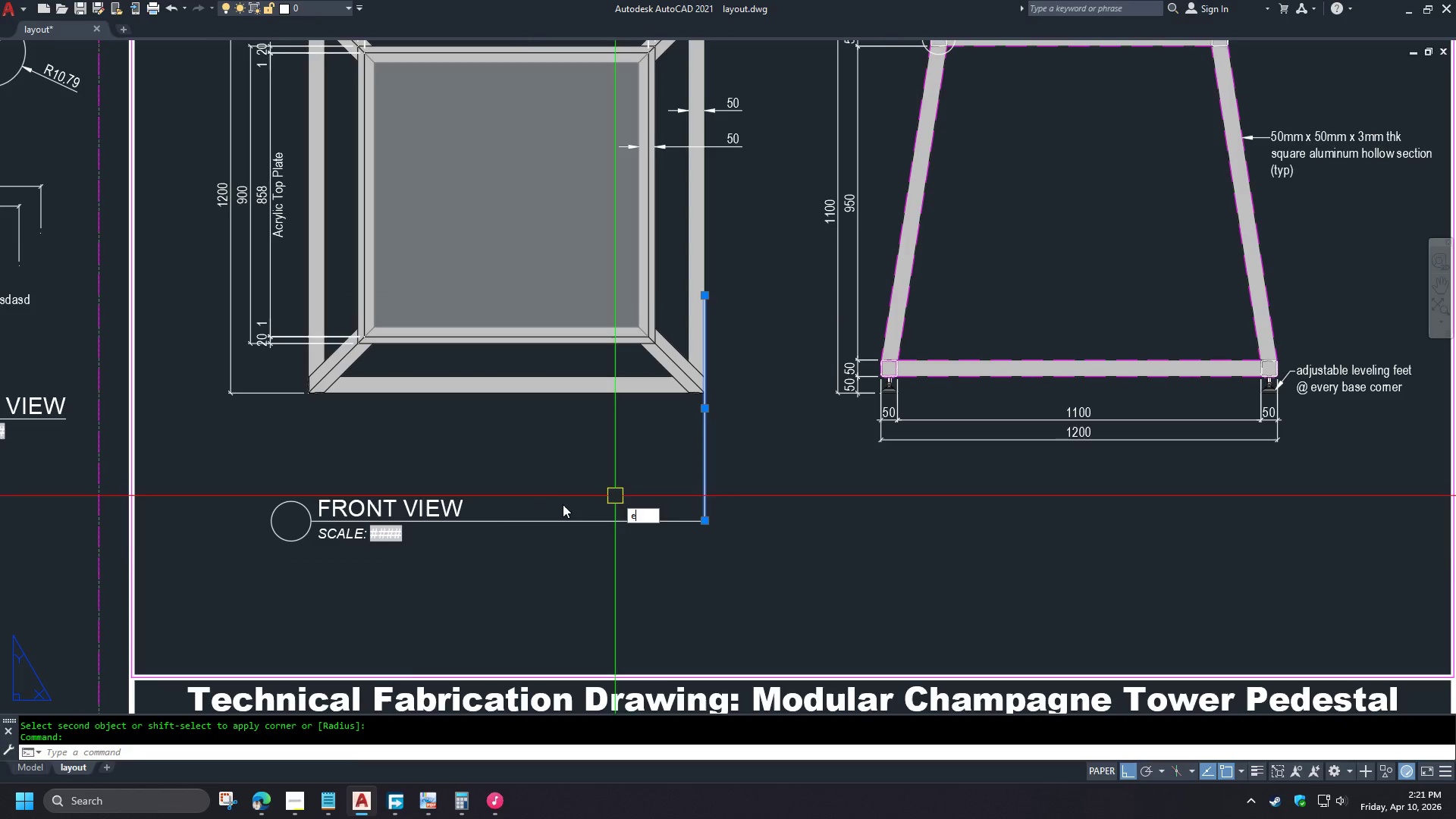 
key(Space)
 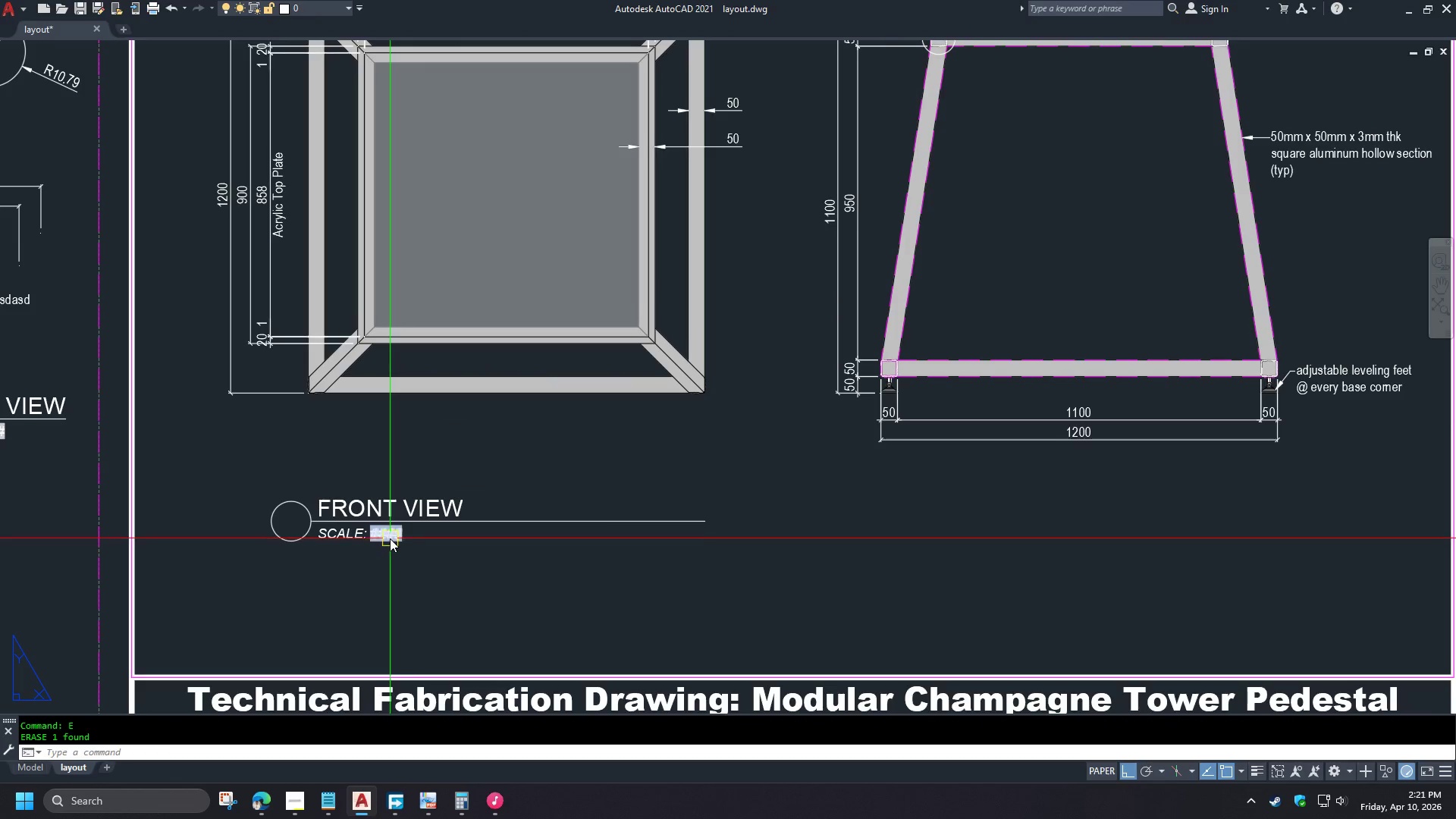 
double_click([390, 538])
 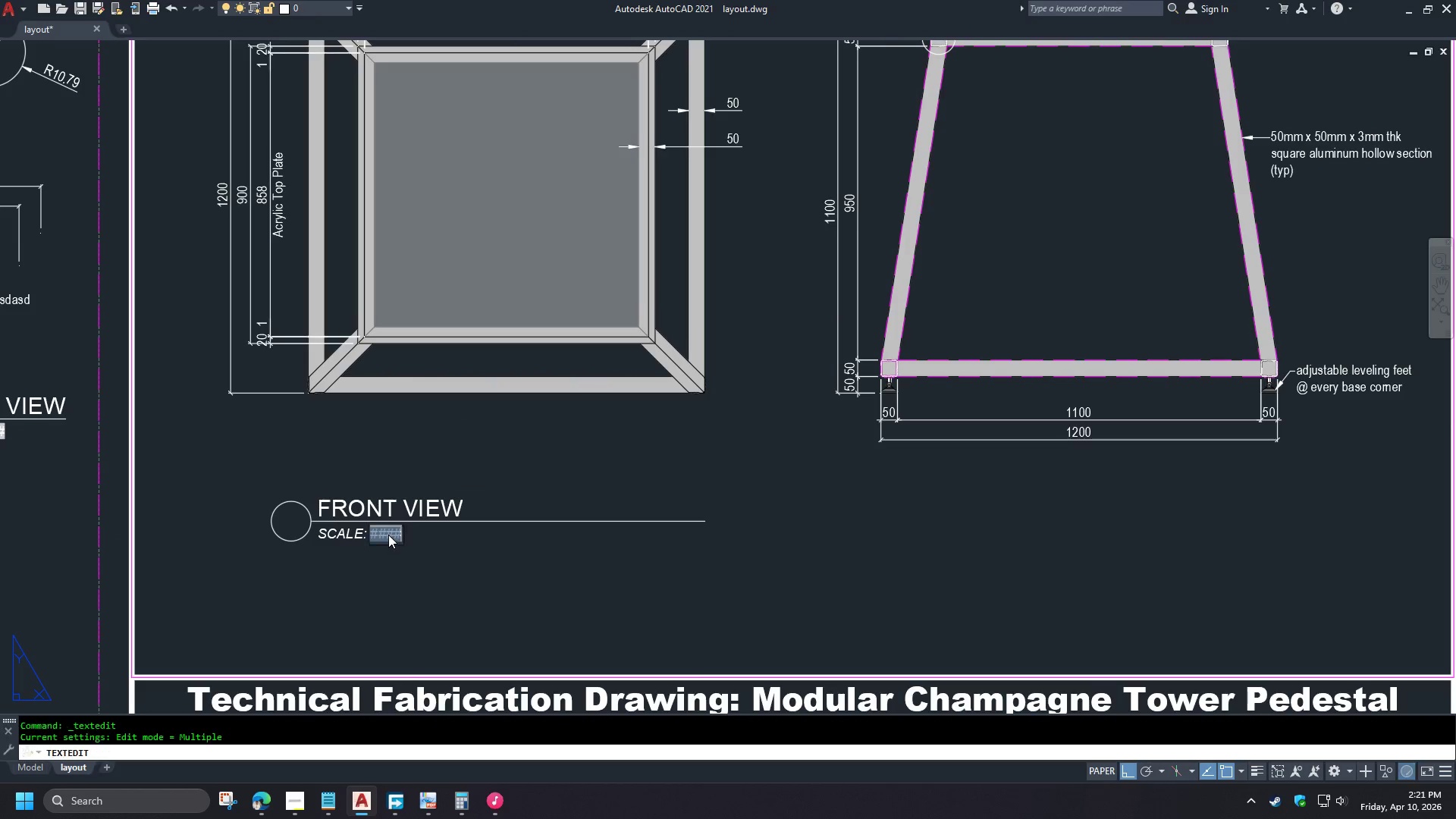 
triple_click([388, 534])
 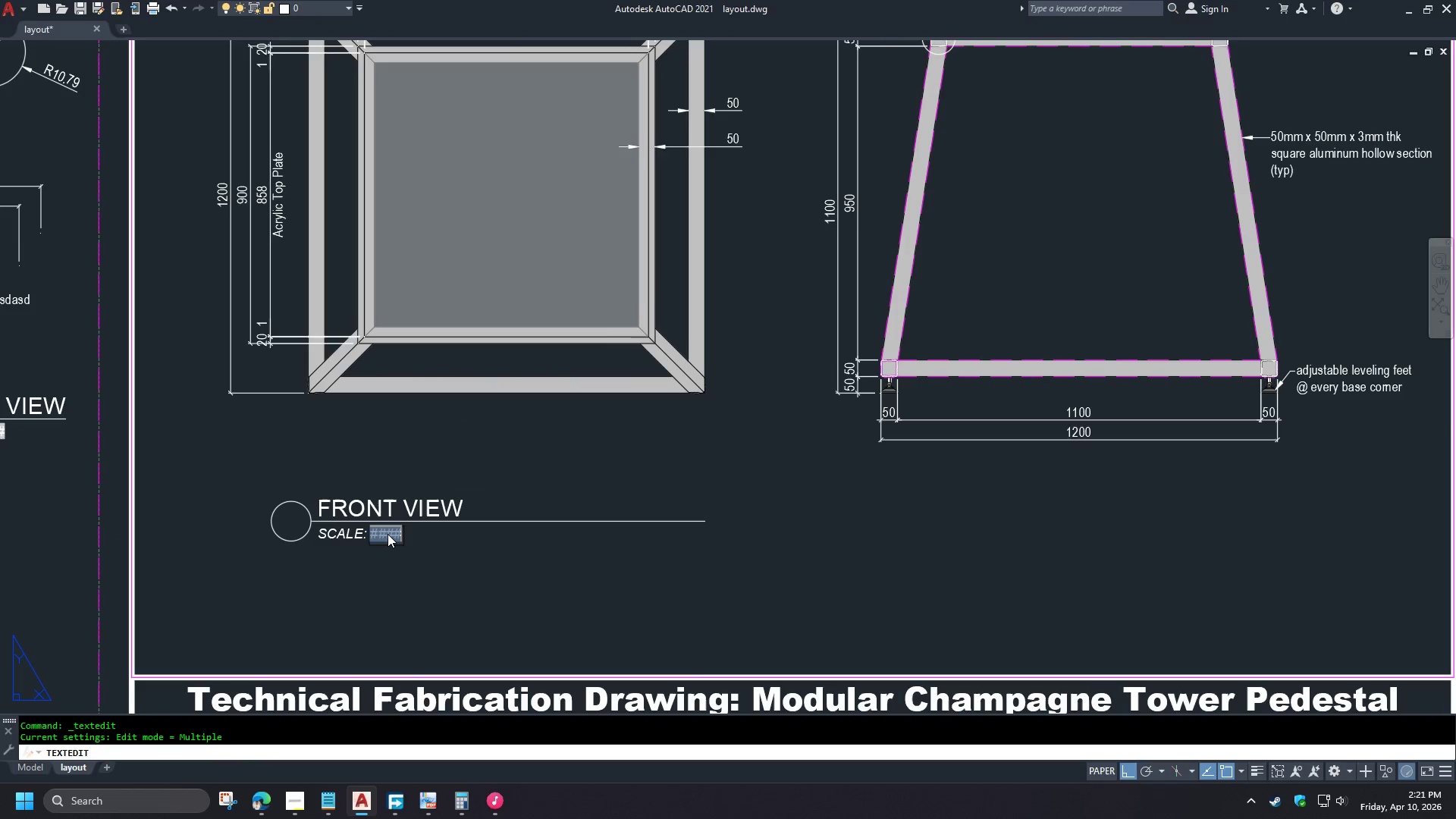 
triple_click([388, 534])
 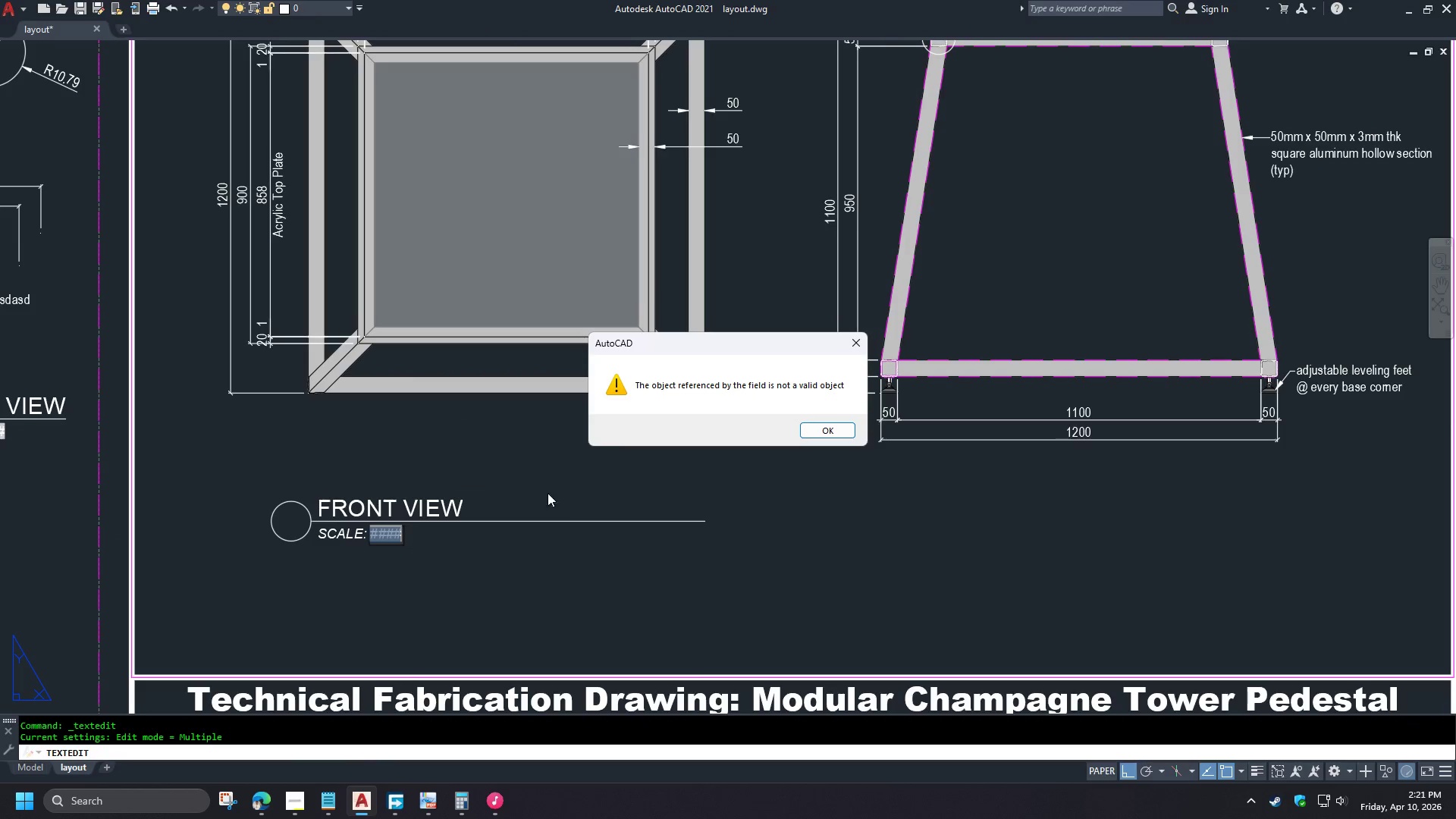 
key(Space)
 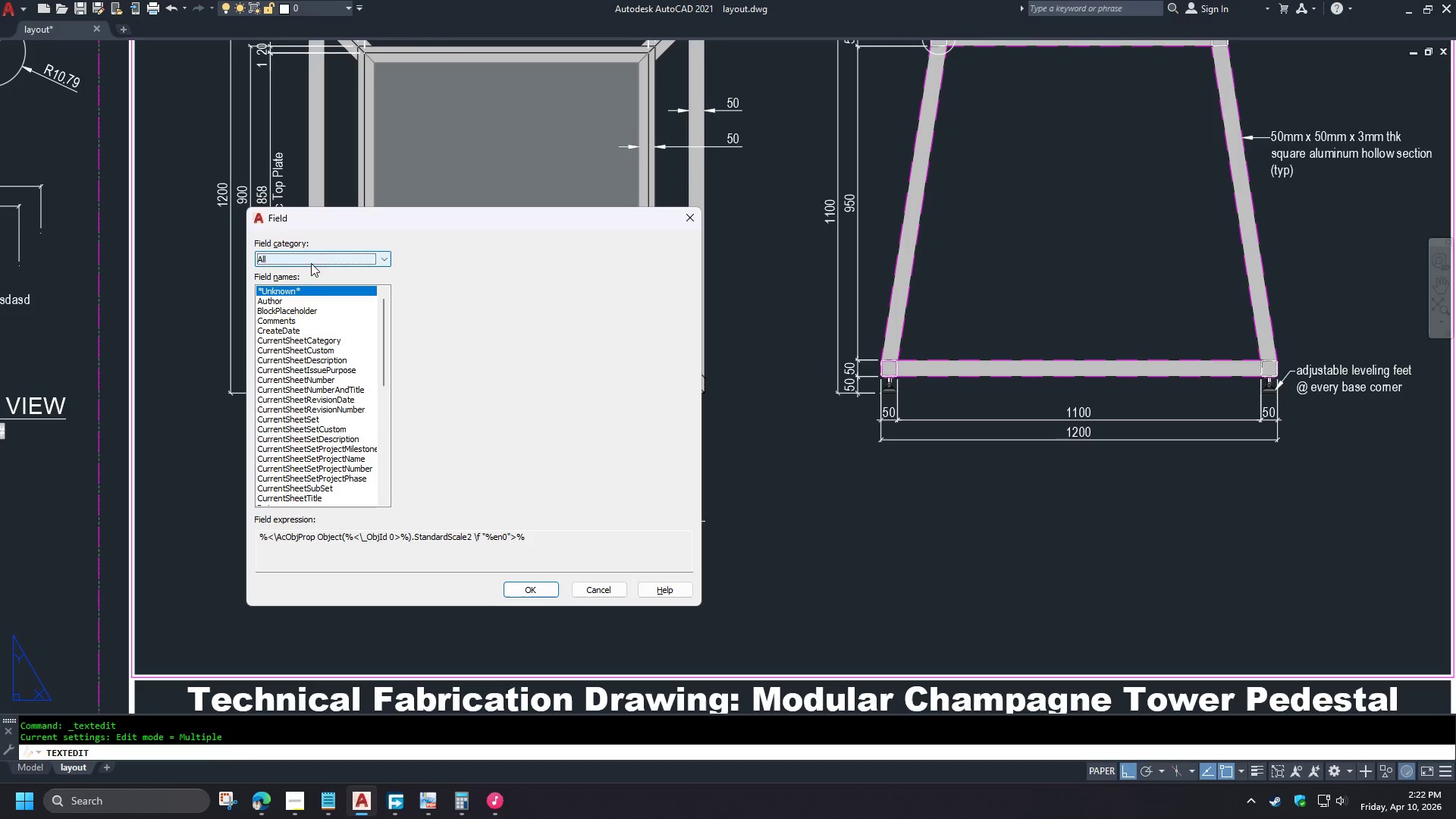 
left_click([307, 257])
 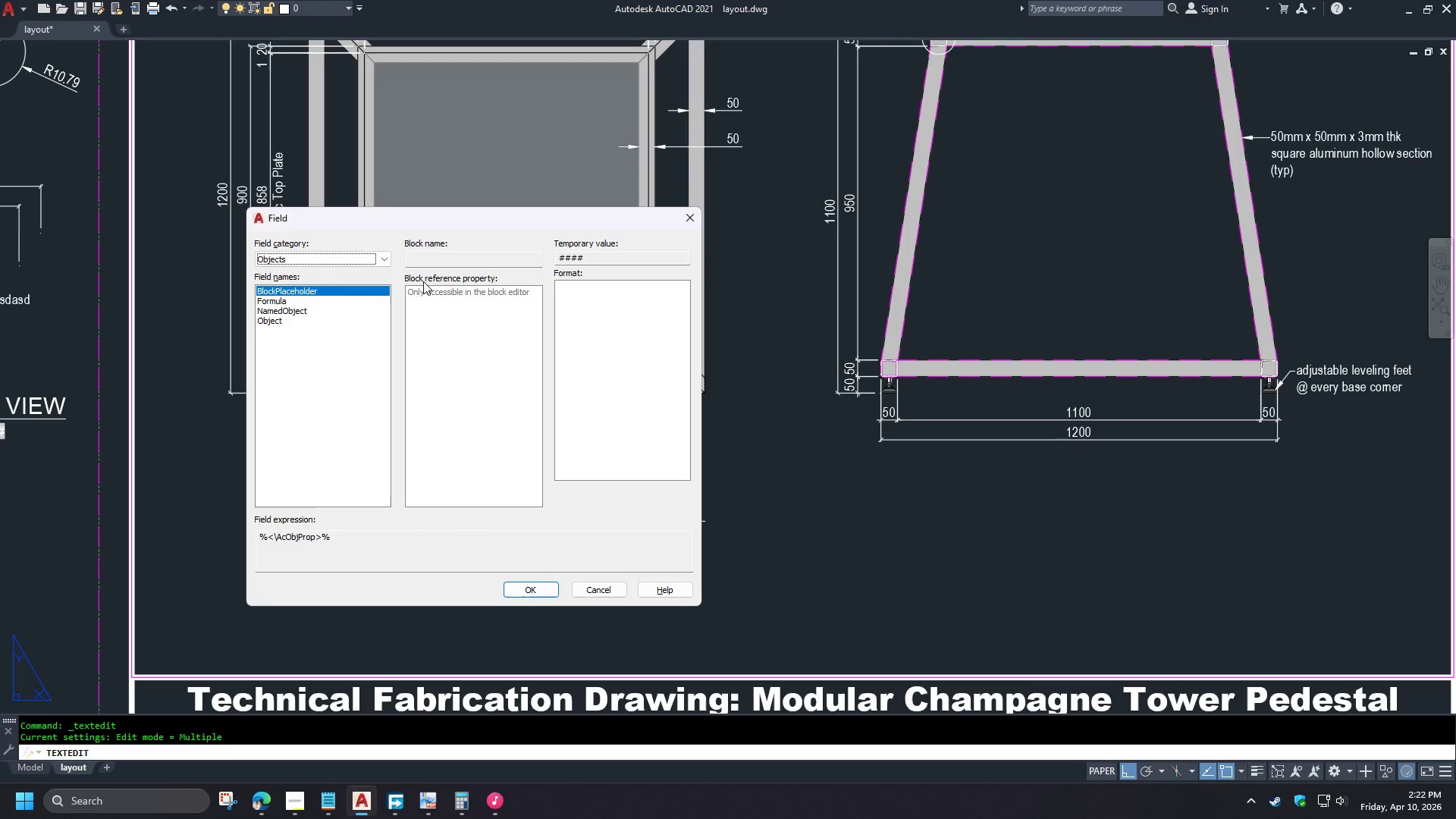 
left_click([270, 320])
 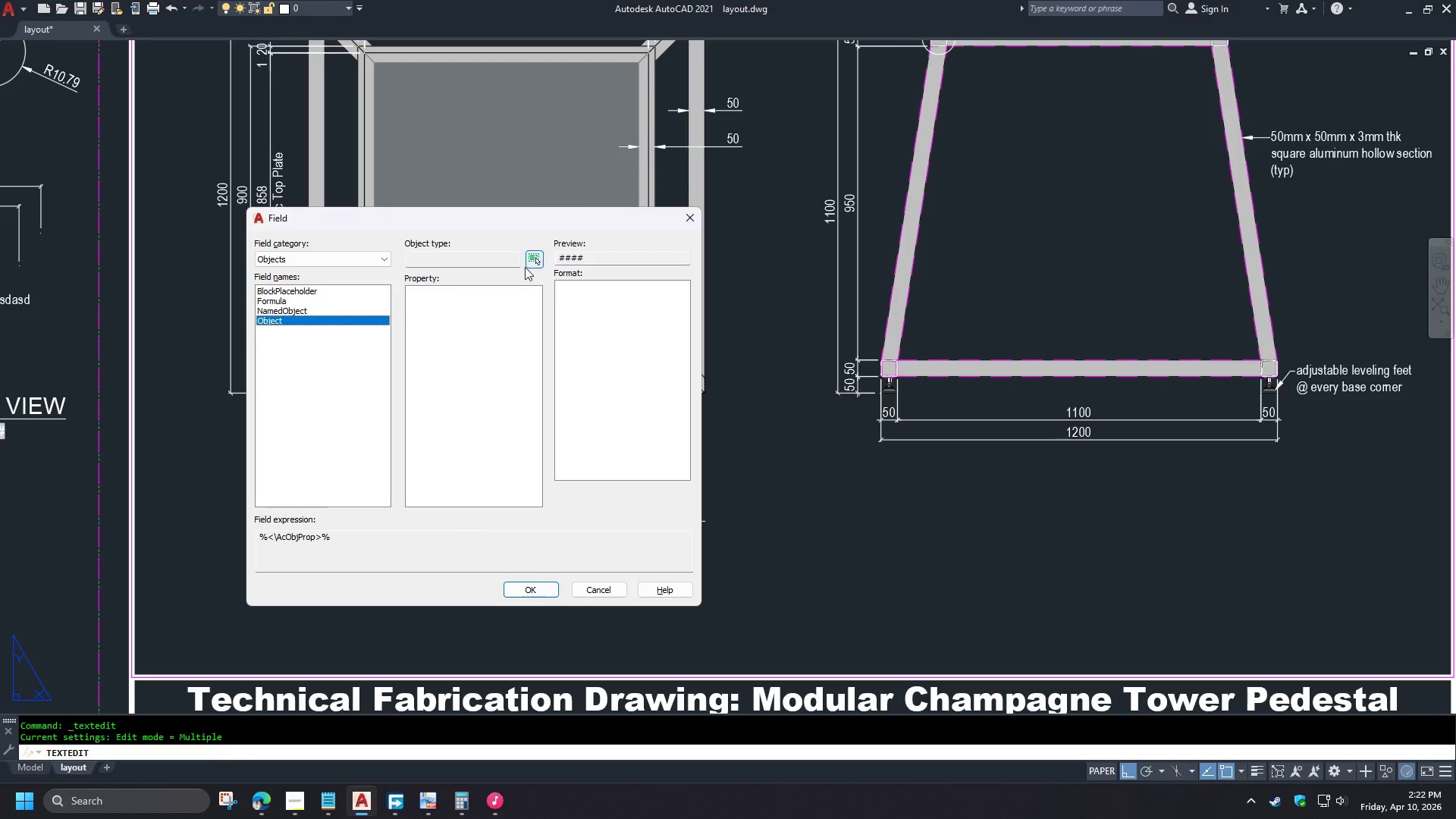 
left_click([541, 260])
 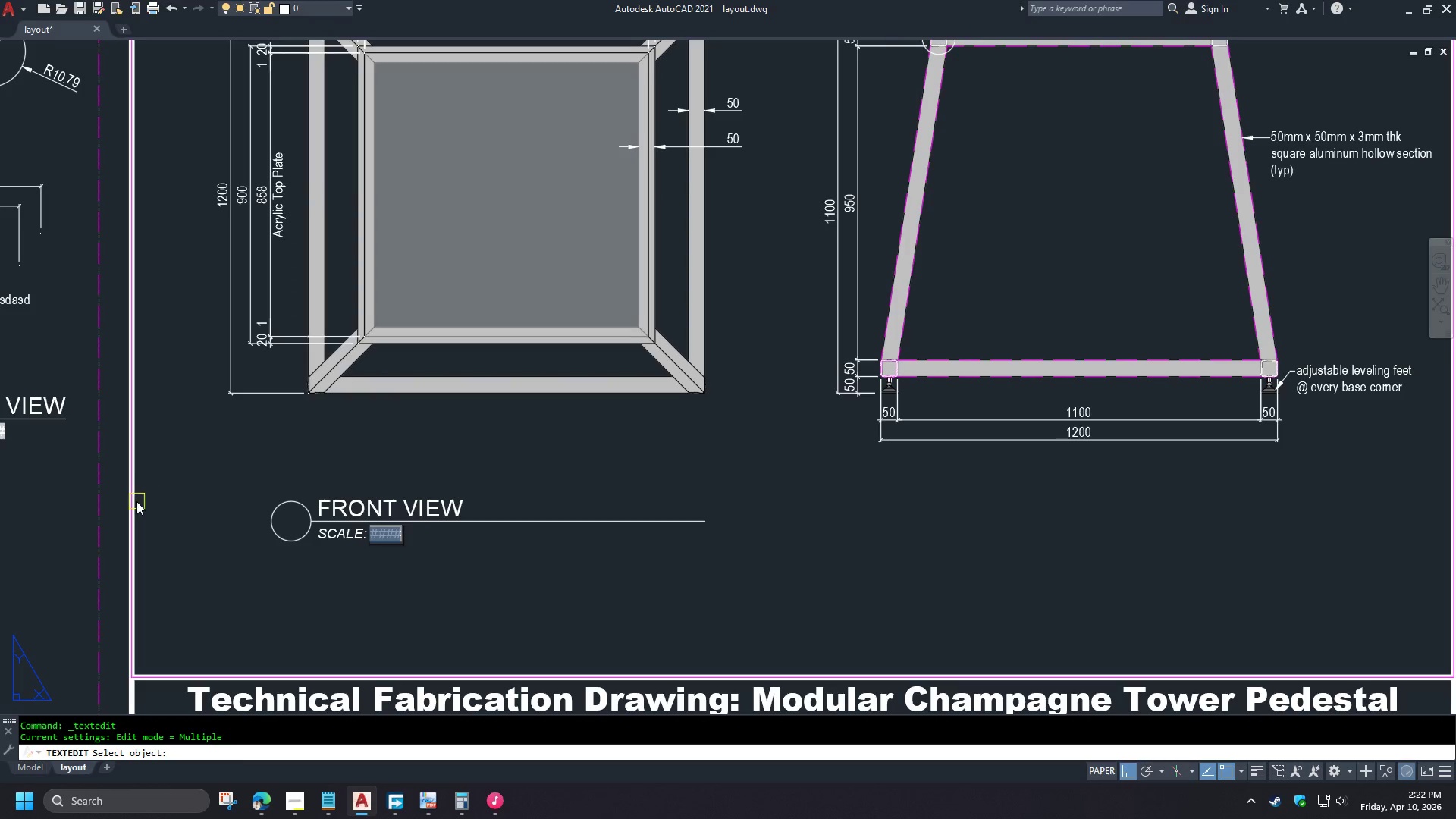 
left_click([132, 504])
 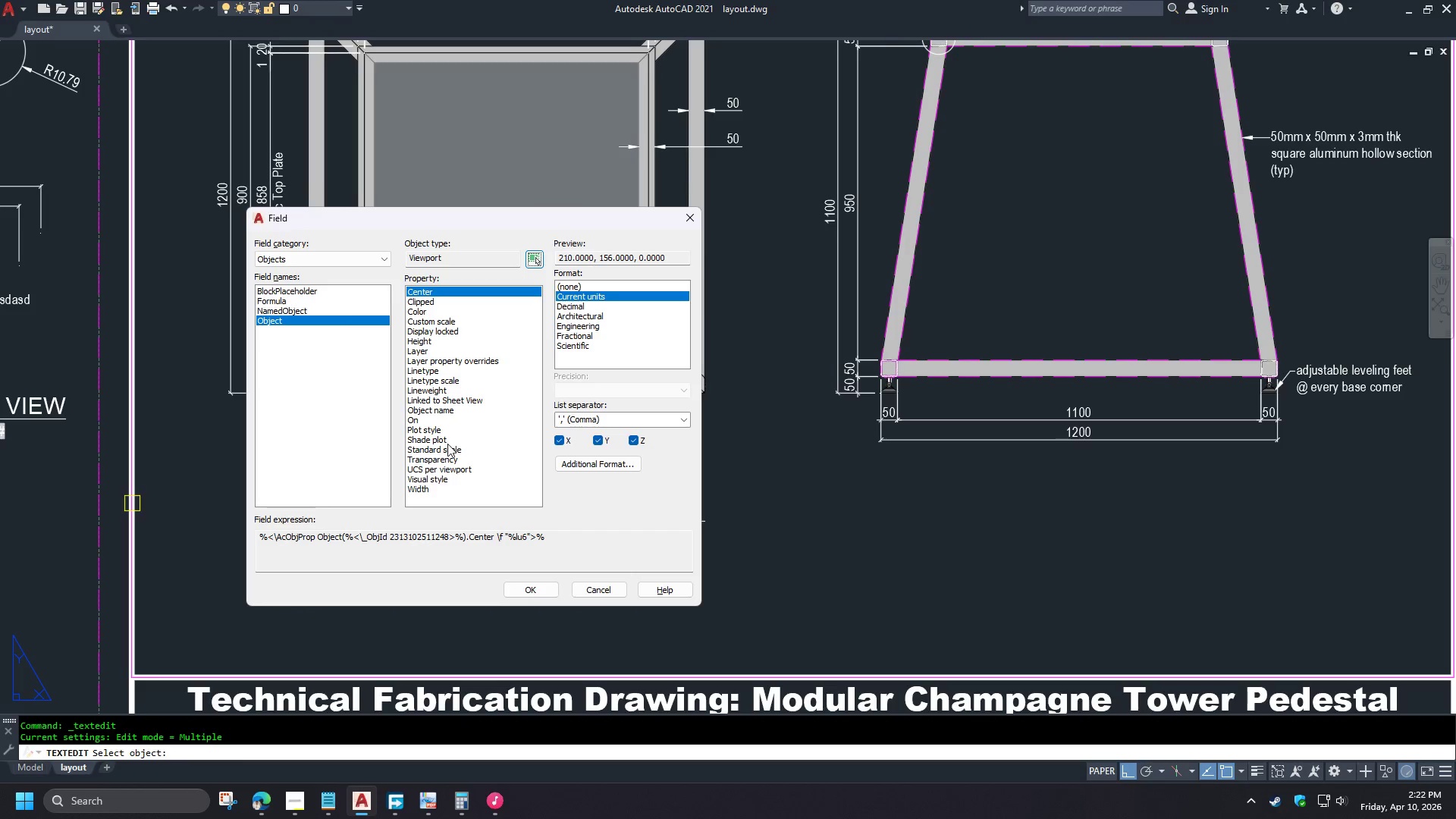 
left_click([444, 450])
 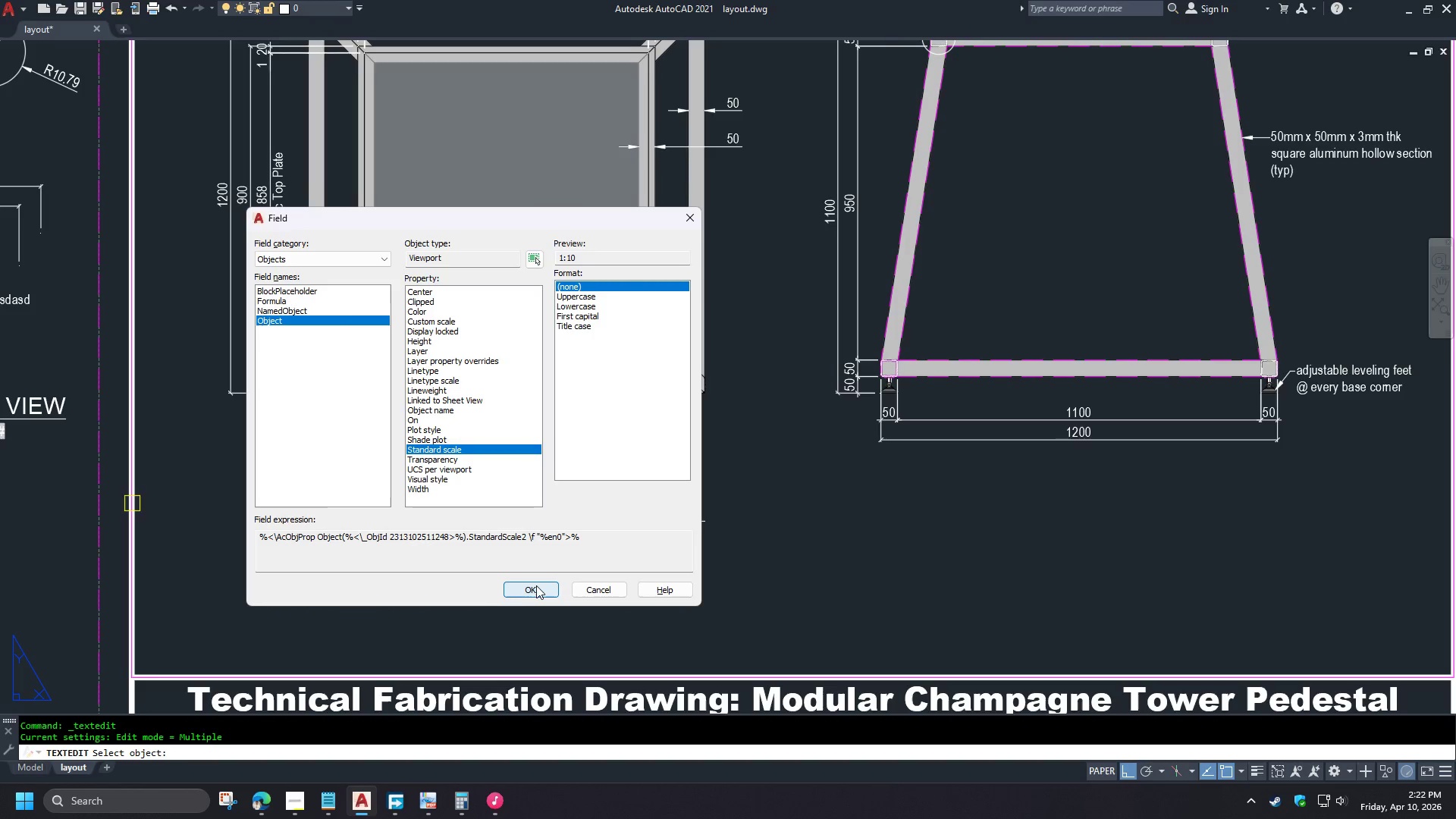 
left_click([537, 585])
 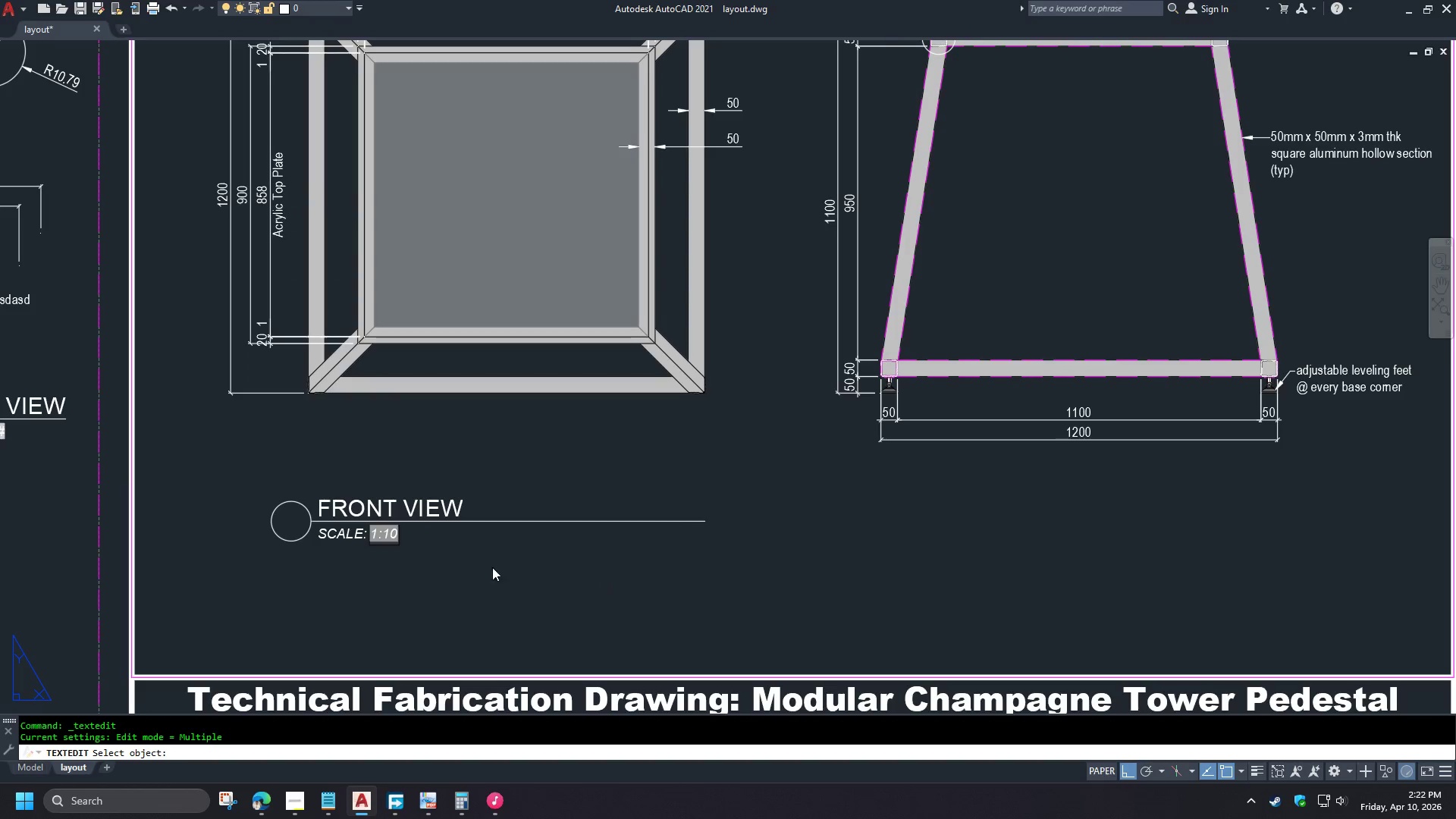 
left_click([485, 572])
 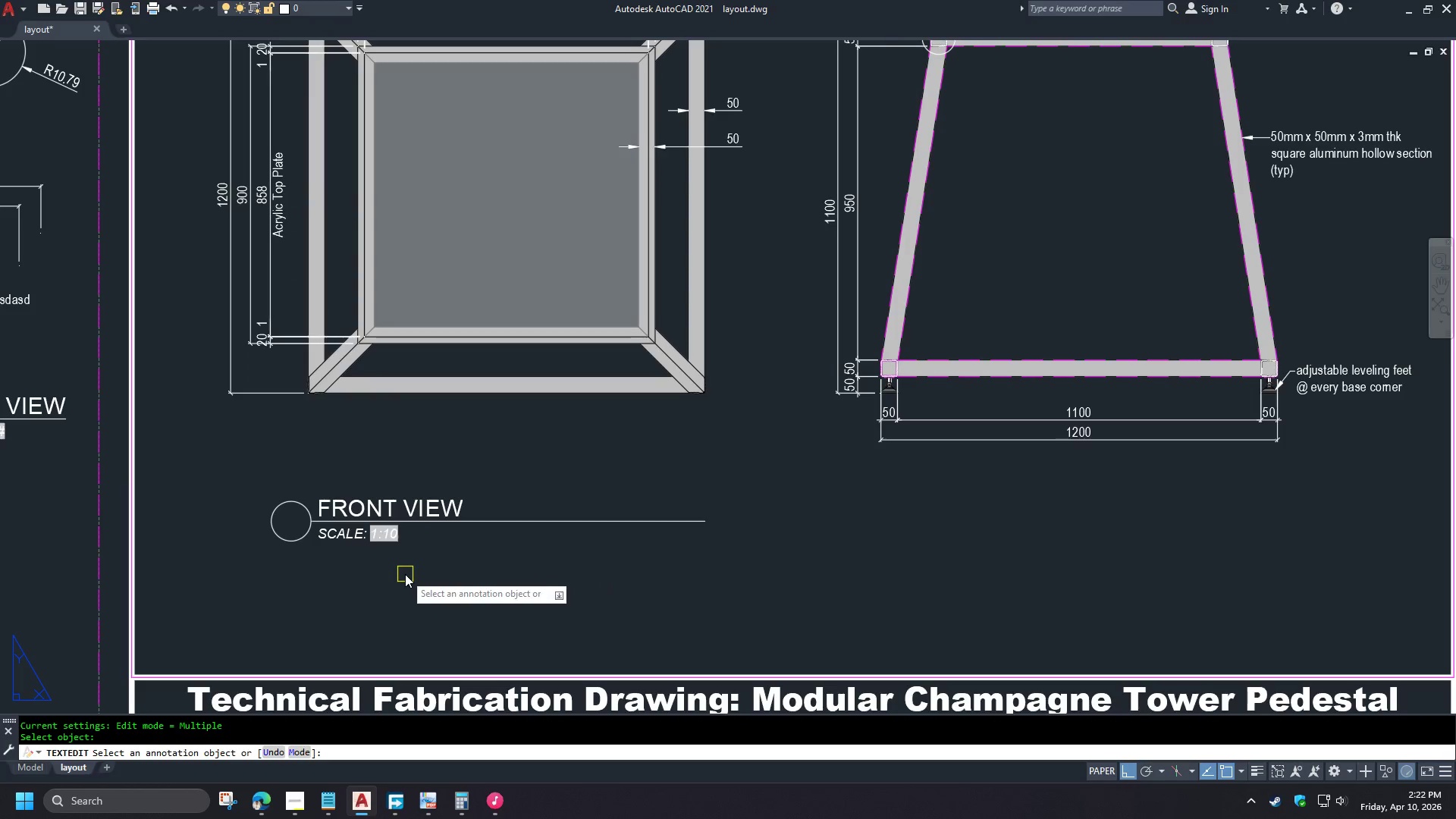 
key(Space)
 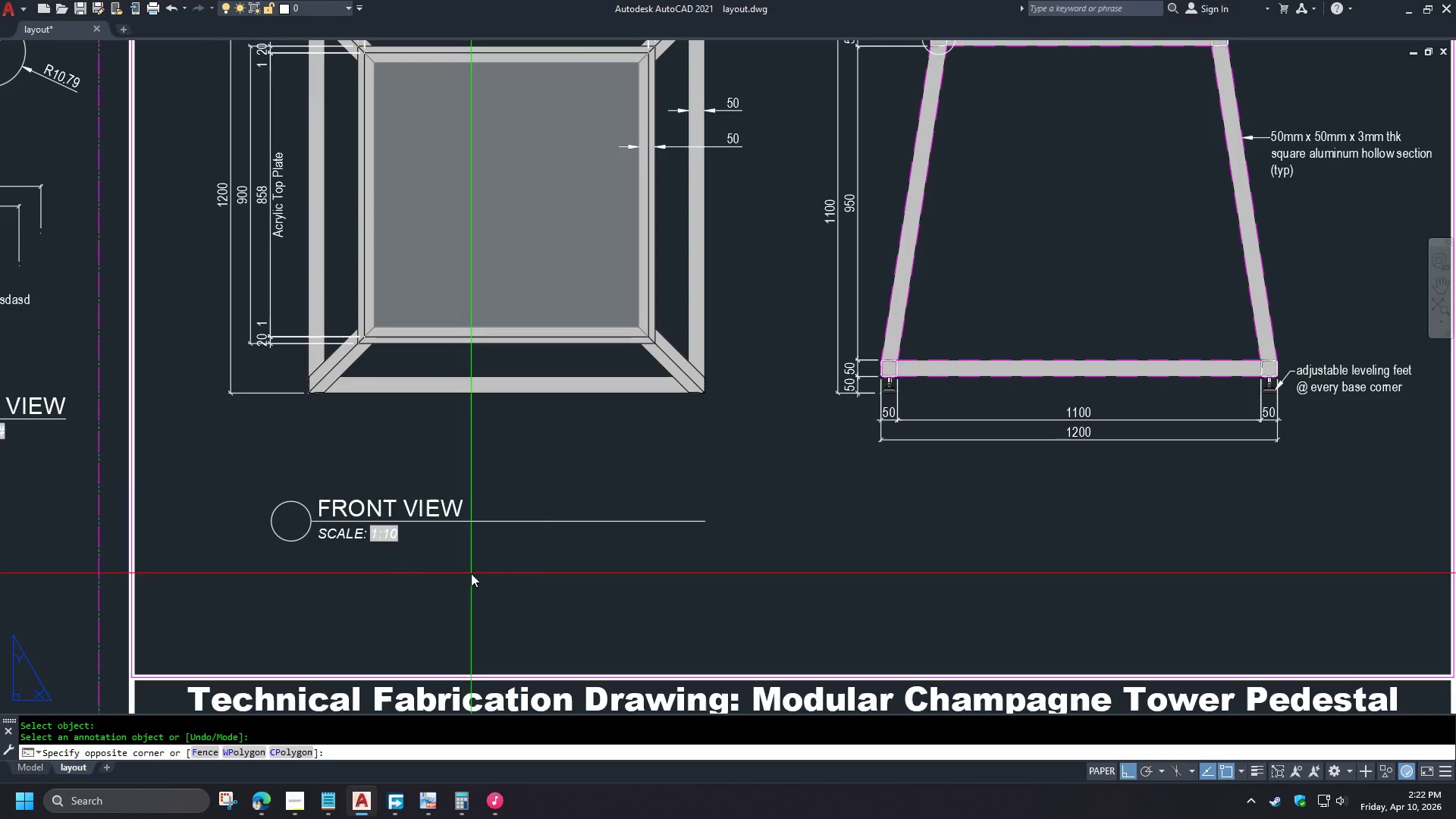 
double_click([228, 476])
 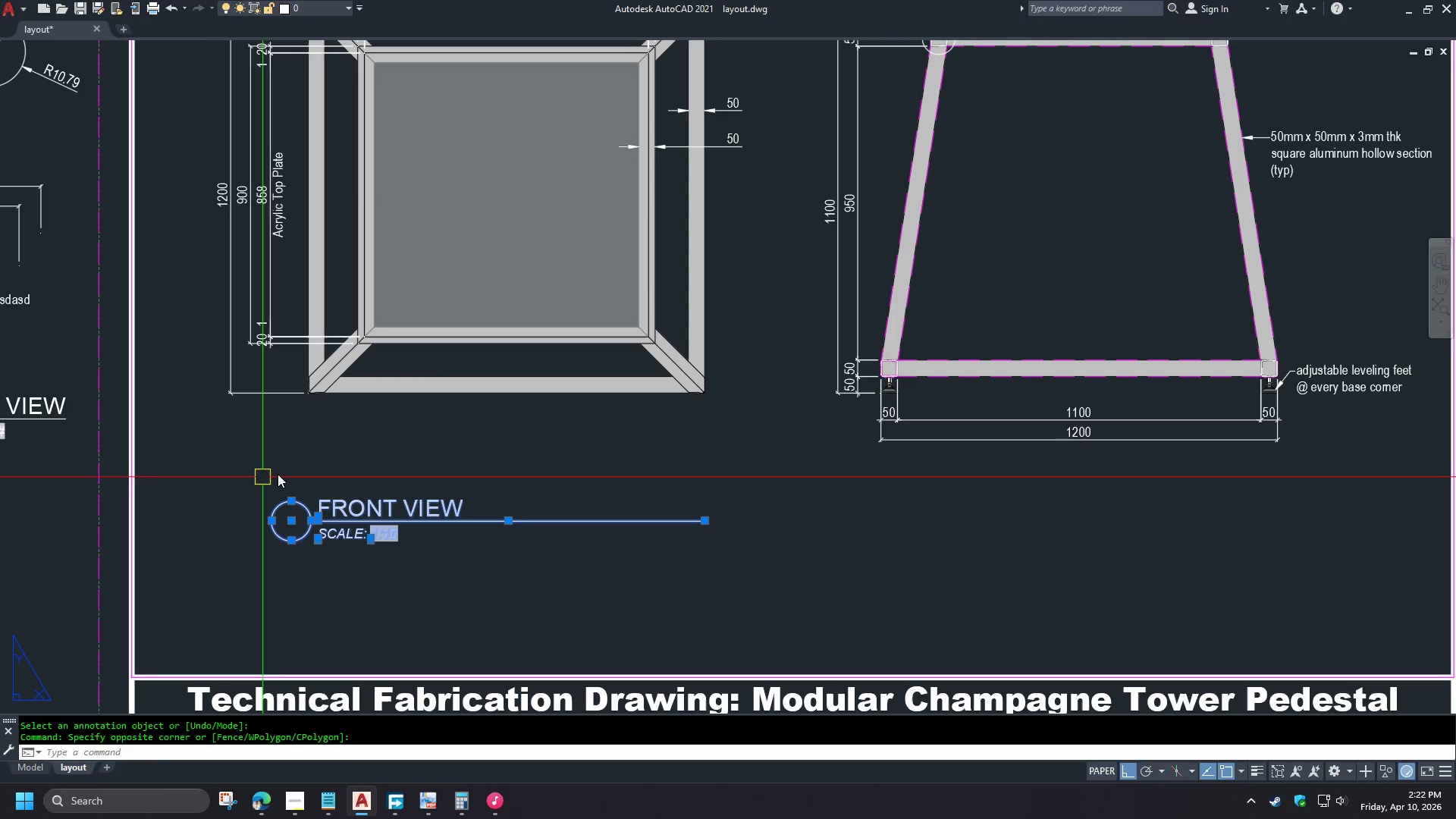 
type(co )
 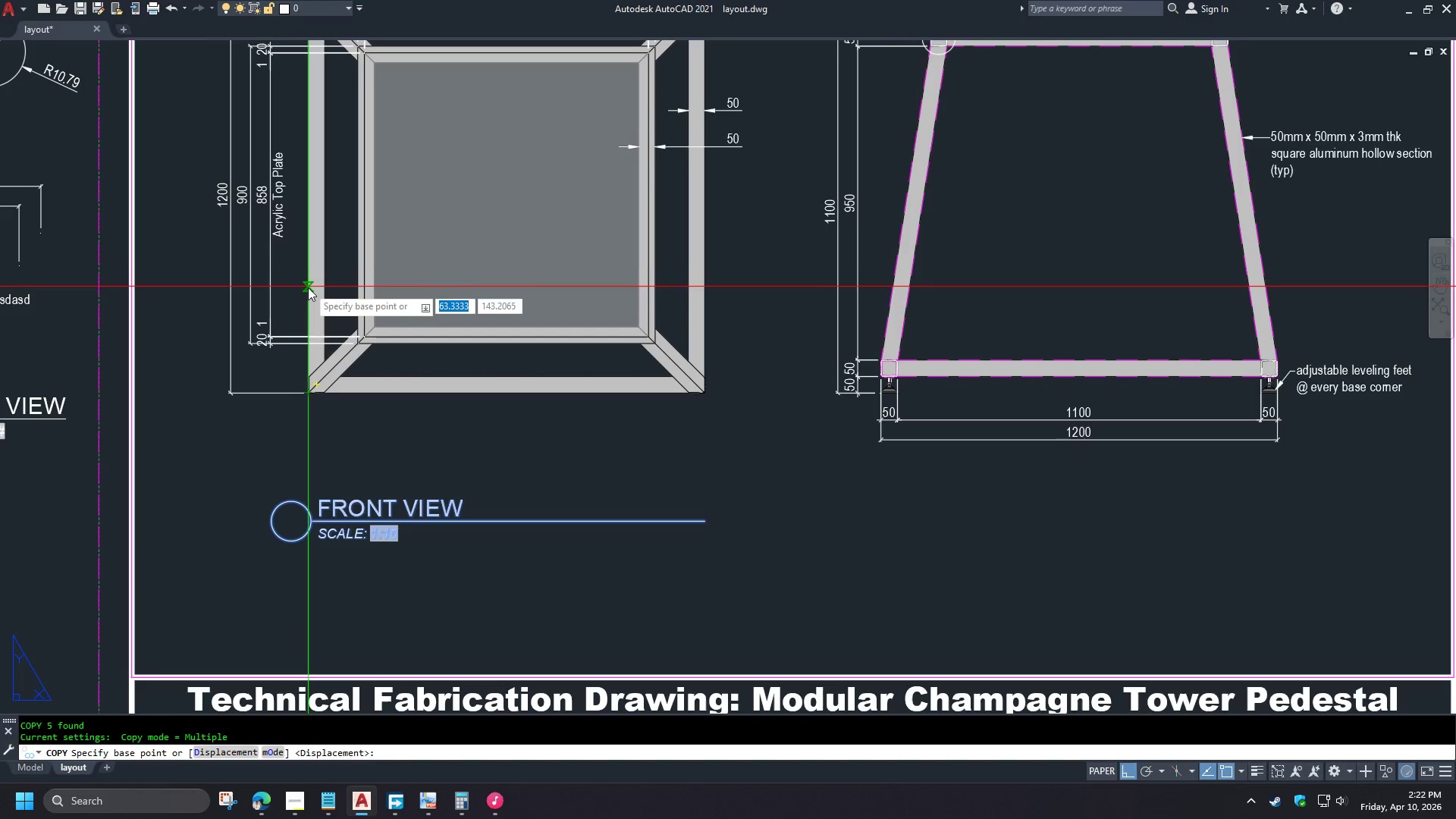 
left_click([308, 287])
 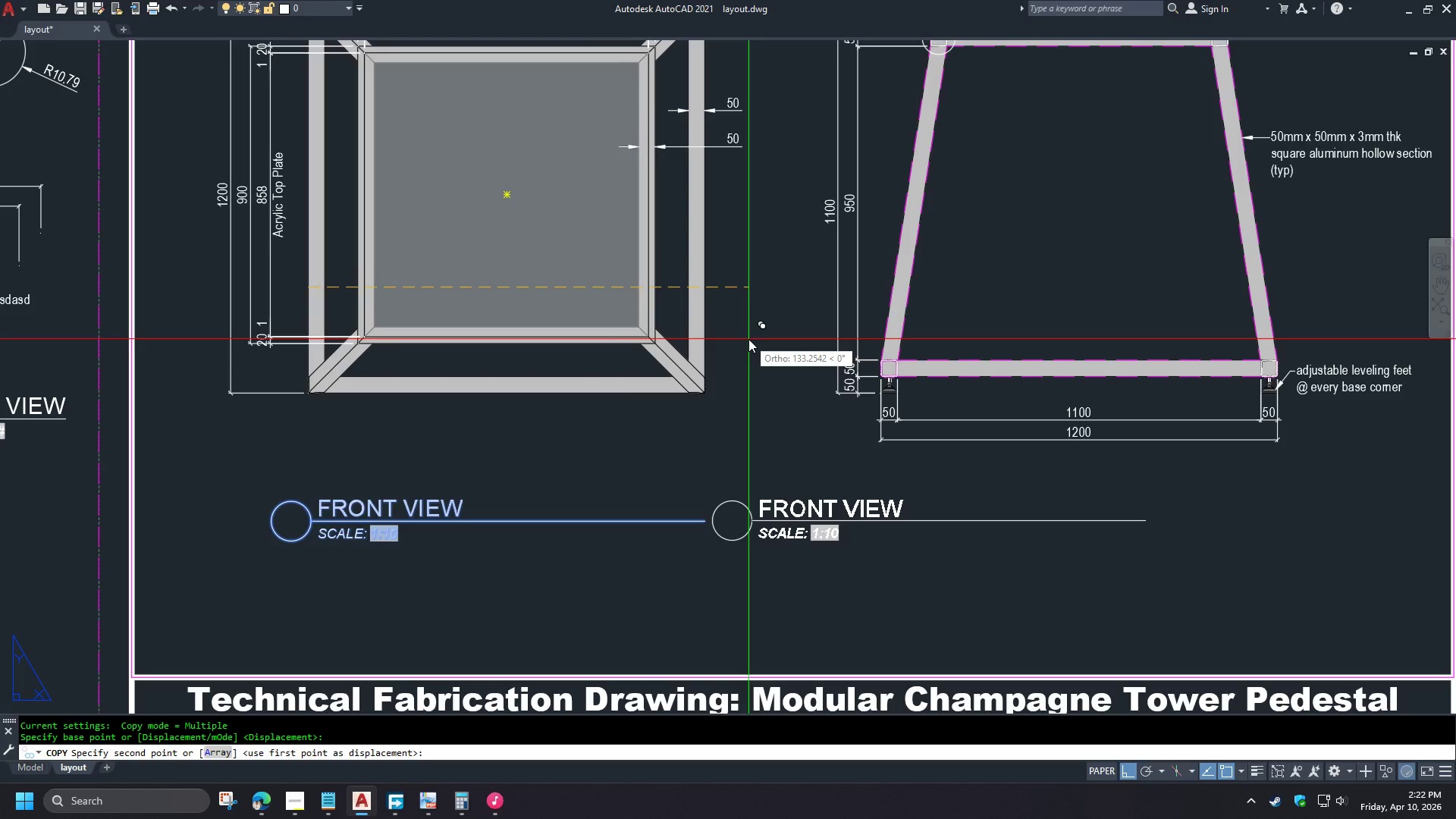 
type(per)
 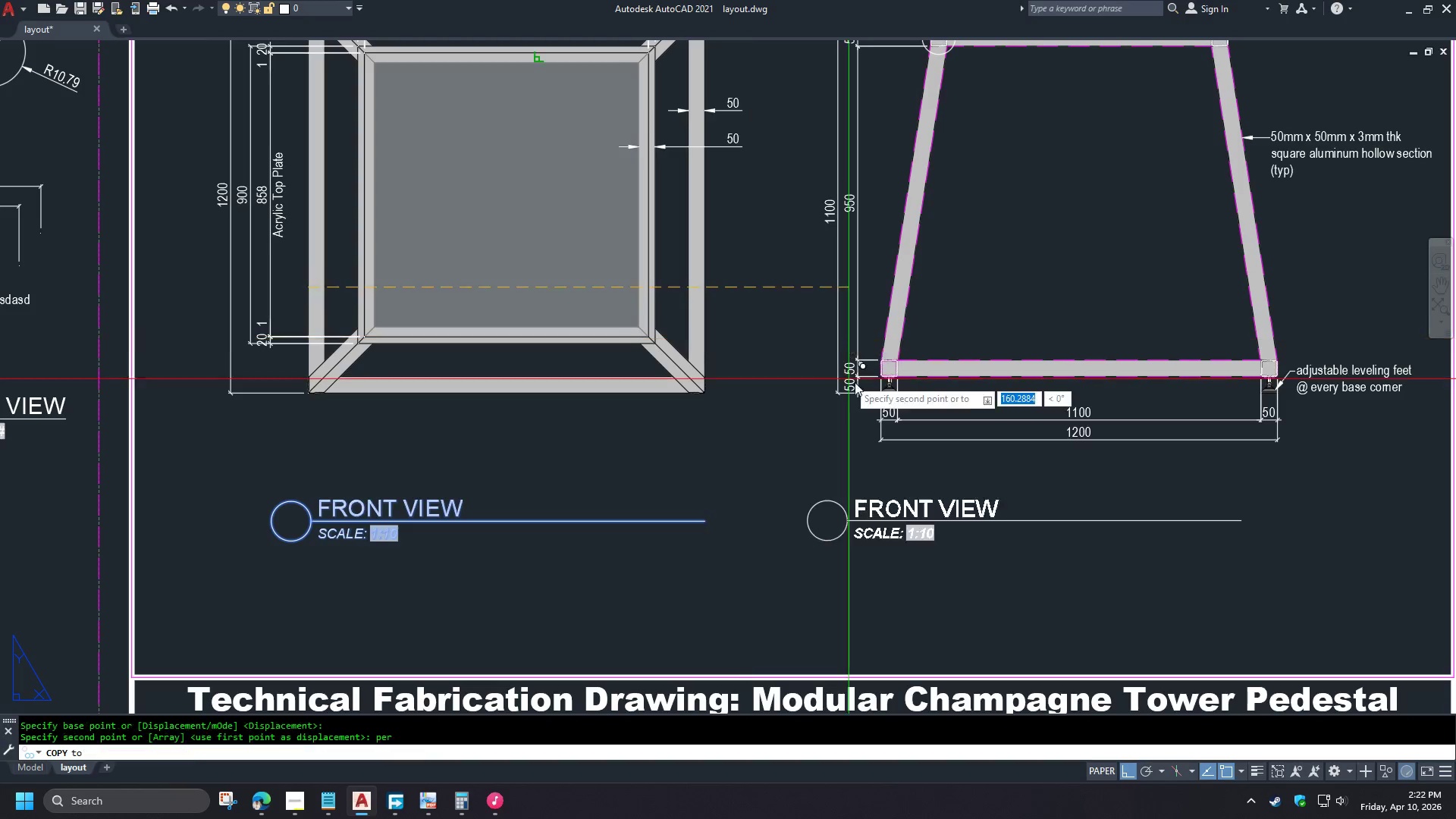 
key(Space)
 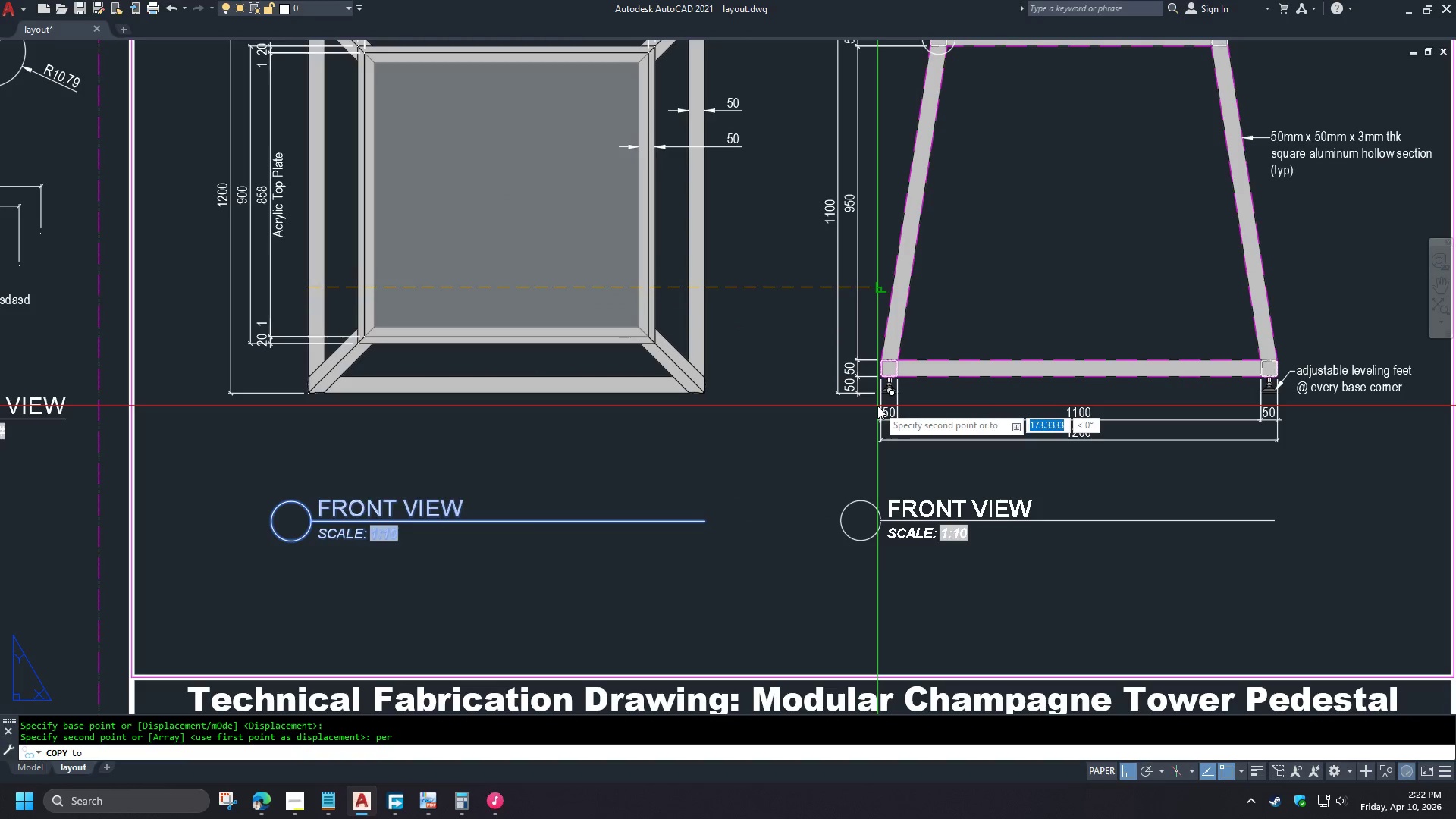 
left_click([877, 406])
 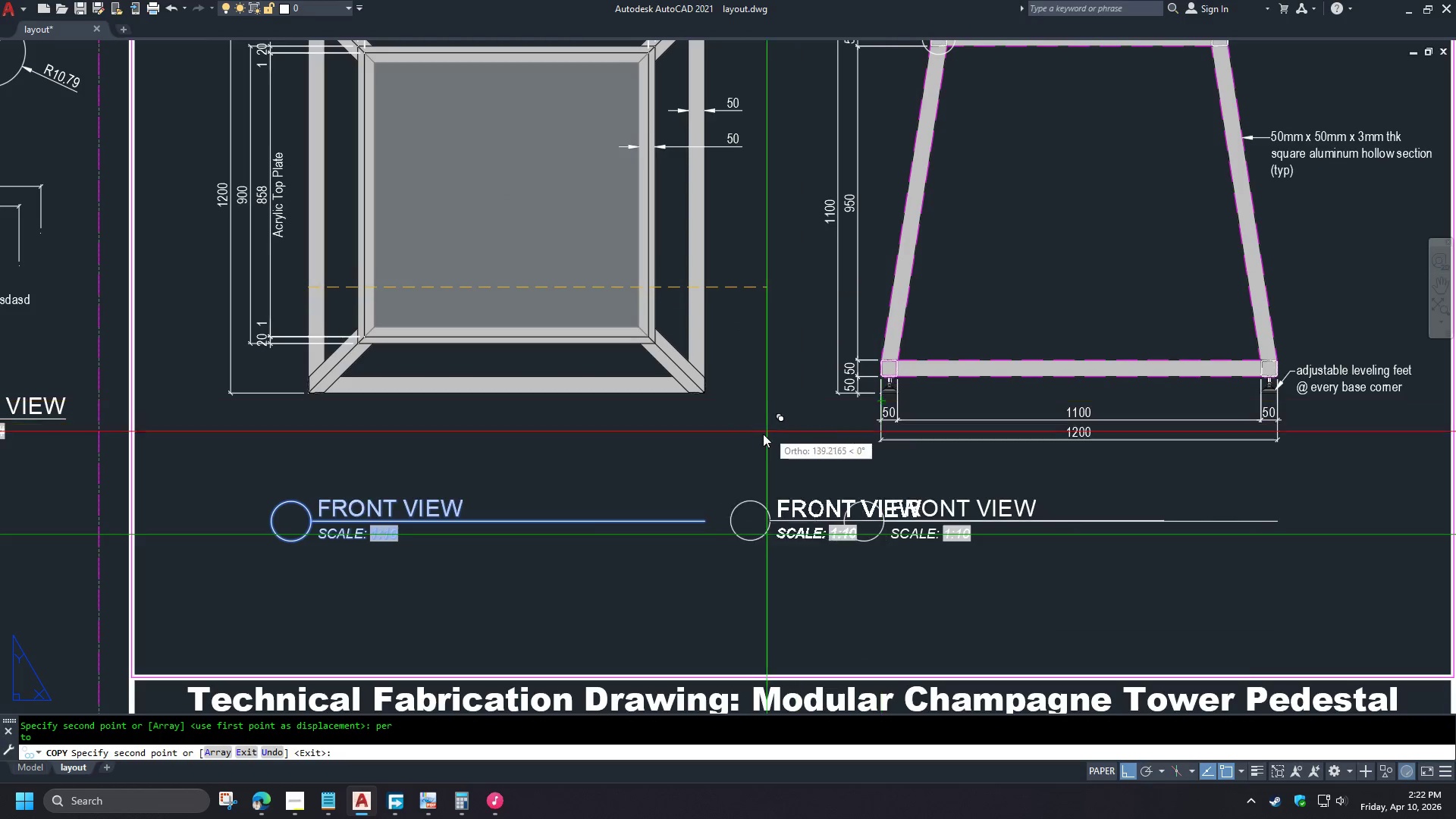 
key(Space)
 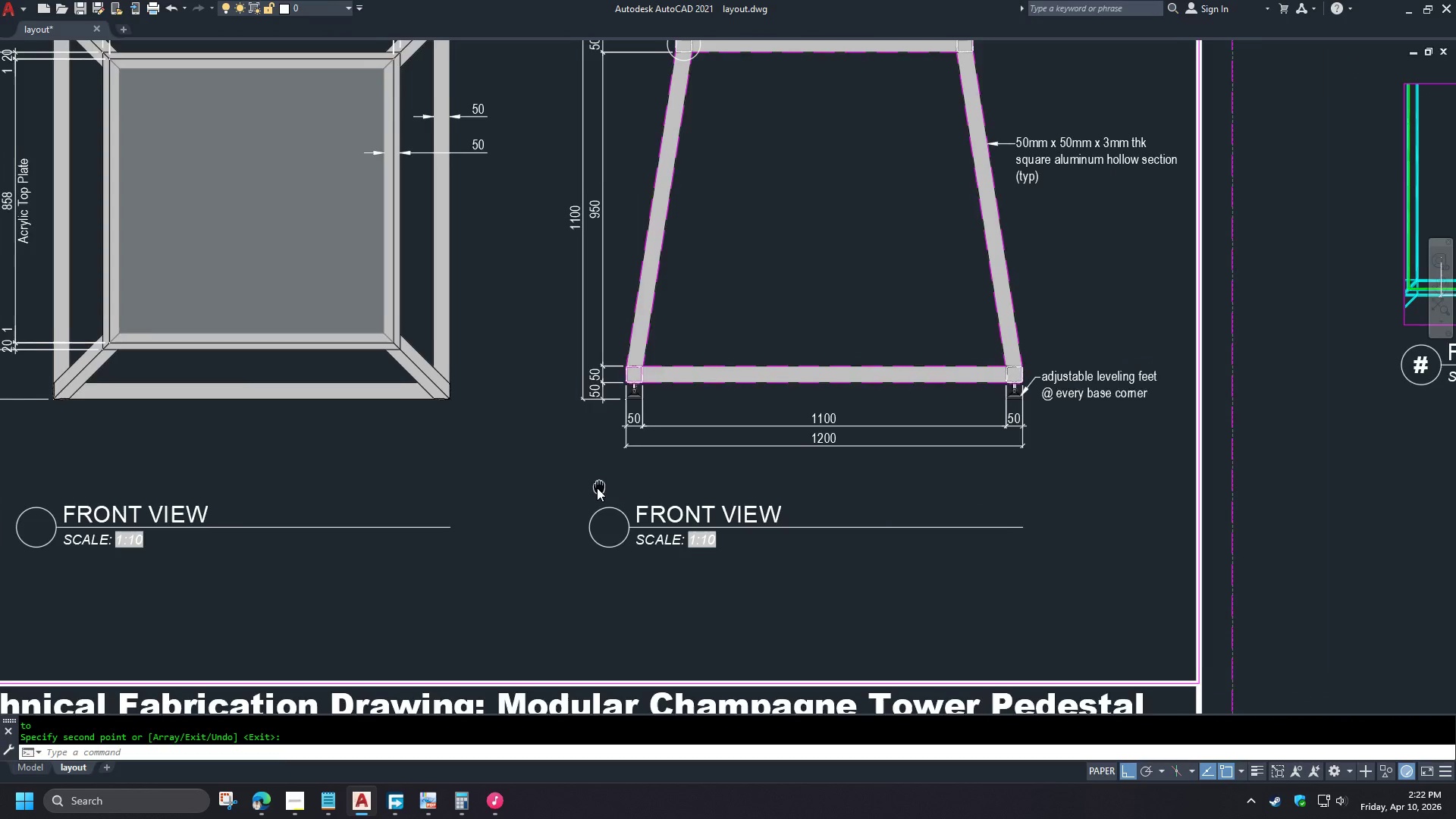 
scroll: coordinate [665, 493], scroll_direction: down, amount: 1.0
 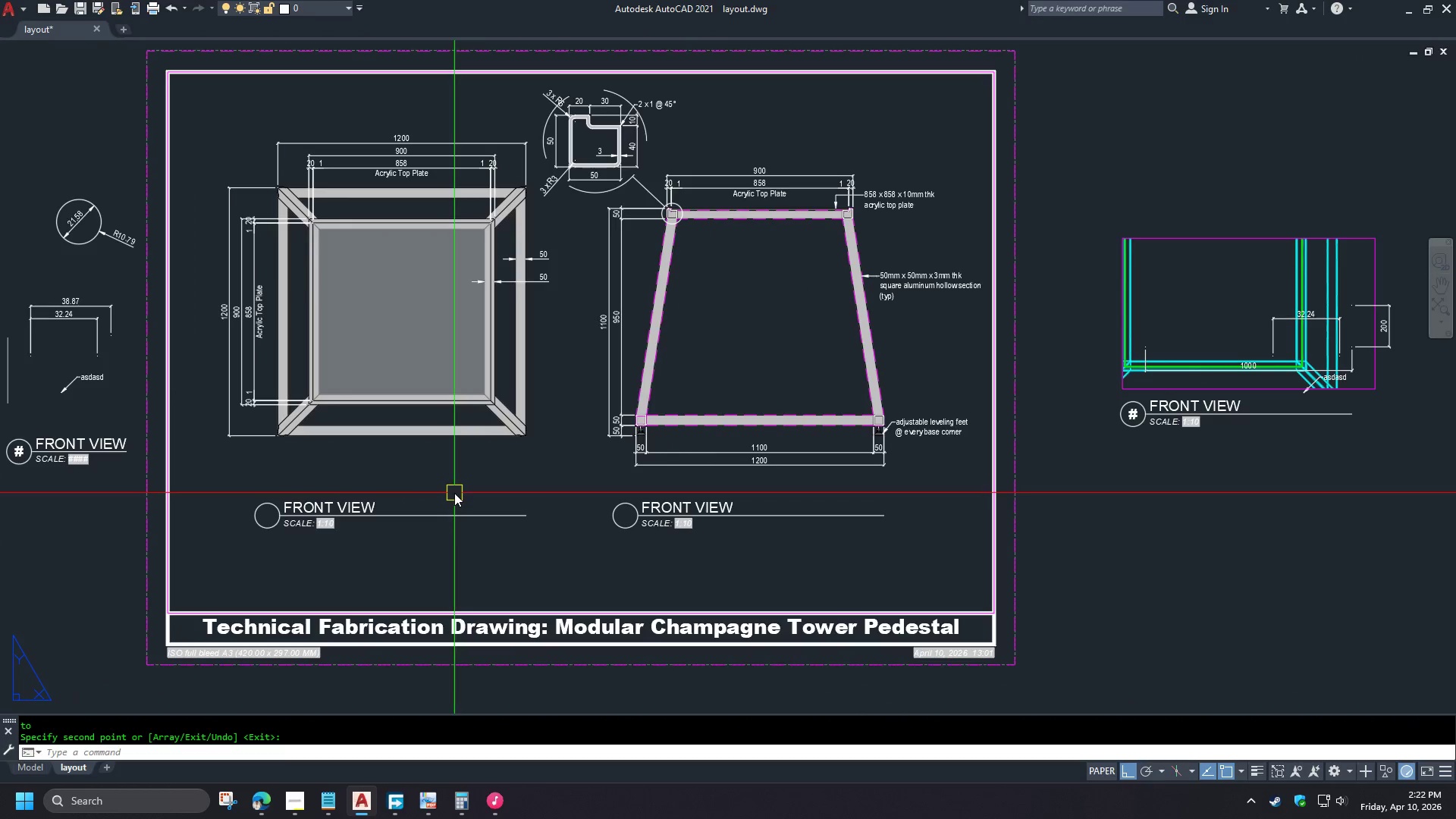 
double_click([302, 506])
 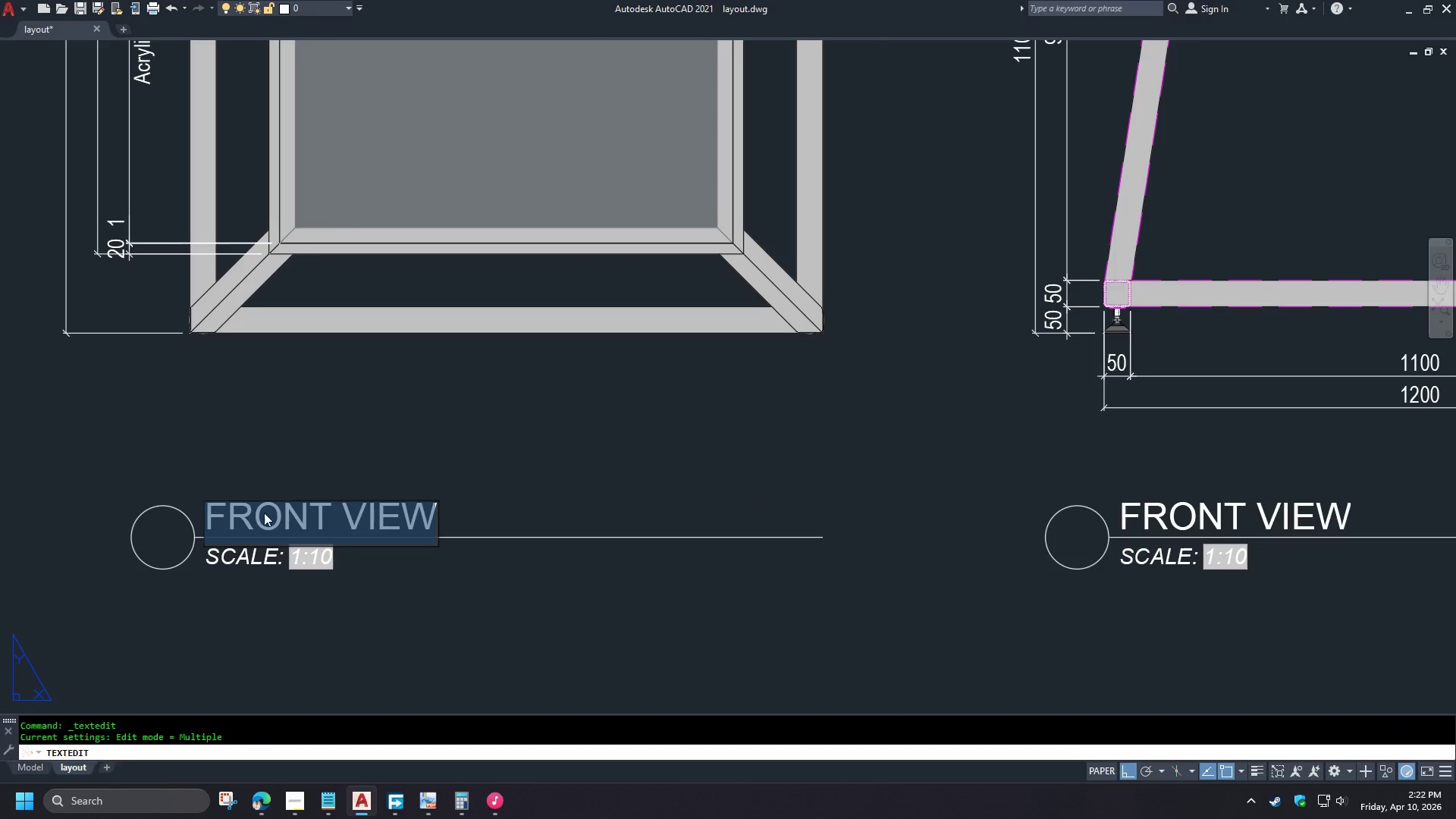 
scroll: coordinate [328, 504], scroll_direction: up, amount: 2.0
 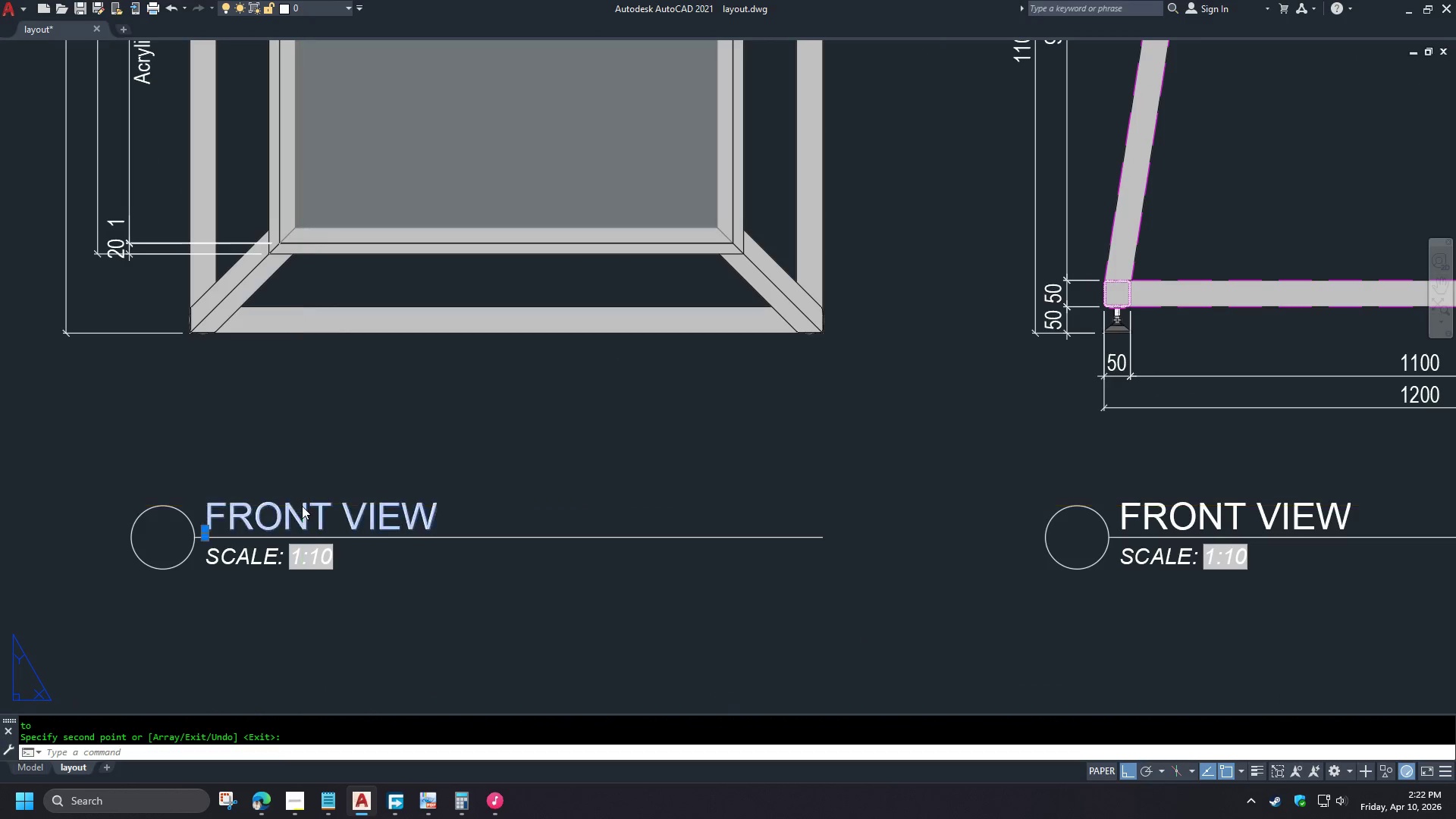 
triple_click([259, 513])
 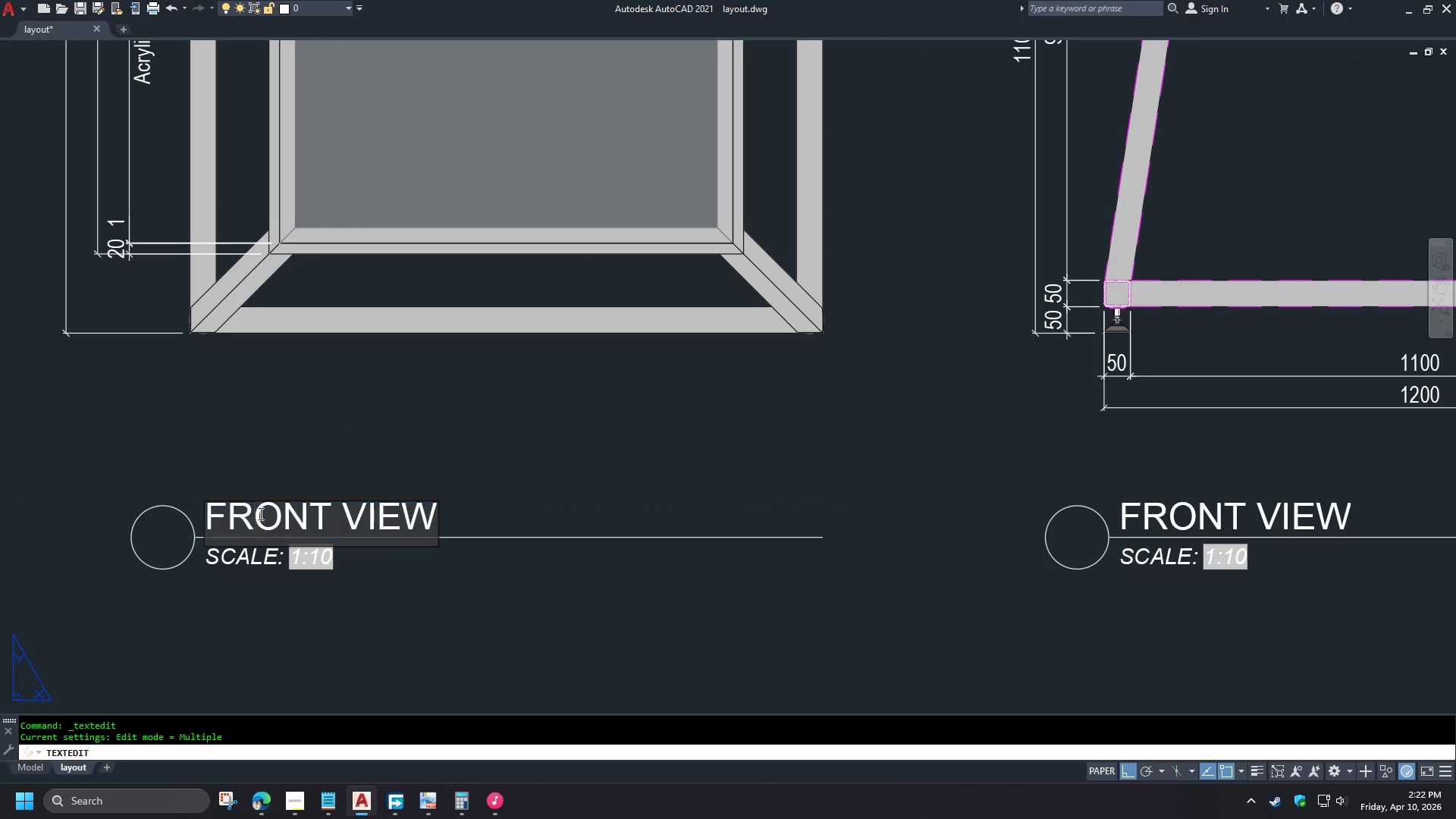 
triple_click([259, 513])
 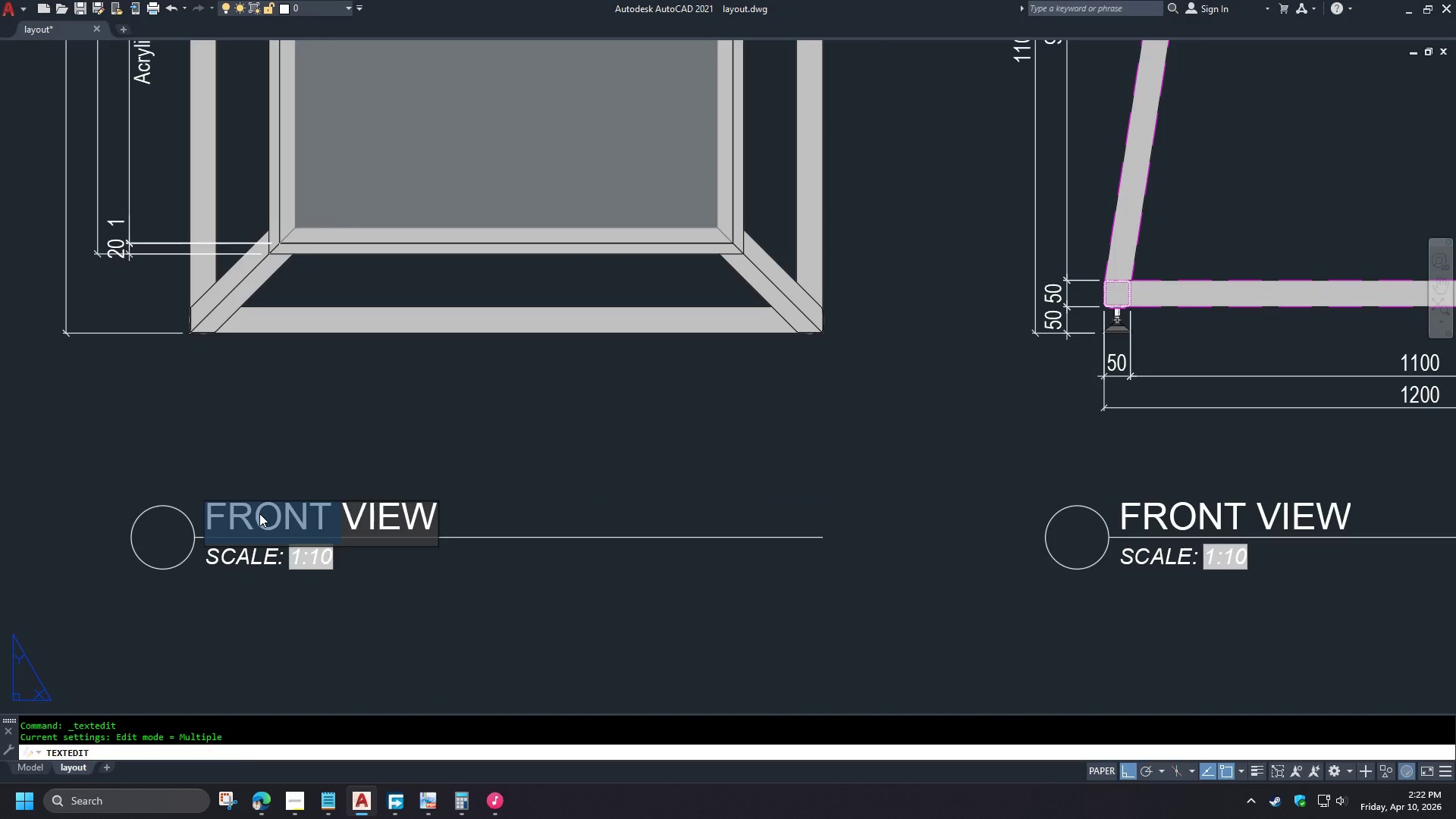 
type(top)
key(Backspace)
key(Backspace)
key(Backspace)
key(Backspace)
type(TOP)
 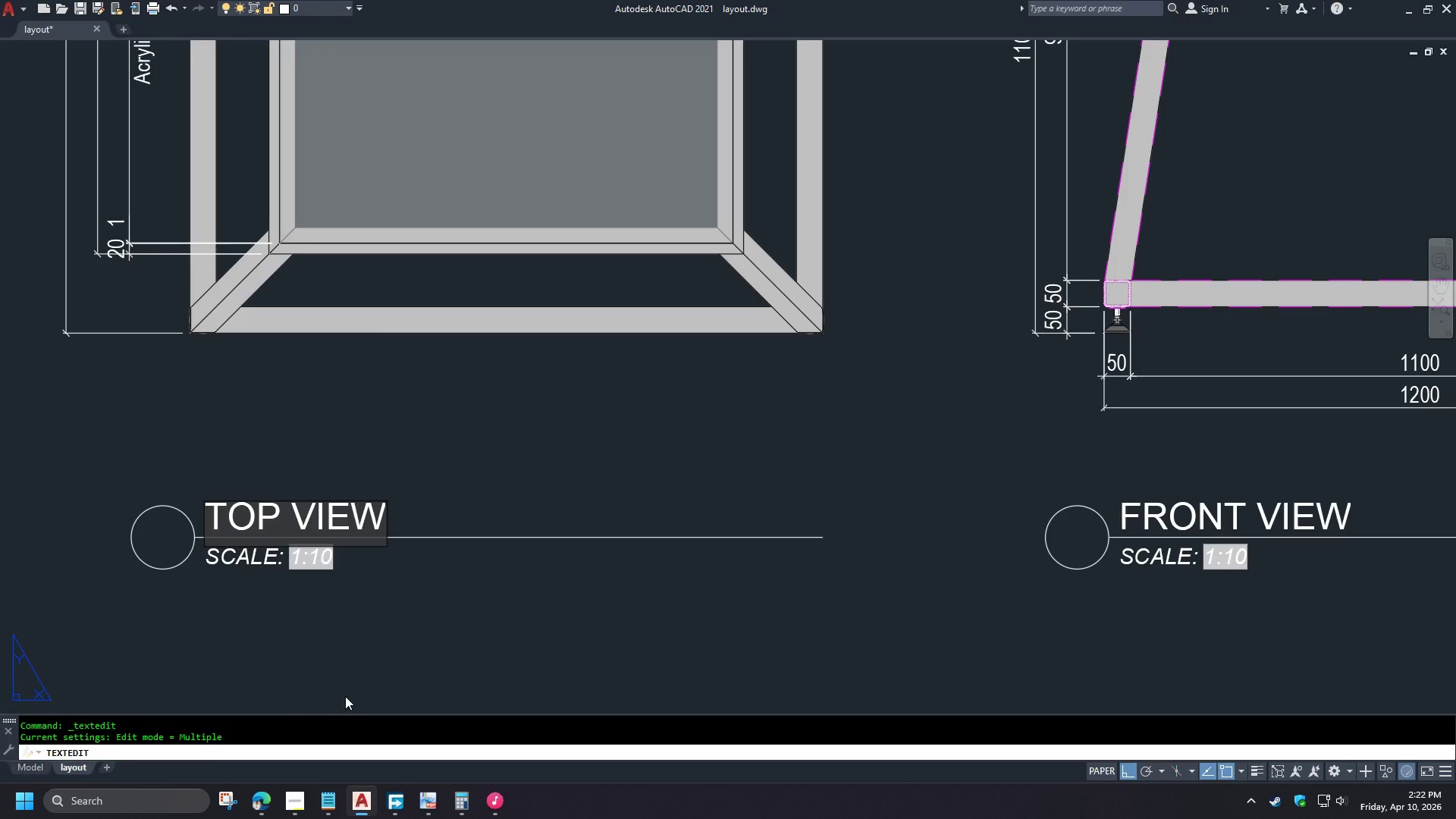 
left_click_drag(start_coordinate=[390, 678], to_coordinate=[390, 672])
 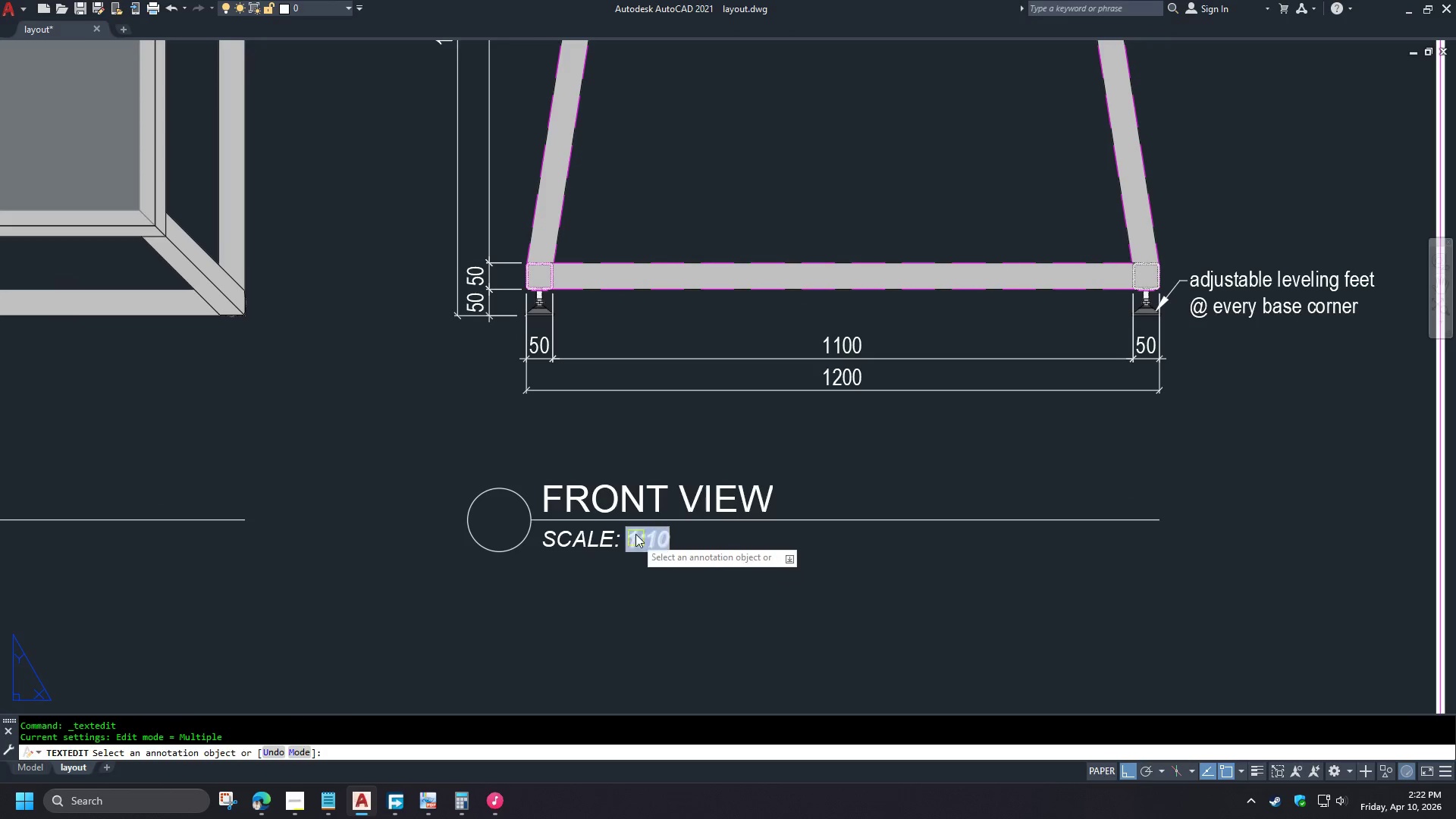 
left_click([617, 491])
 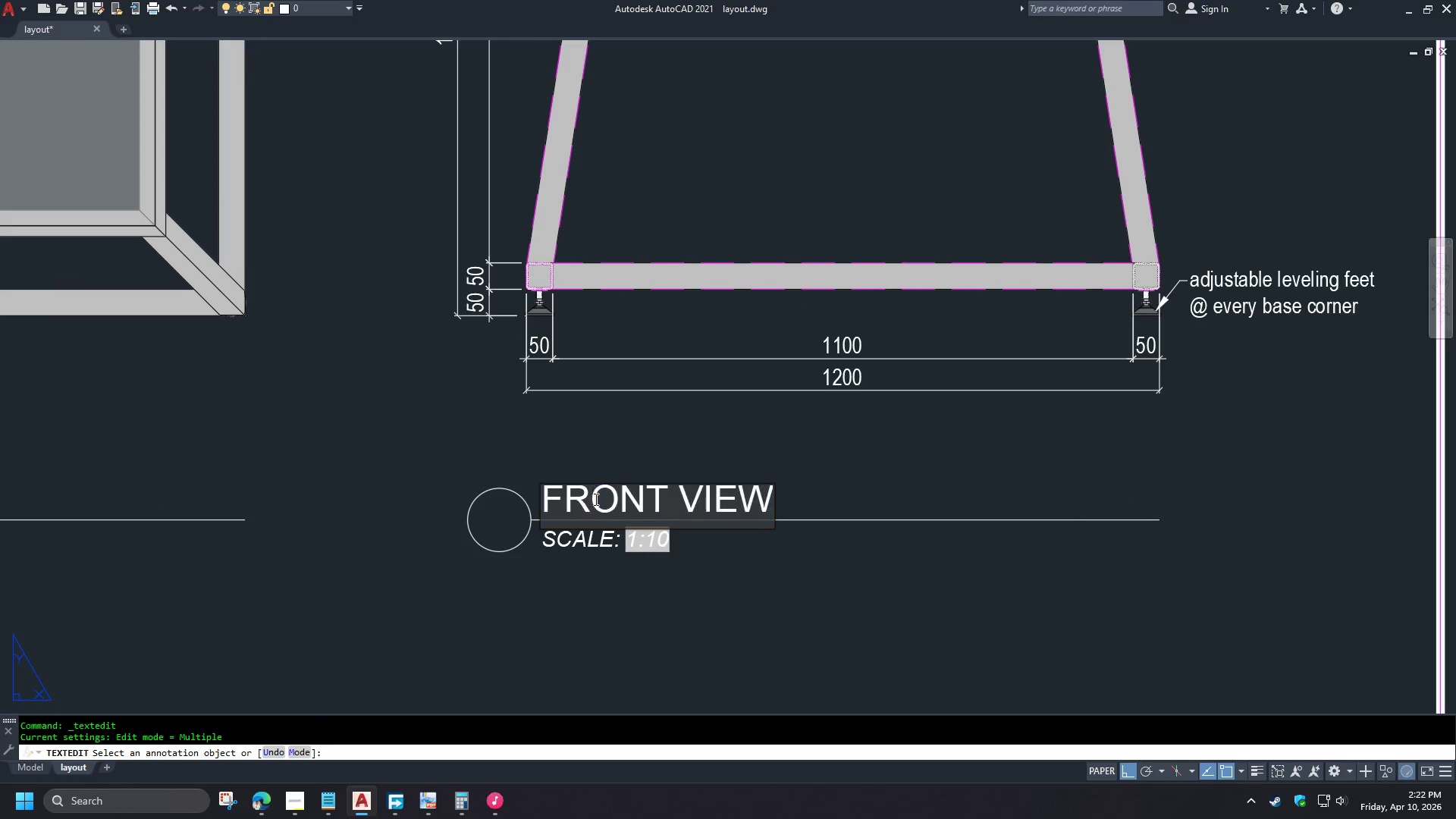 
double_click([595, 499])
 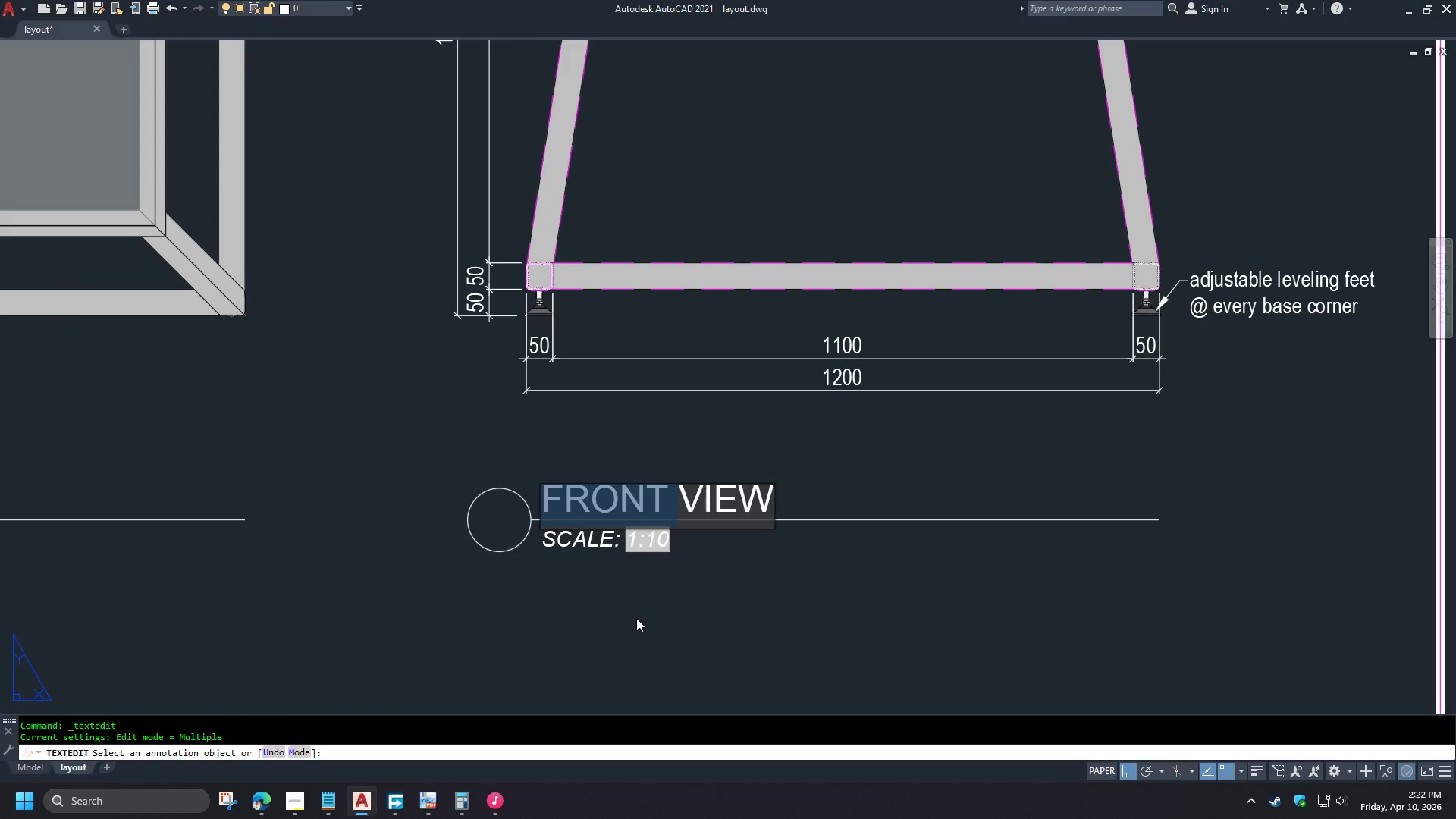 
type(ELEVATION)
 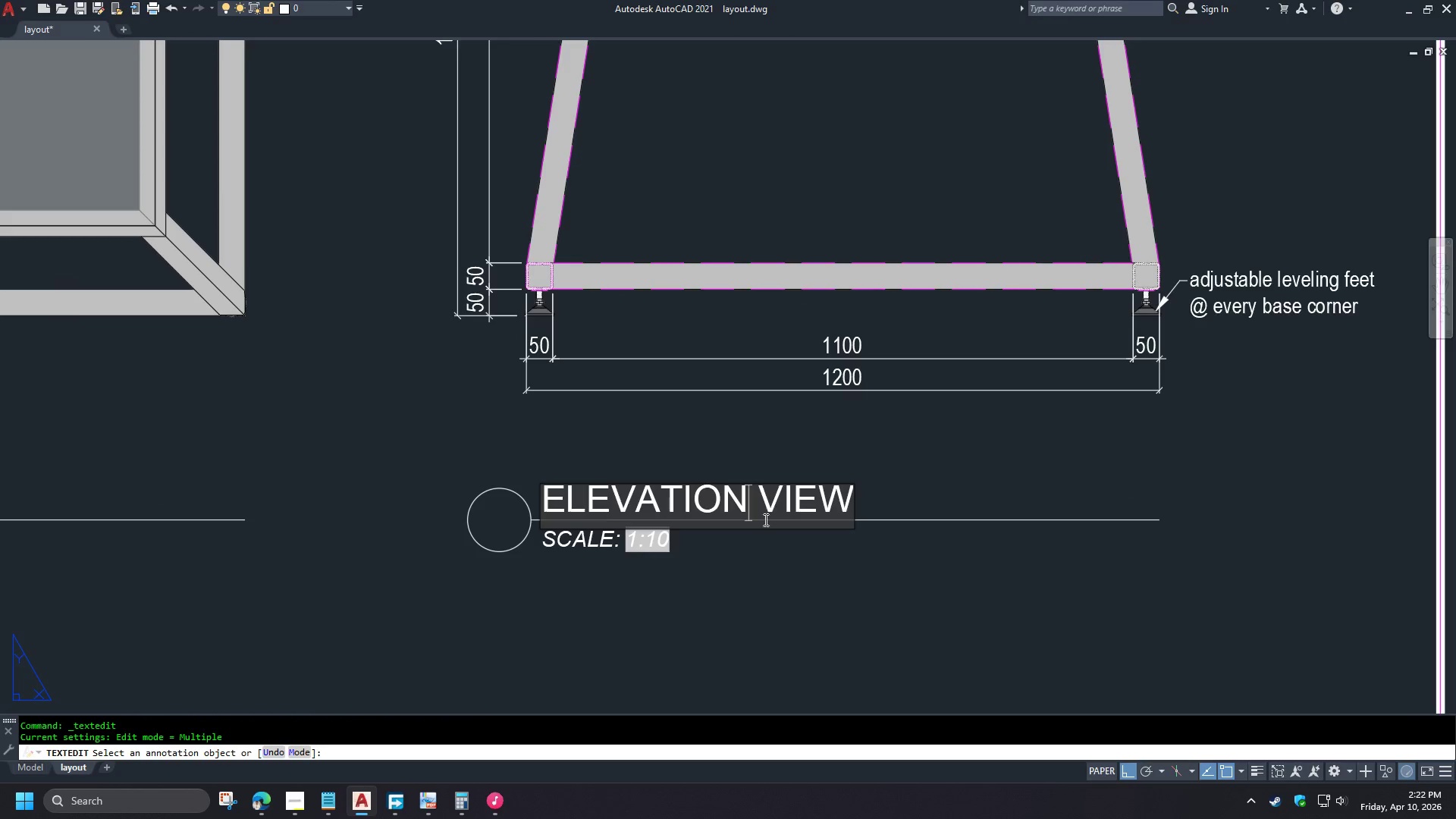 
left_click_drag(start_coordinate=[759, 498], to_coordinate=[896, 512])
 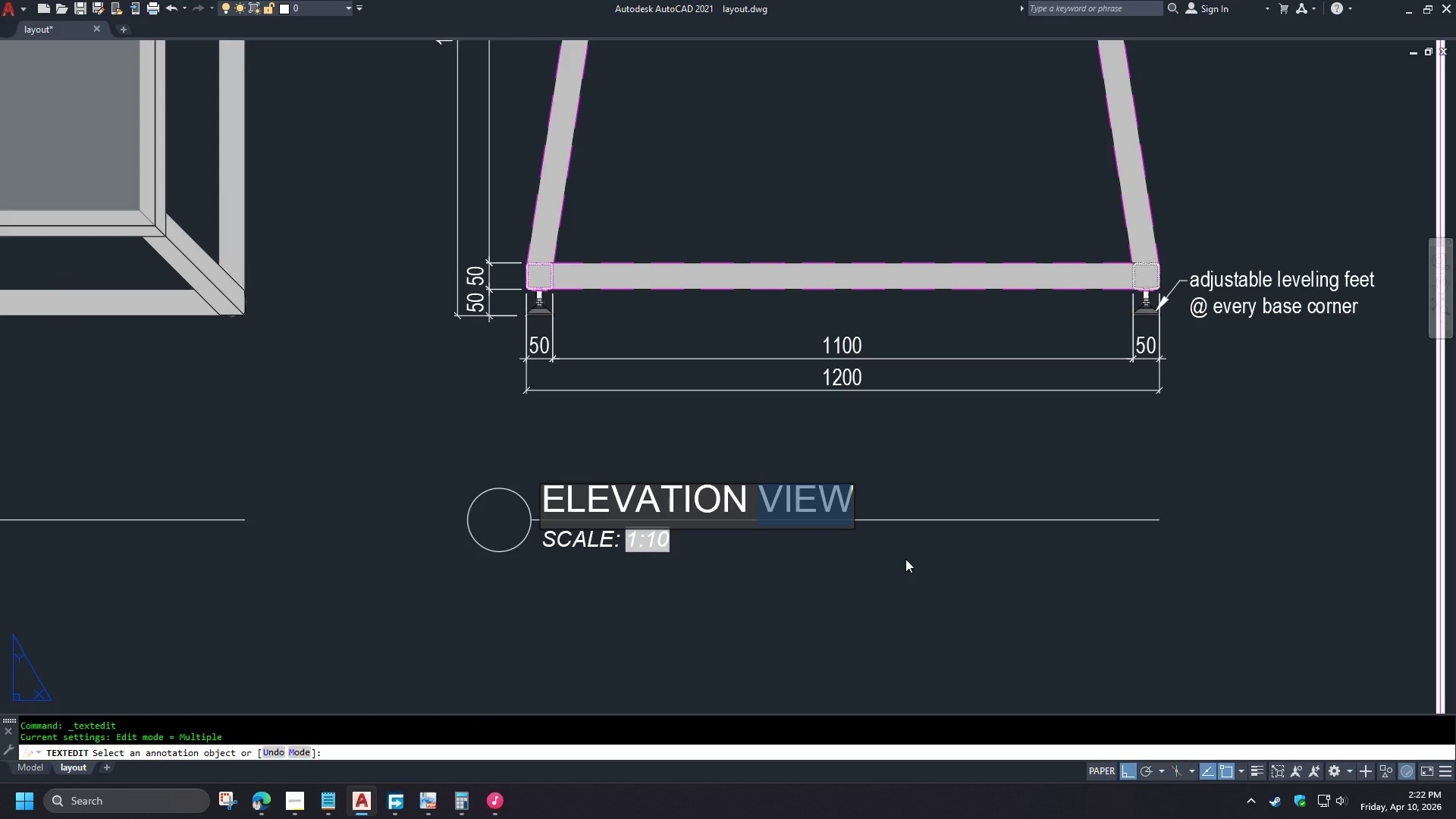 
type((SECTION)
 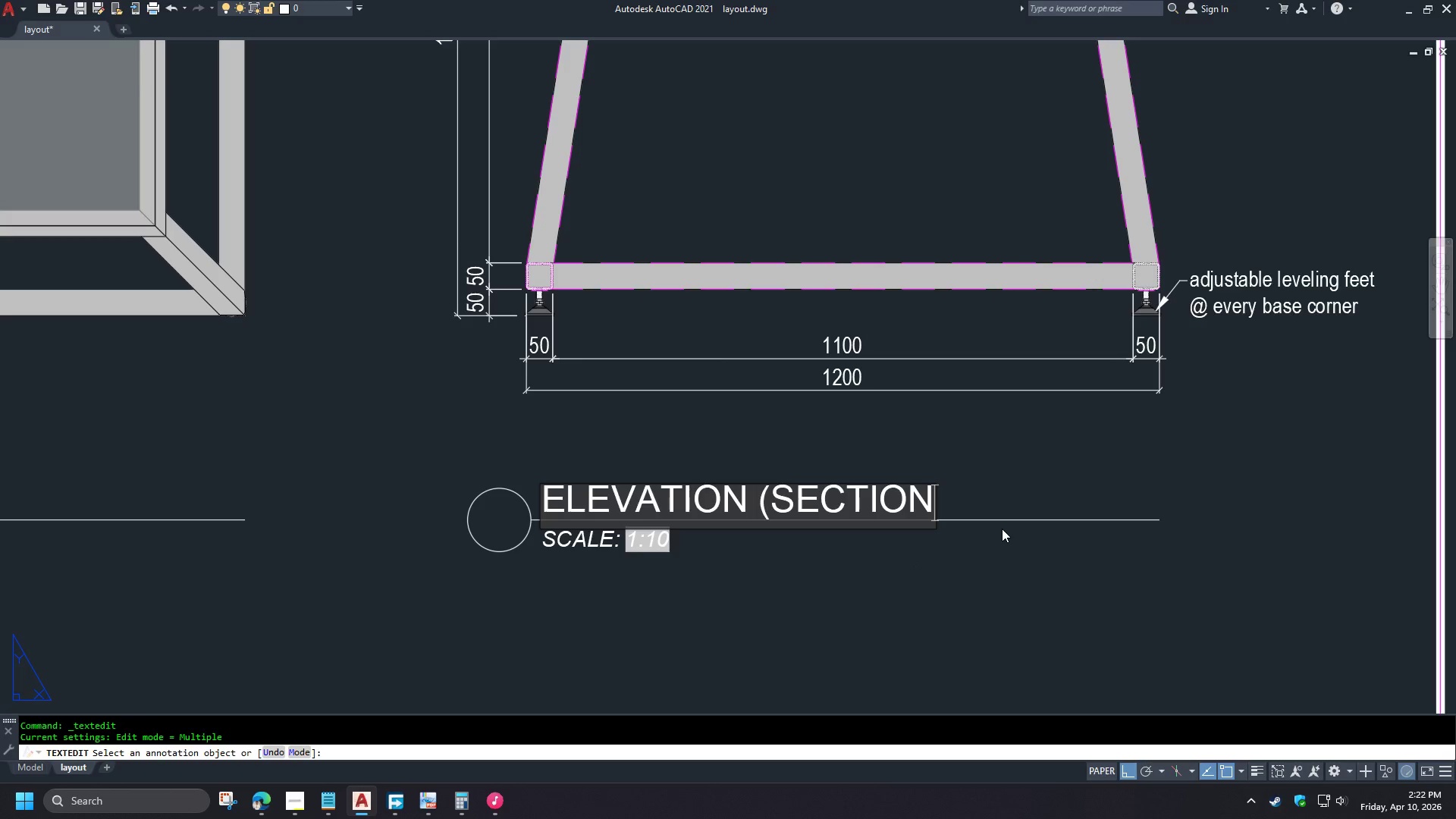 
key(Slash)
 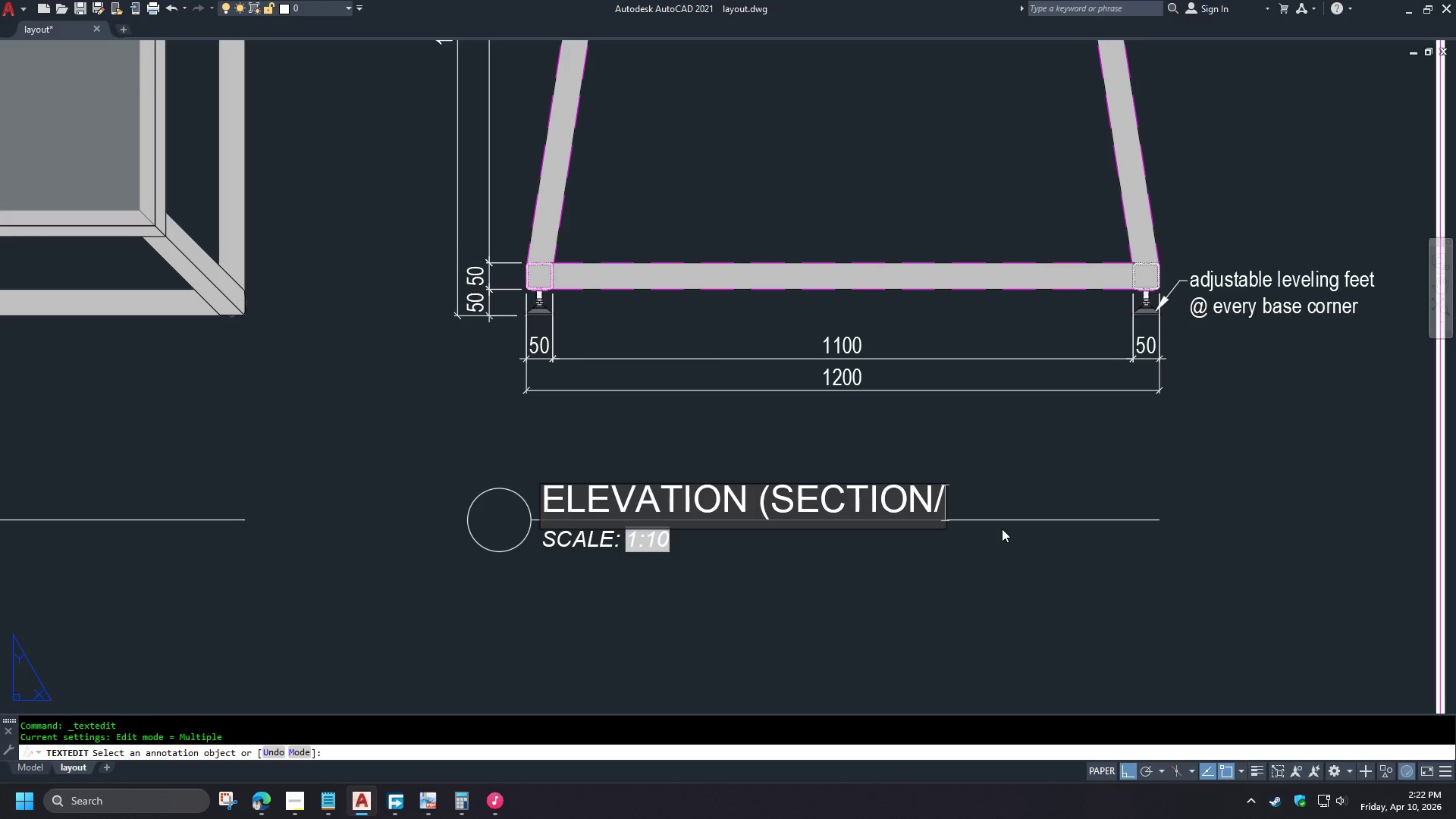 
key(Shift+ShiftRight)
 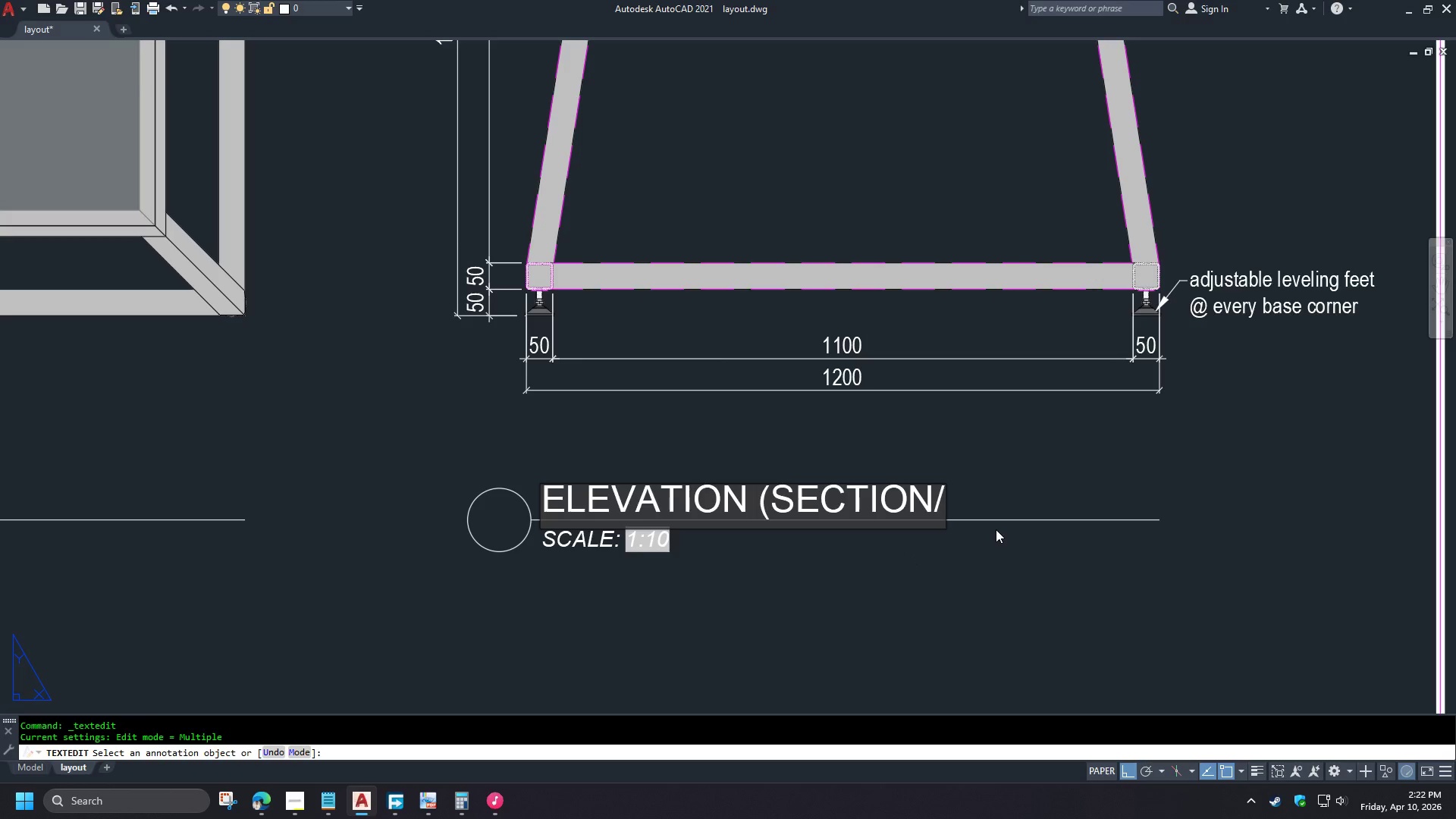 
key(Backspace)
 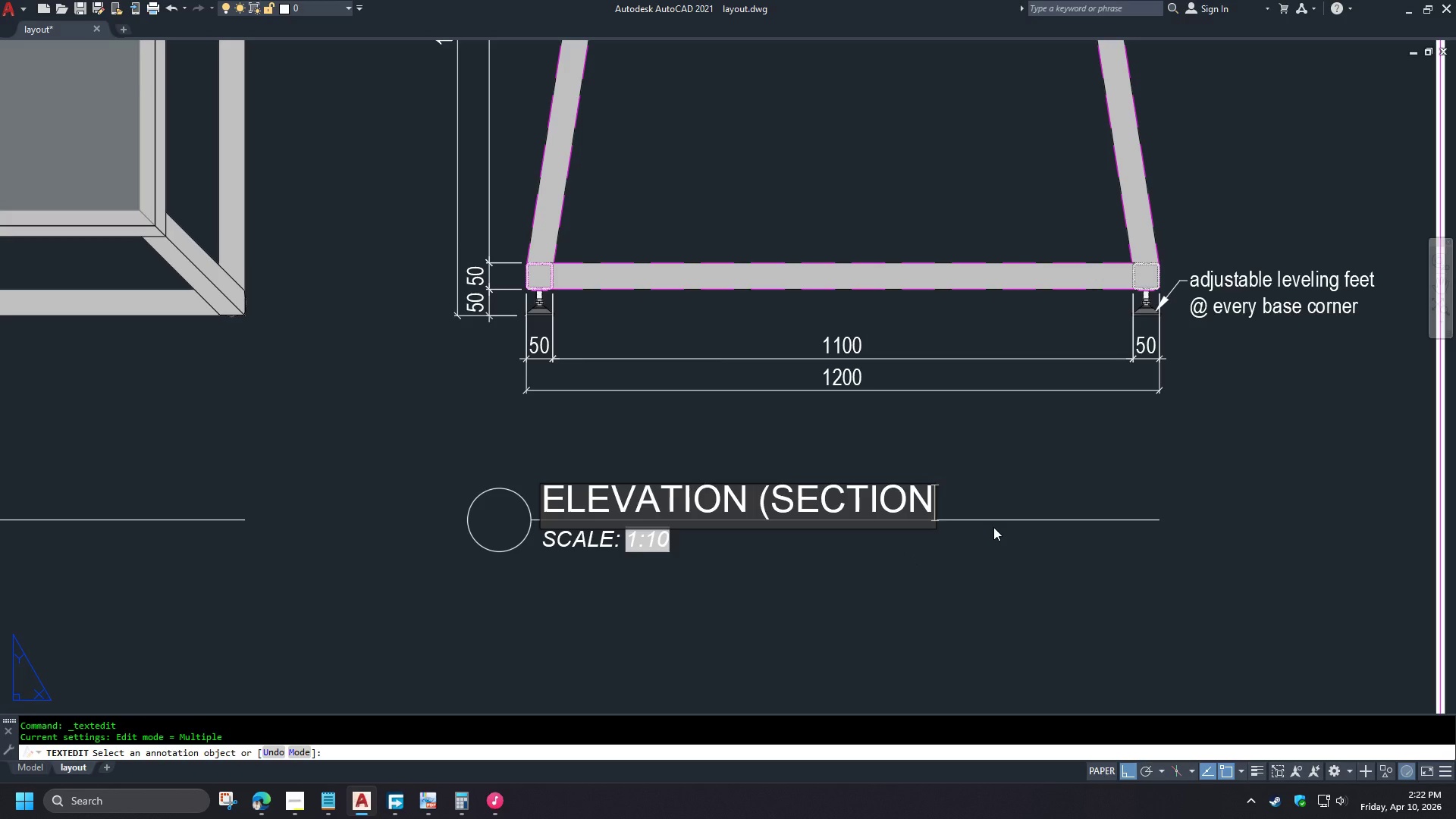 
key(Shift+ShiftRight)
 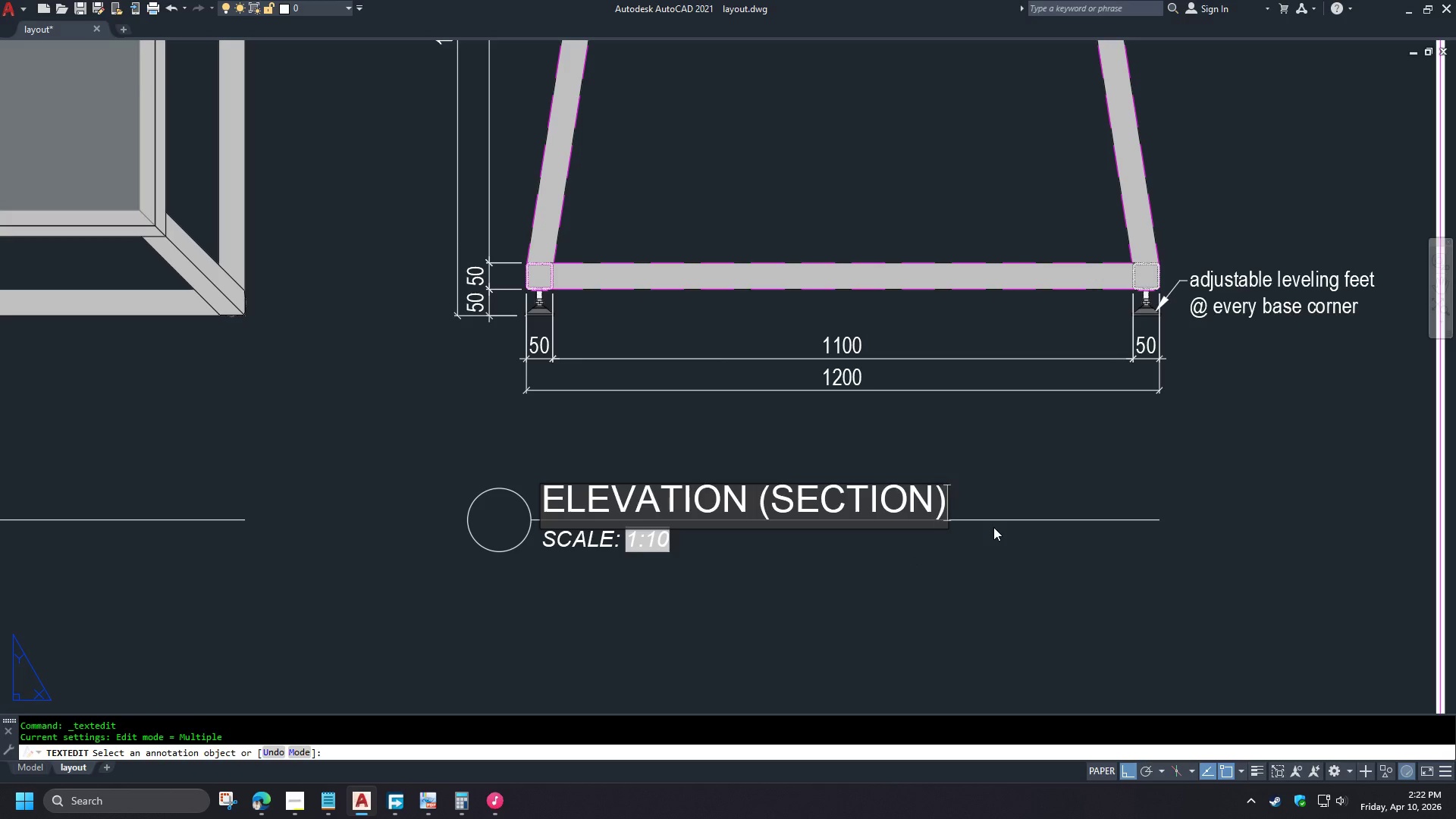 
key(Shift+0)
 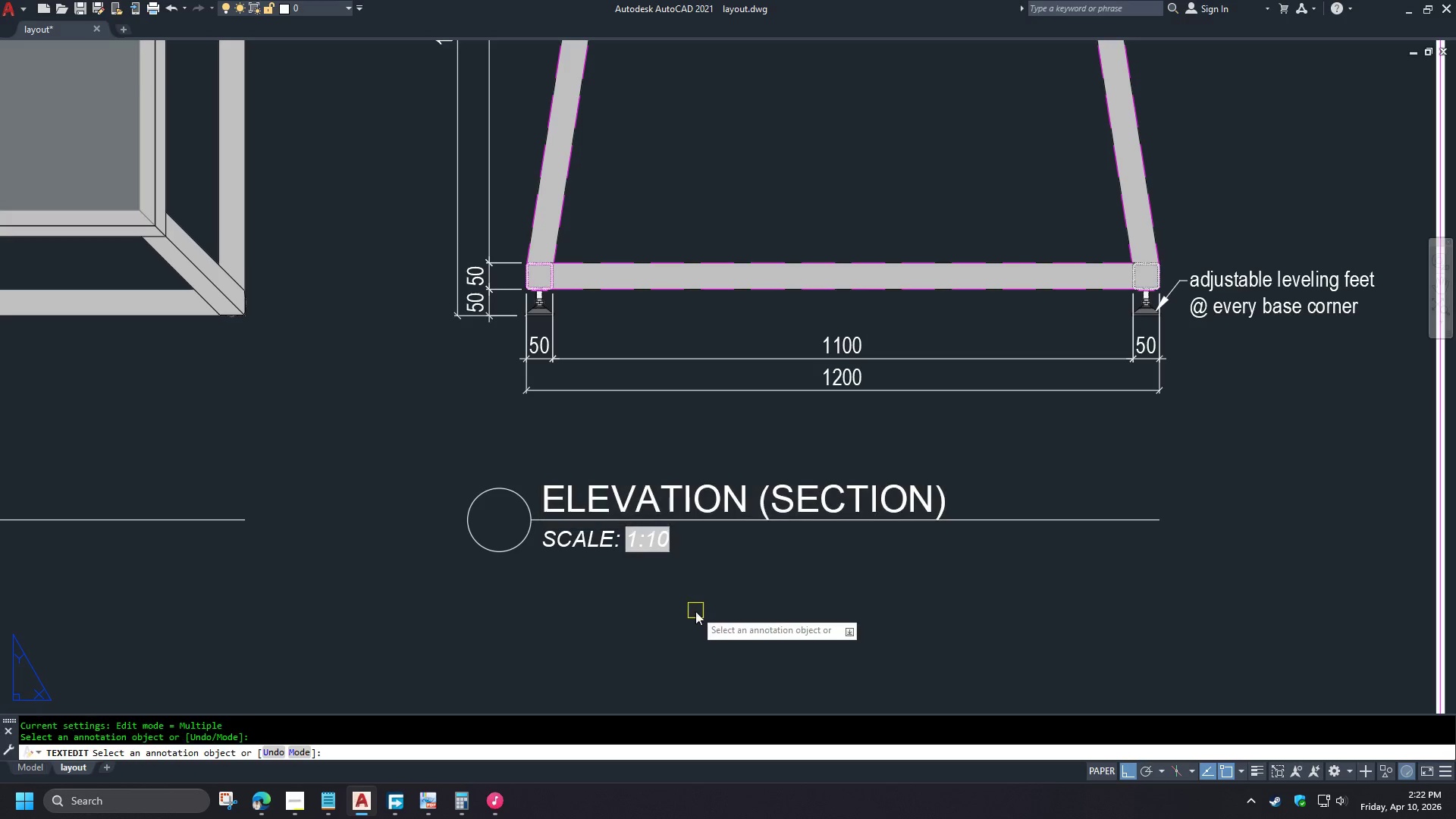 
key(Space)
 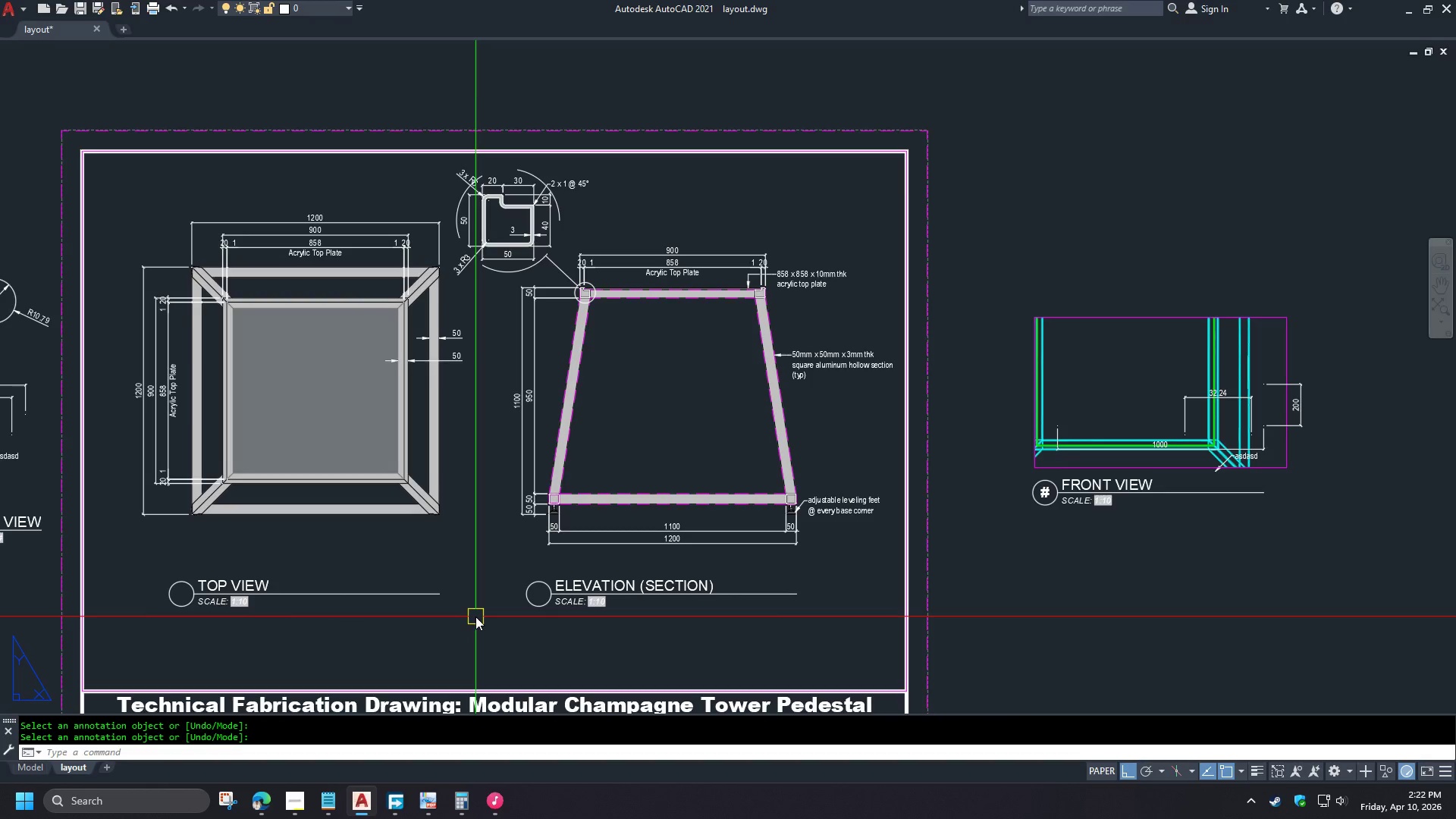 
scroll: coordinate [498, 635], scroll_direction: down, amount: 2.0
 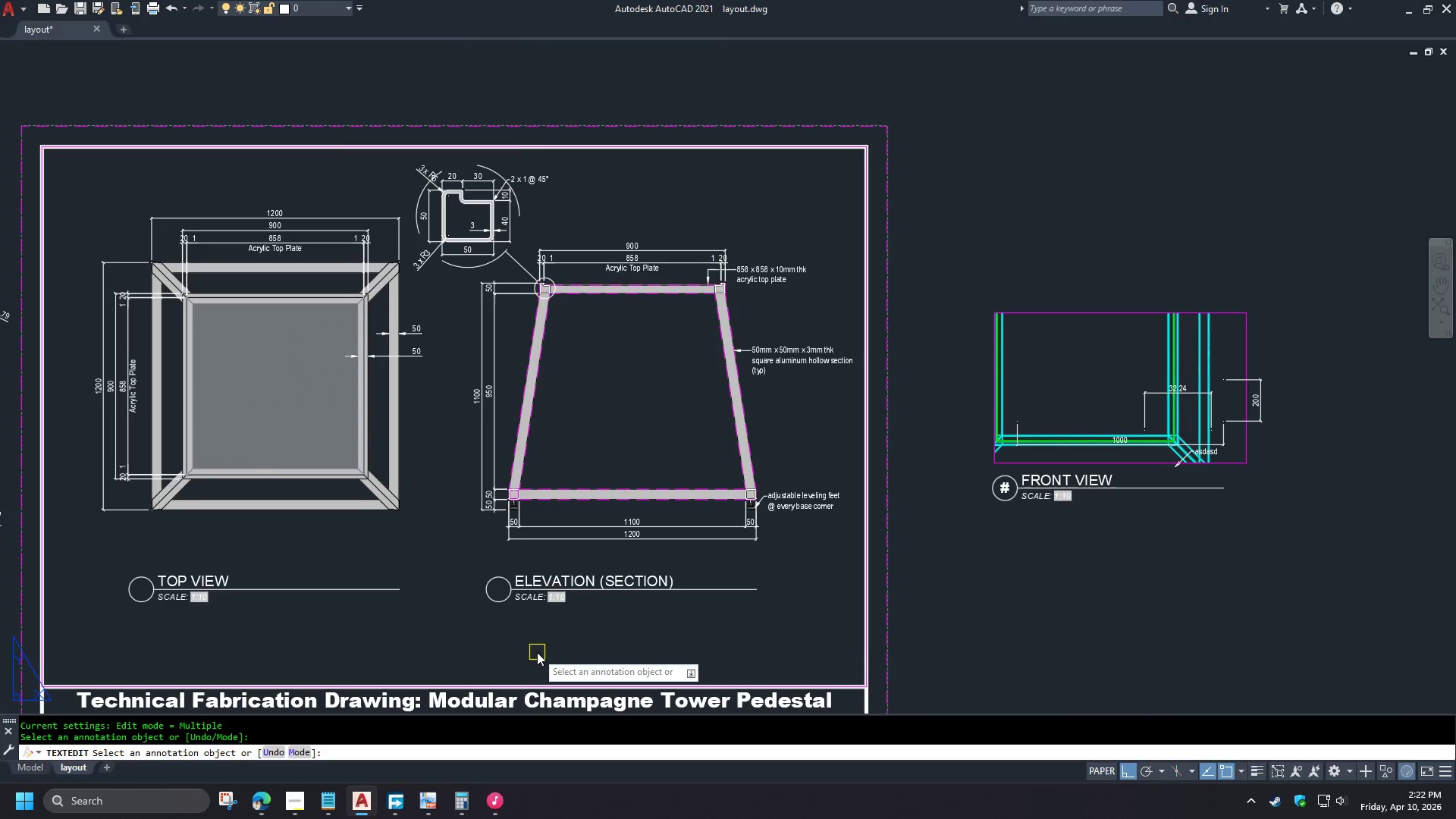 
wait(6.61)
 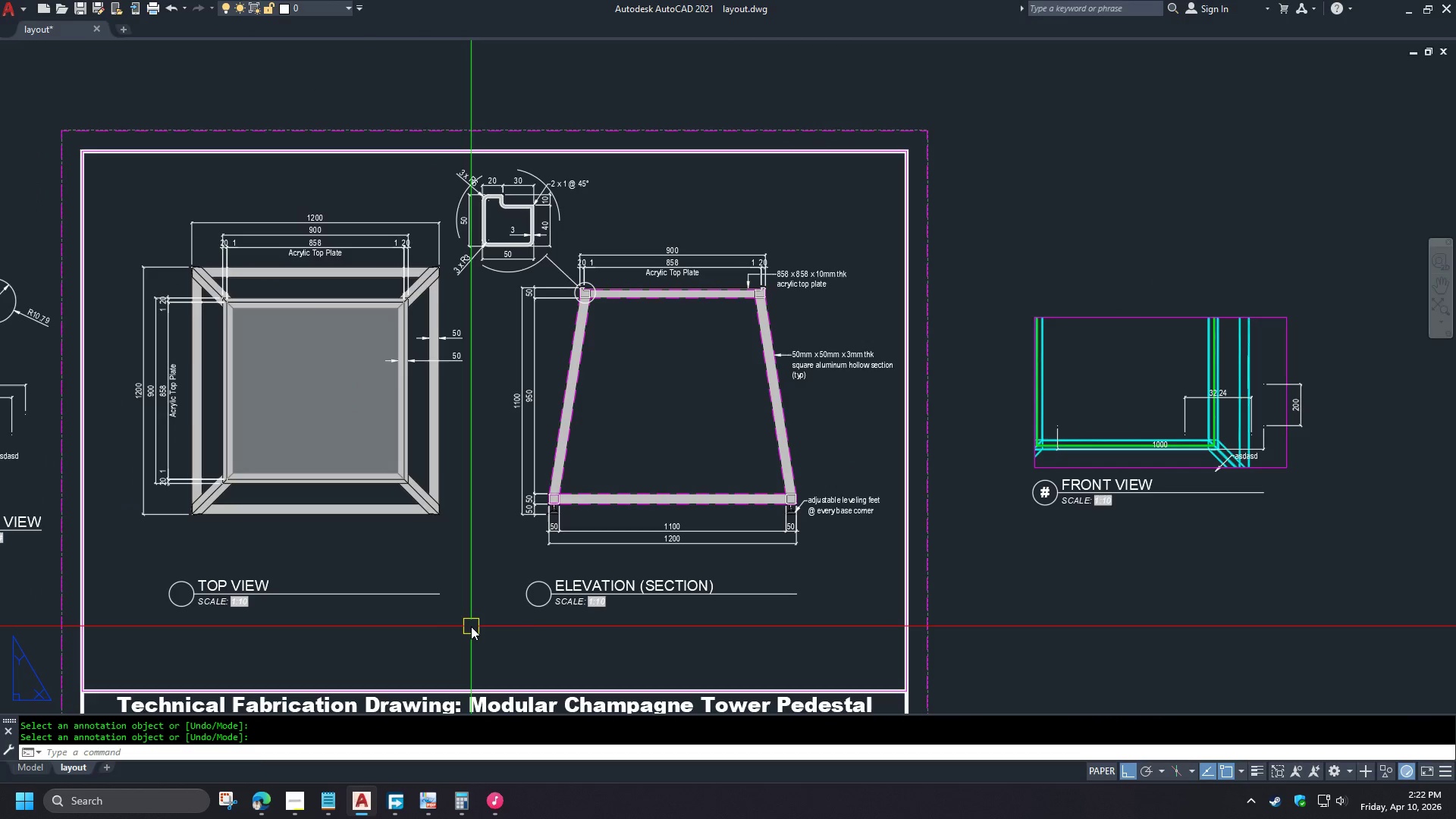 
type(RE )
 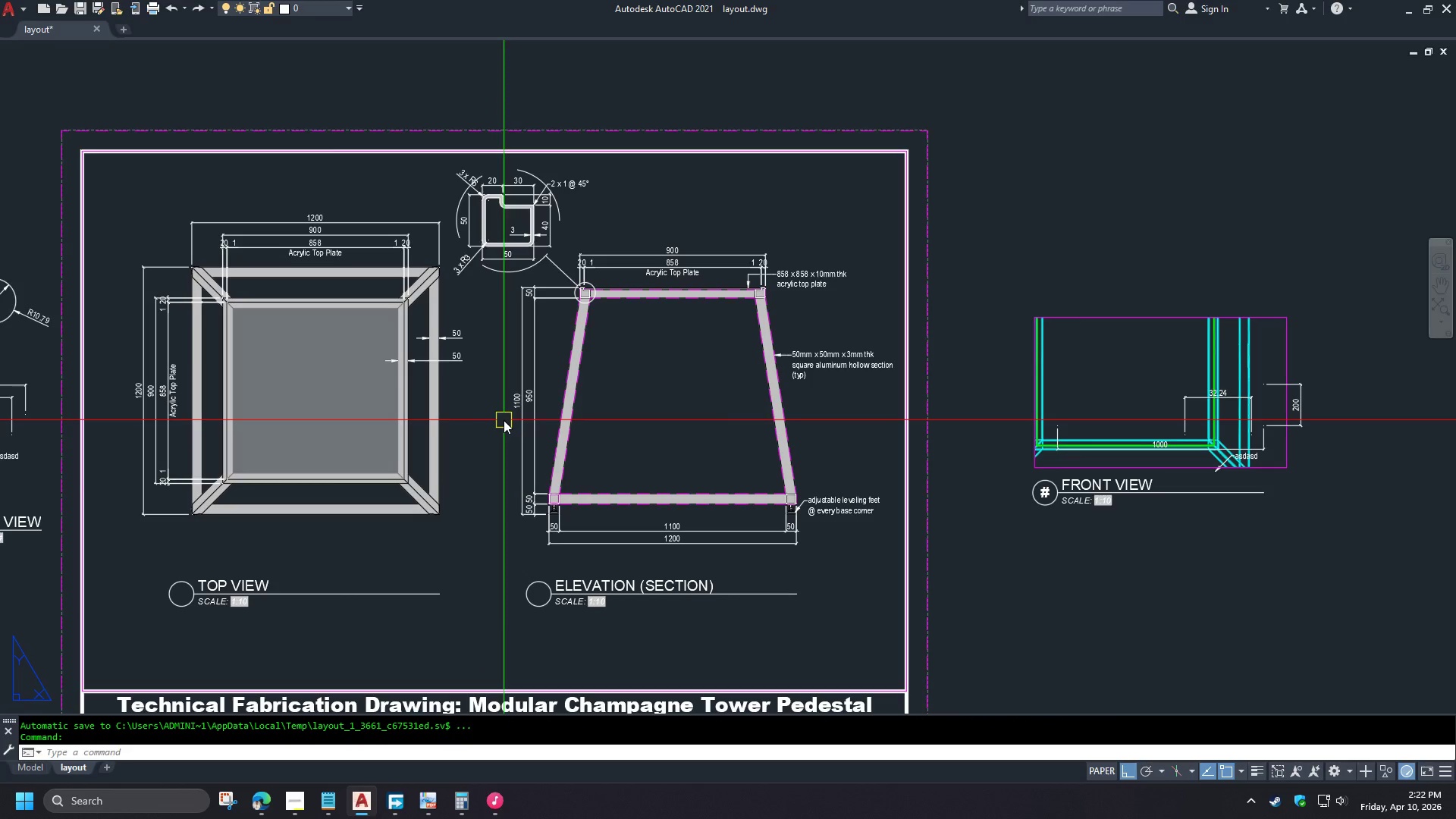 
double_click([491, 420])
 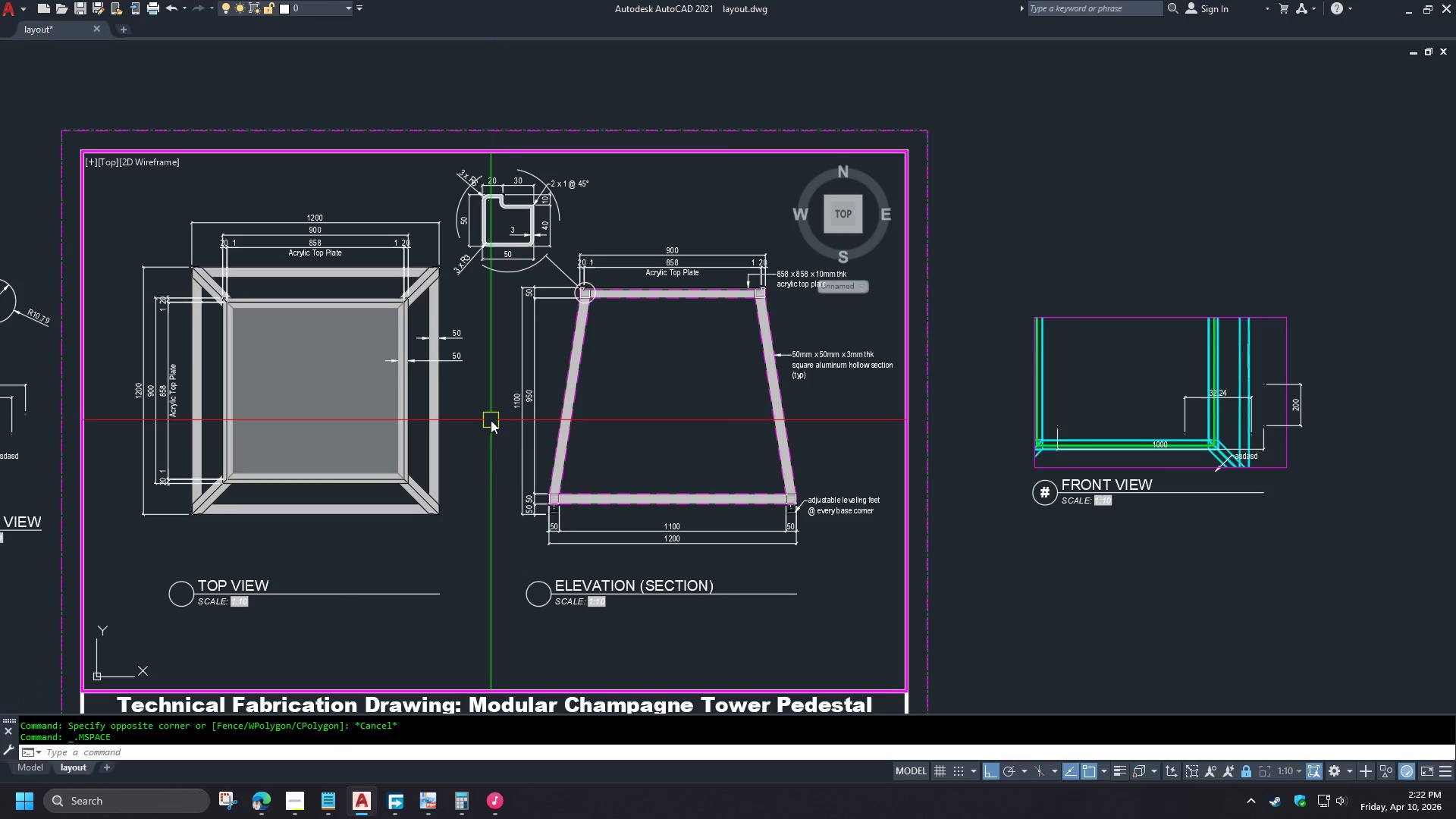 
type(RE )
 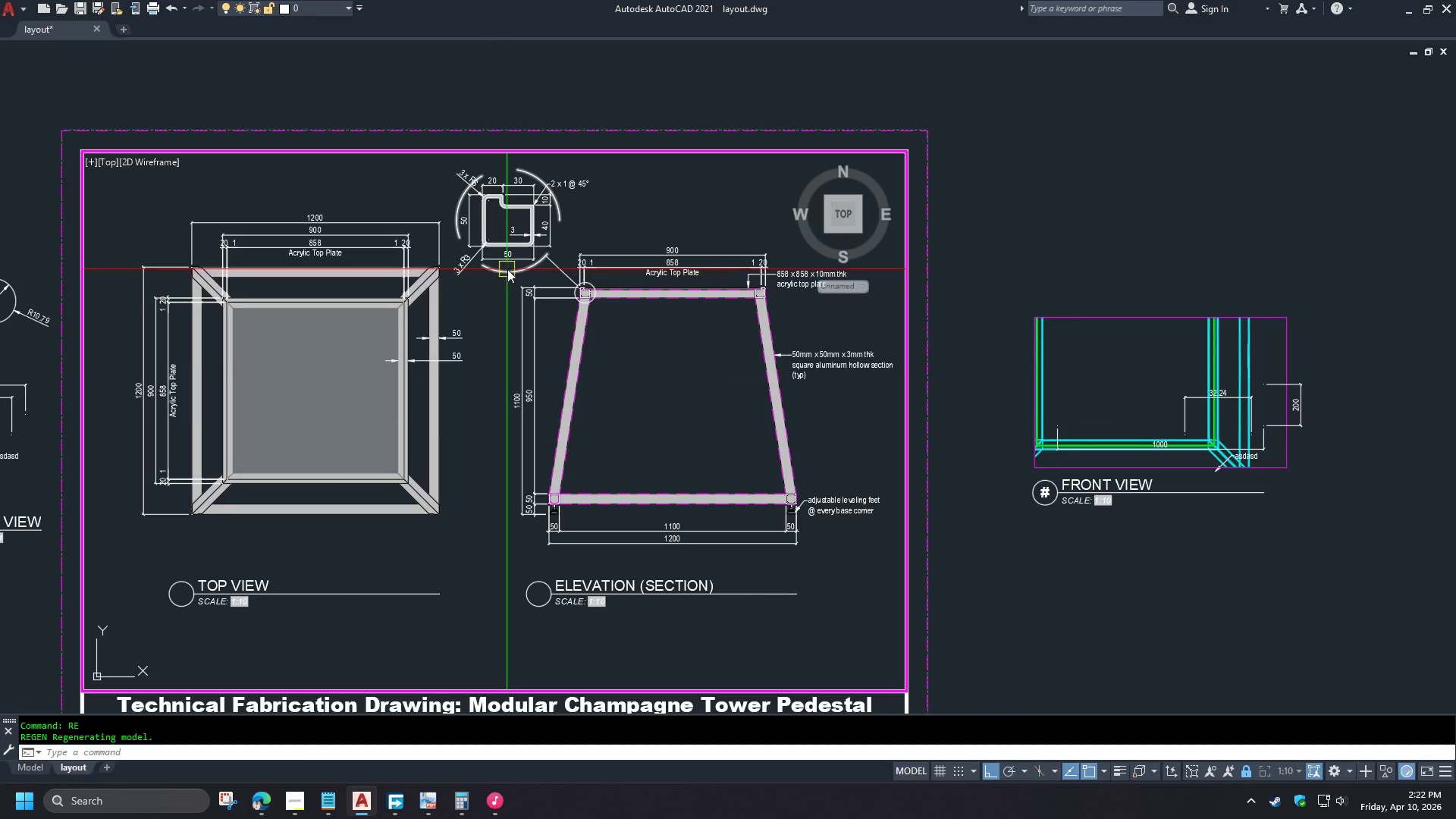 
left_click([507, 272])
 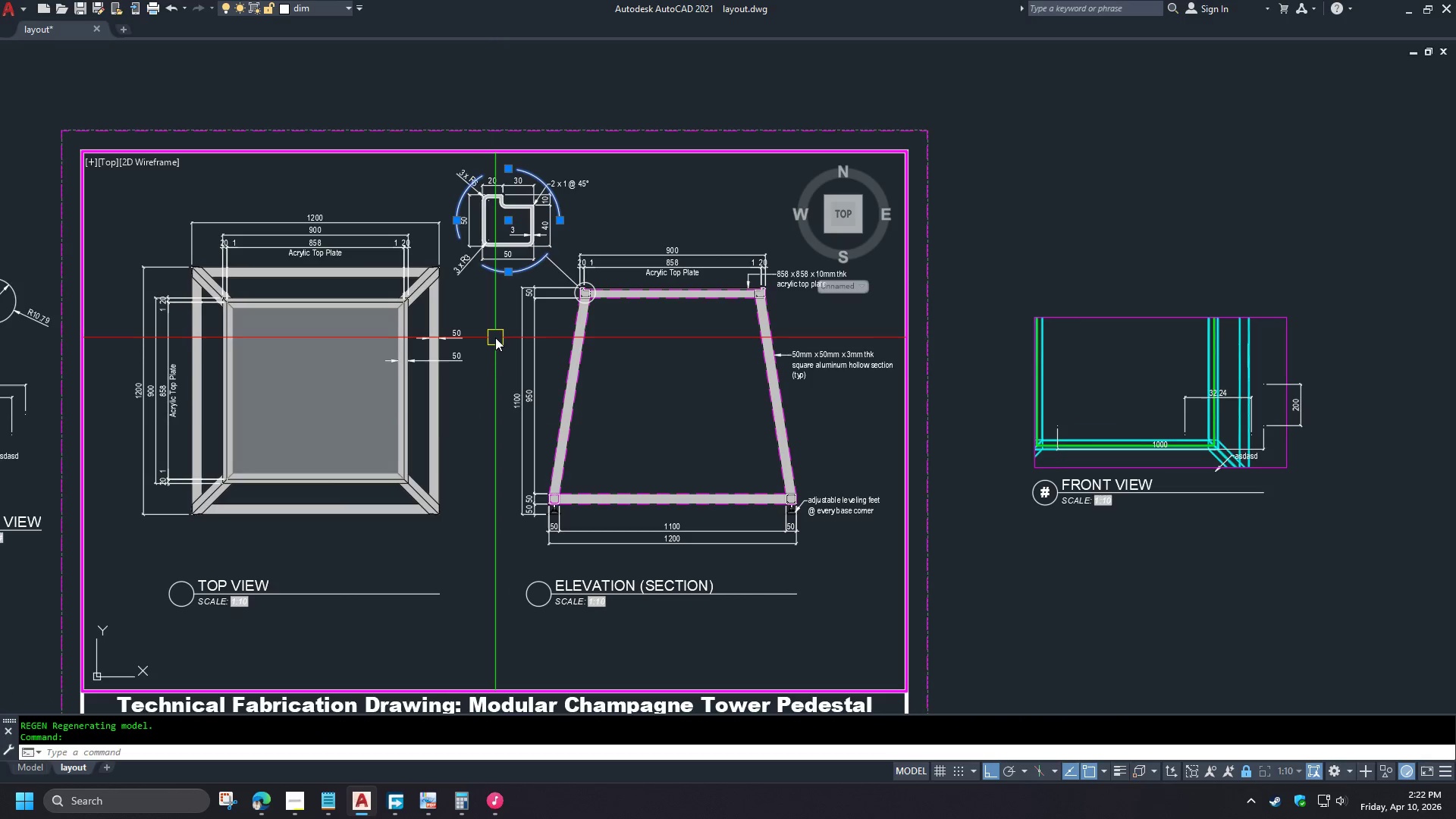 
key(Control+1)
 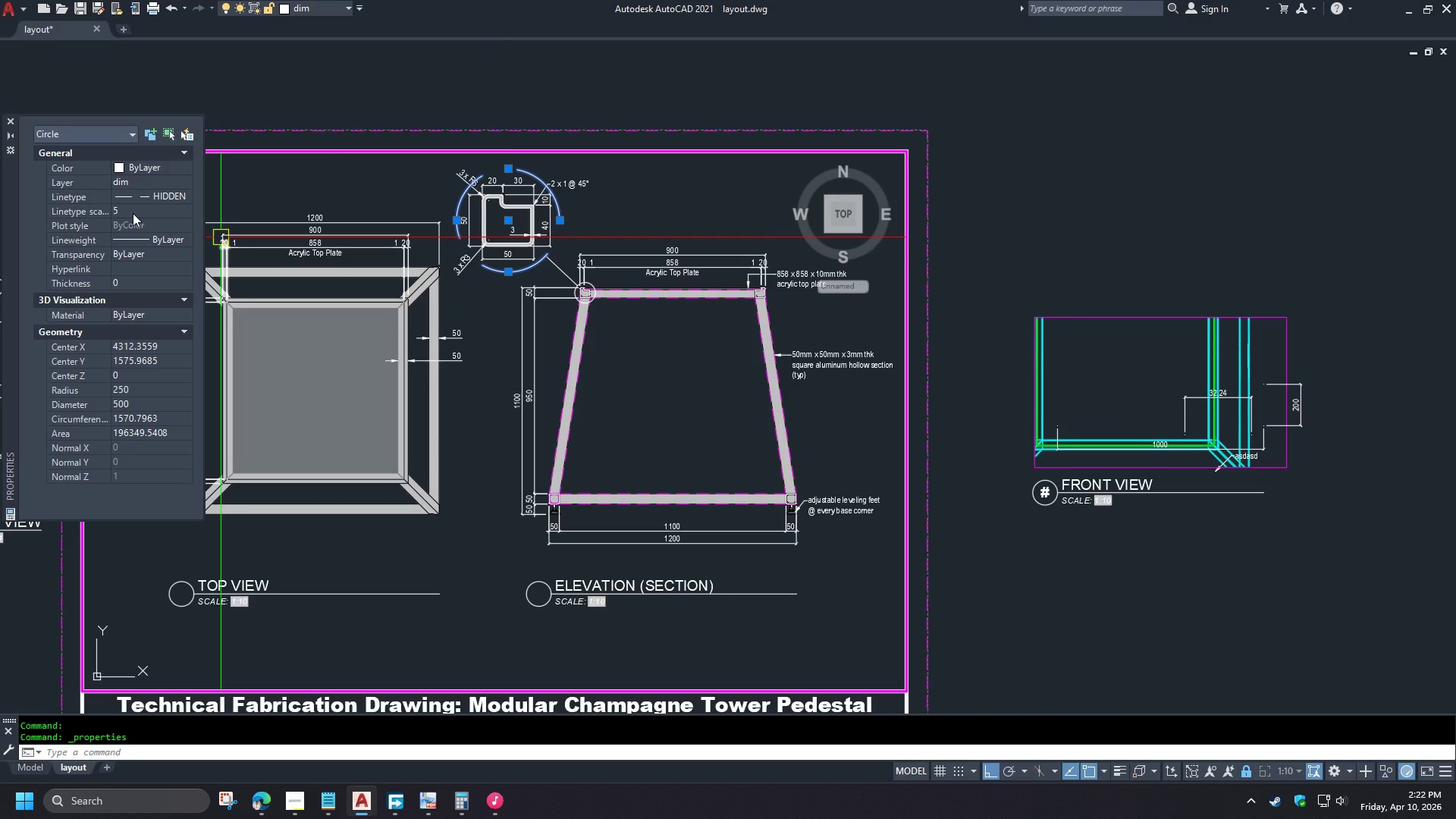 
left_click([133, 213])
 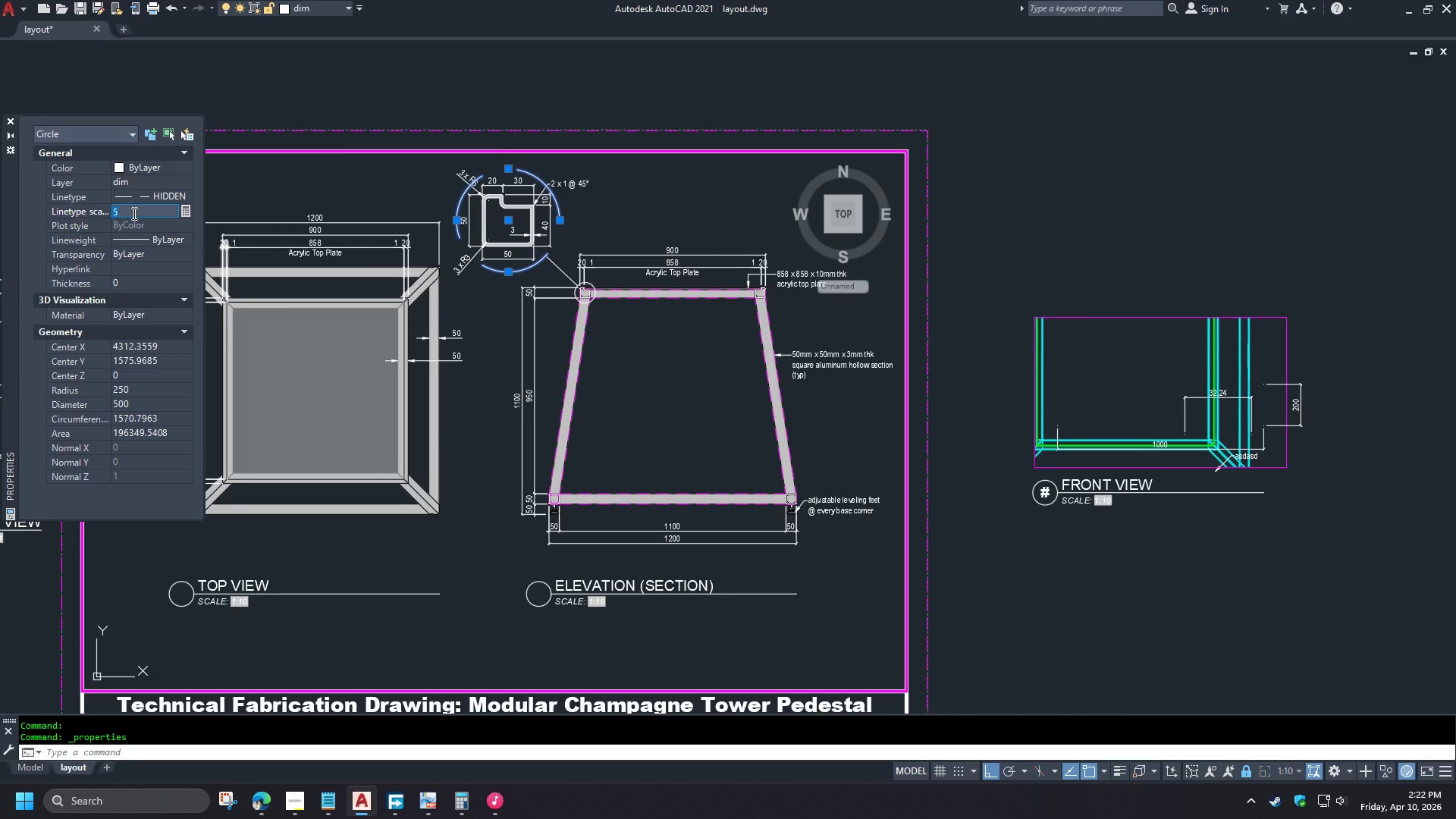 
key(Numpad1)
 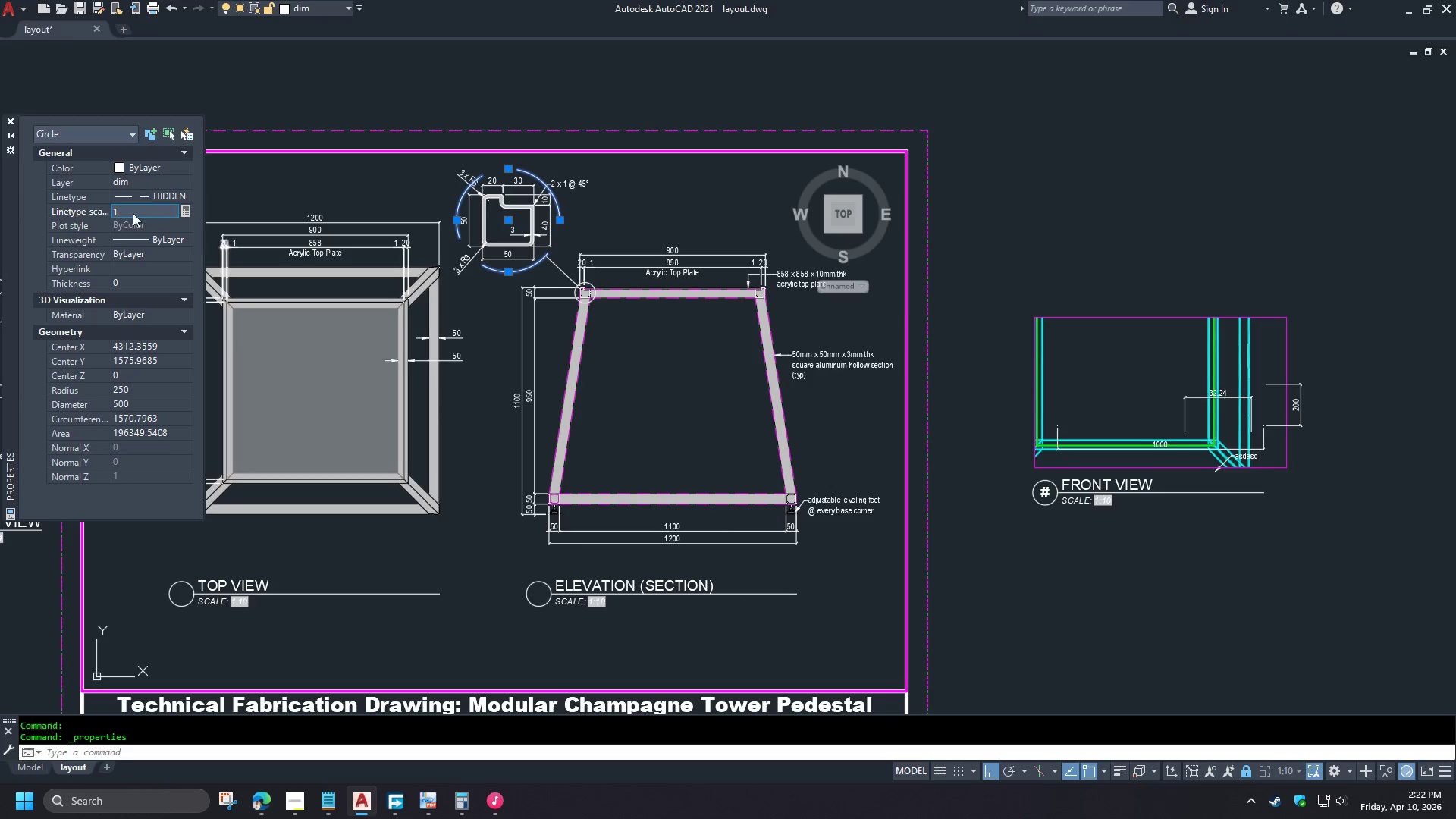 
key(NumpadEnter)
 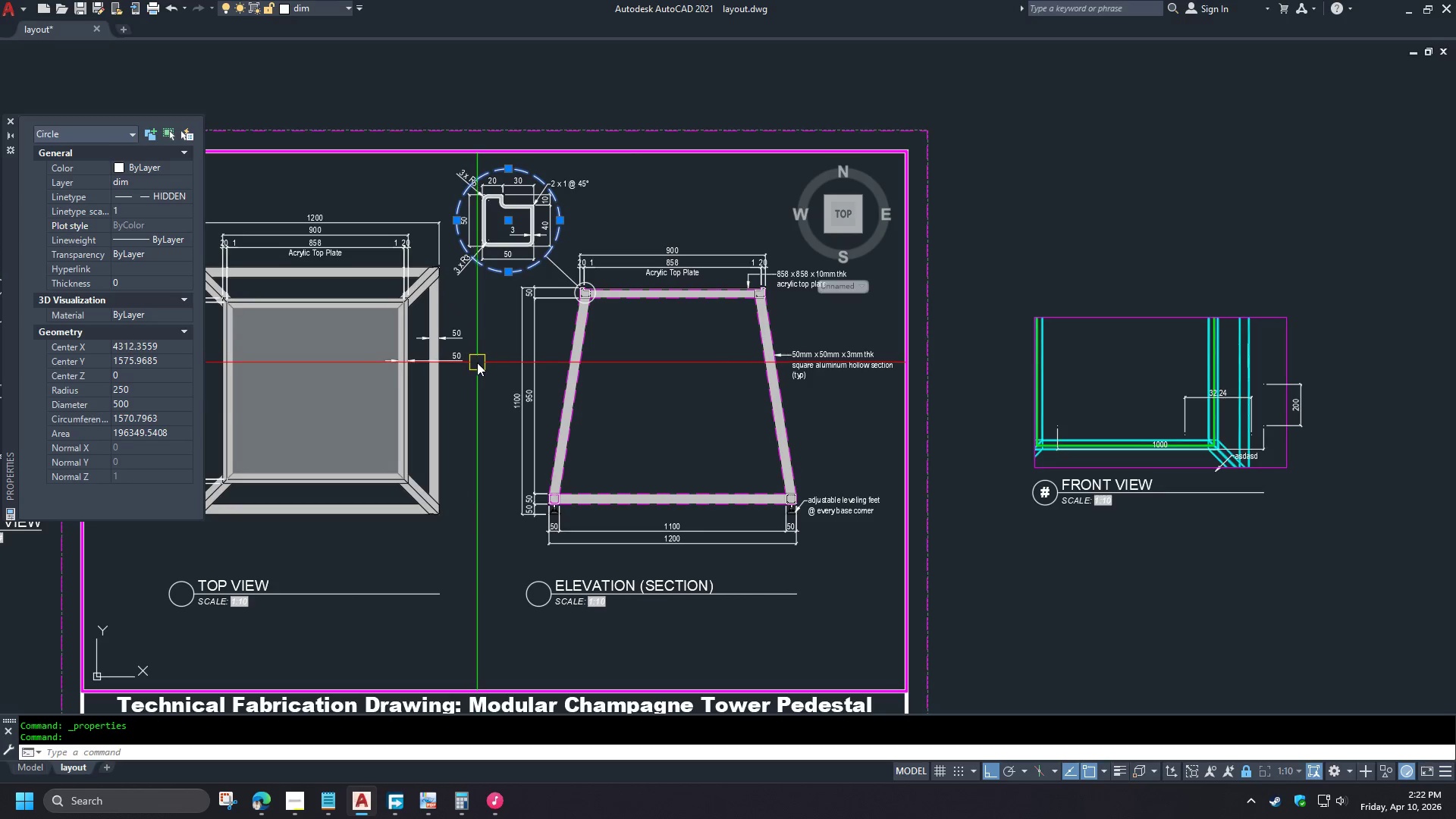 
scroll: coordinate [585, 282], scroll_direction: up, amount: 1.0
 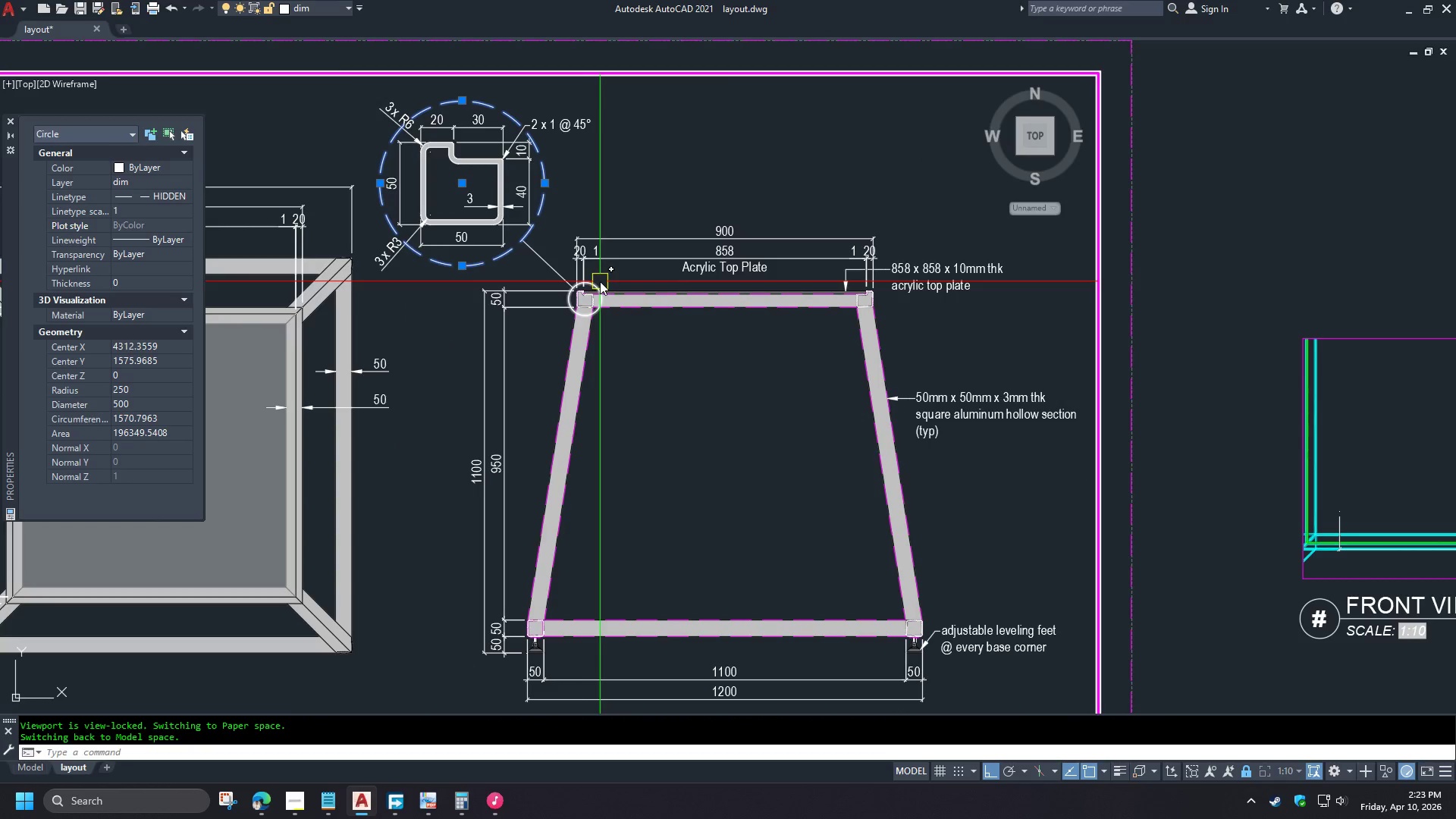 
key(Escape)
type(MA )
 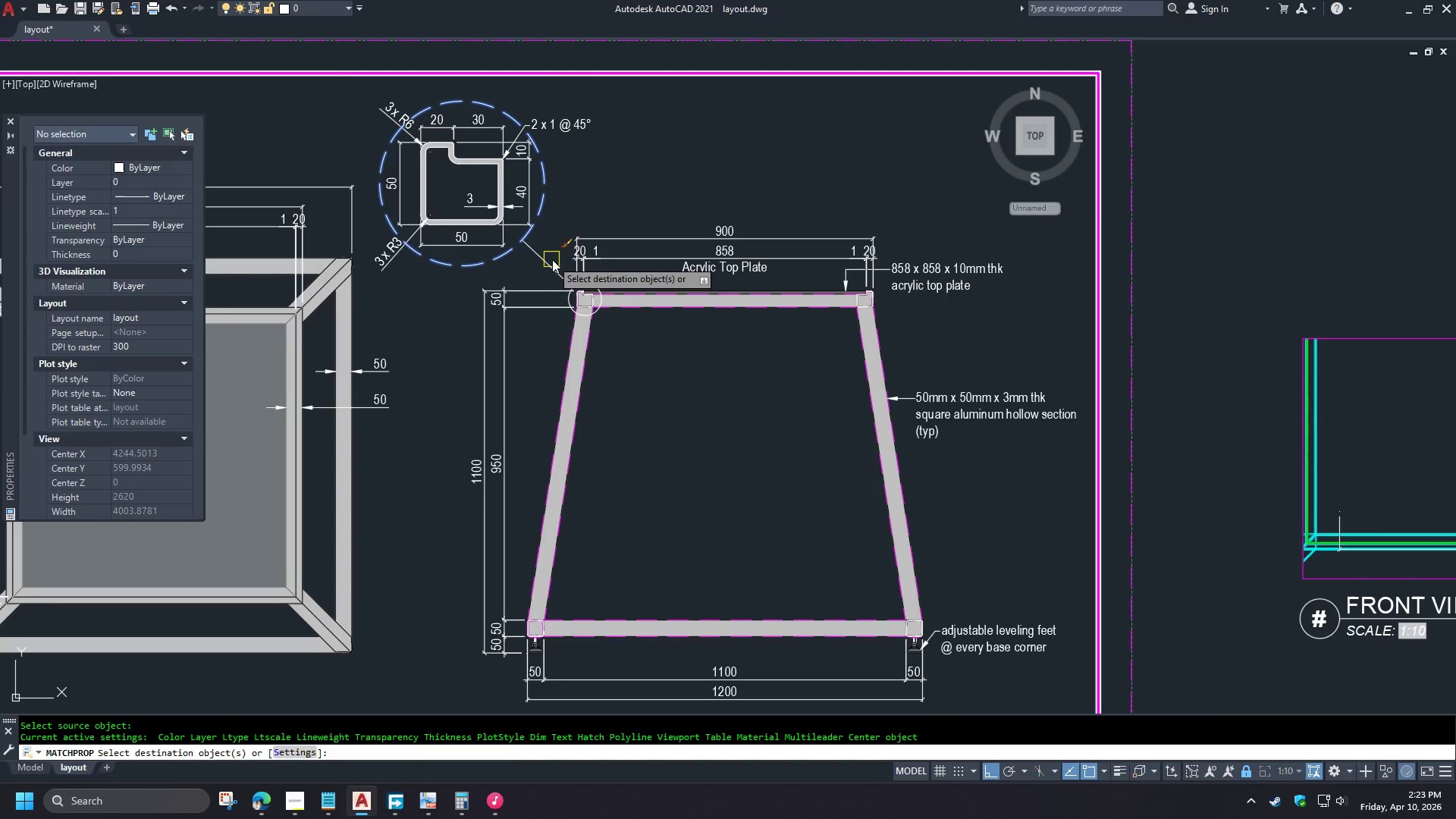 
left_click([552, 261])
 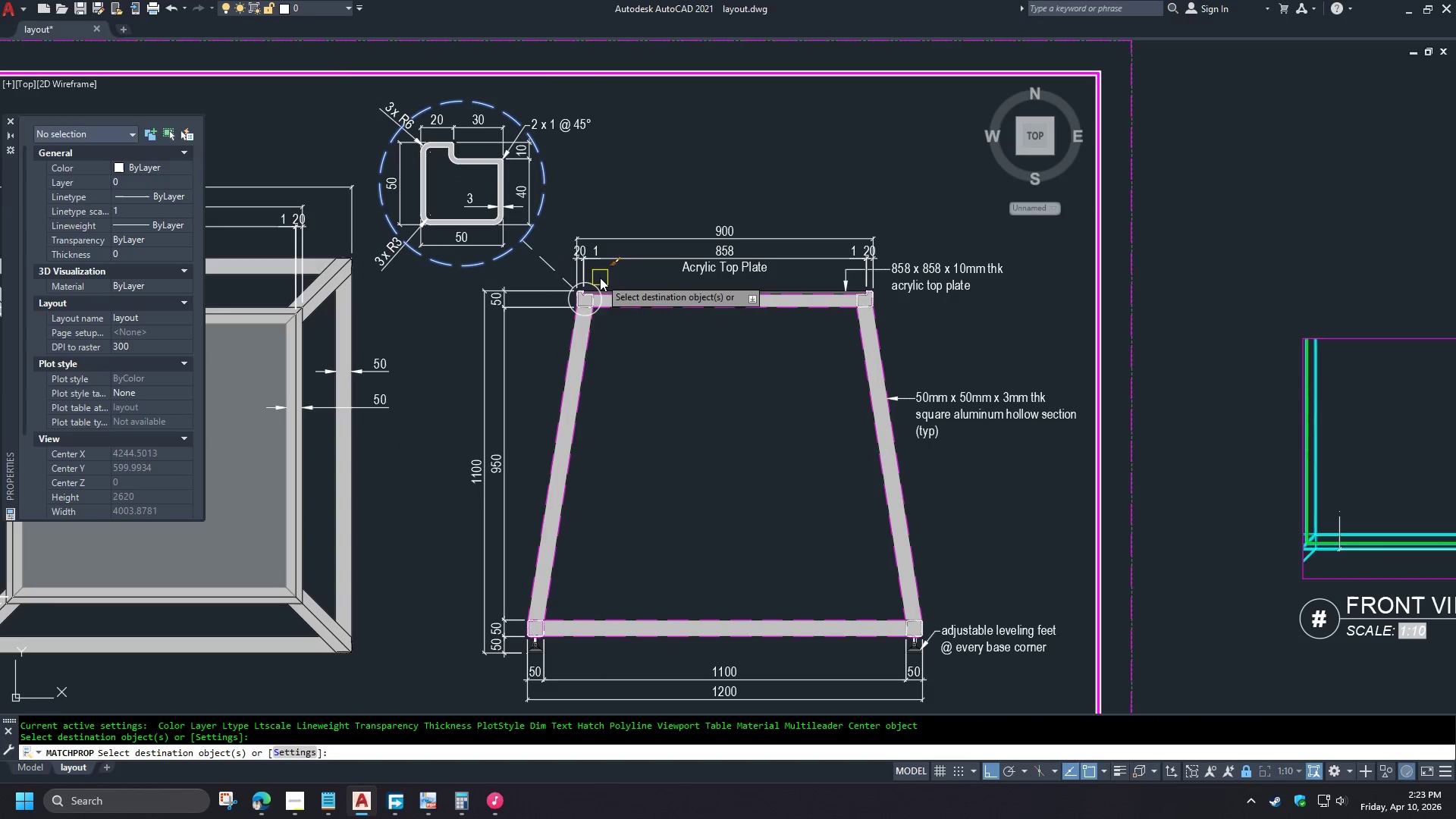 
left_click([600, 280])
 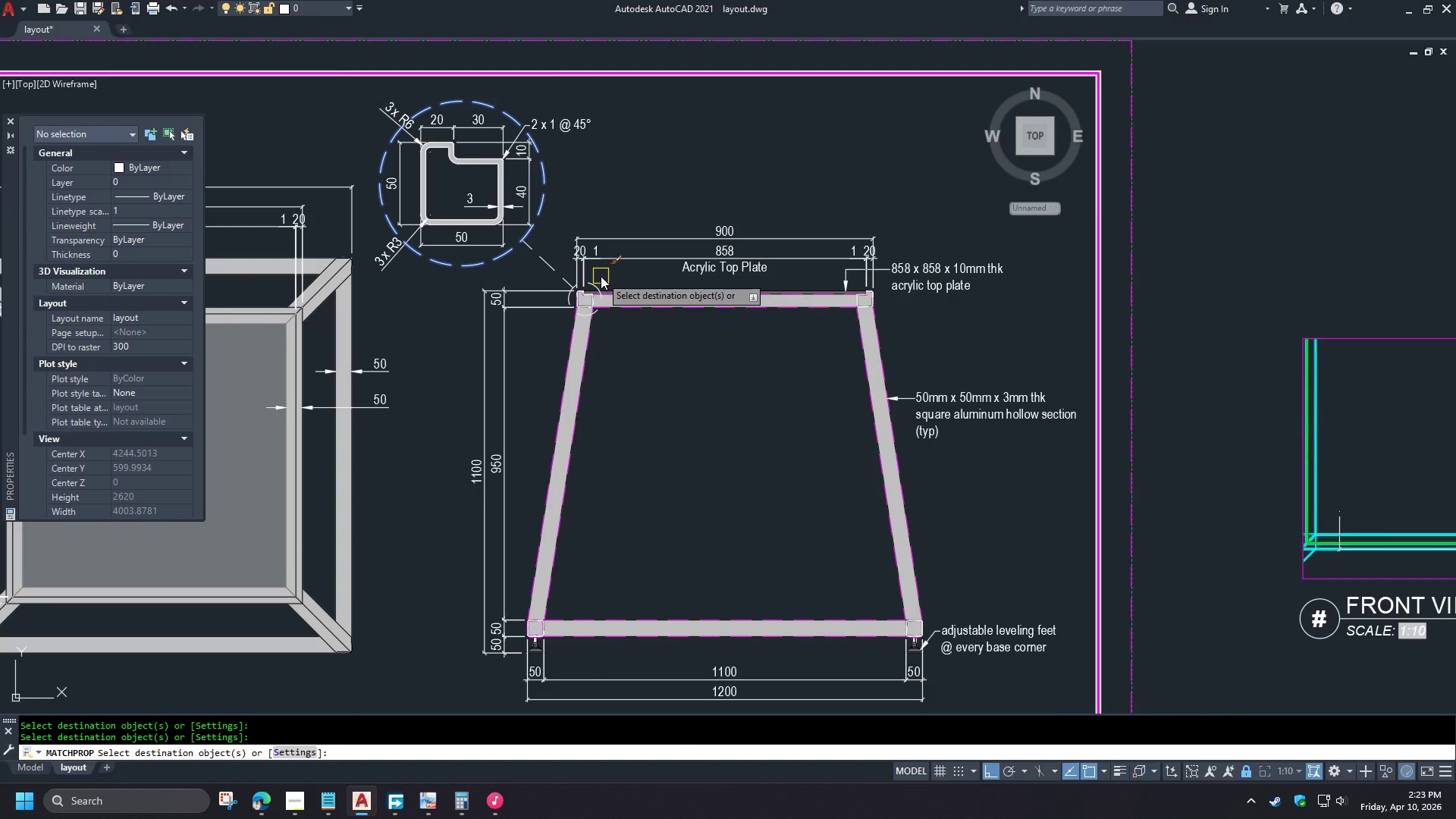 
key(Space)
 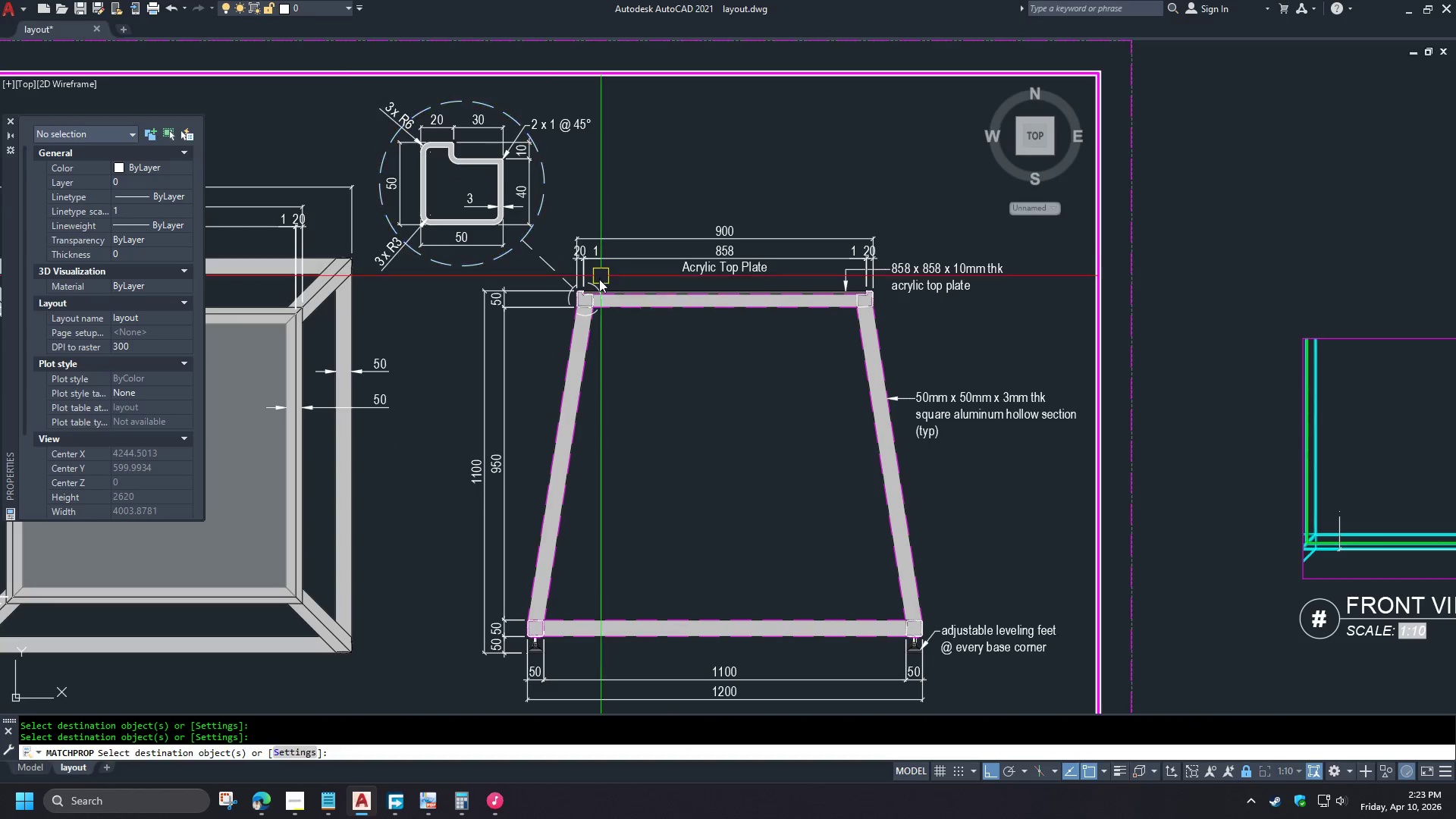 
left_click([599, 279])
 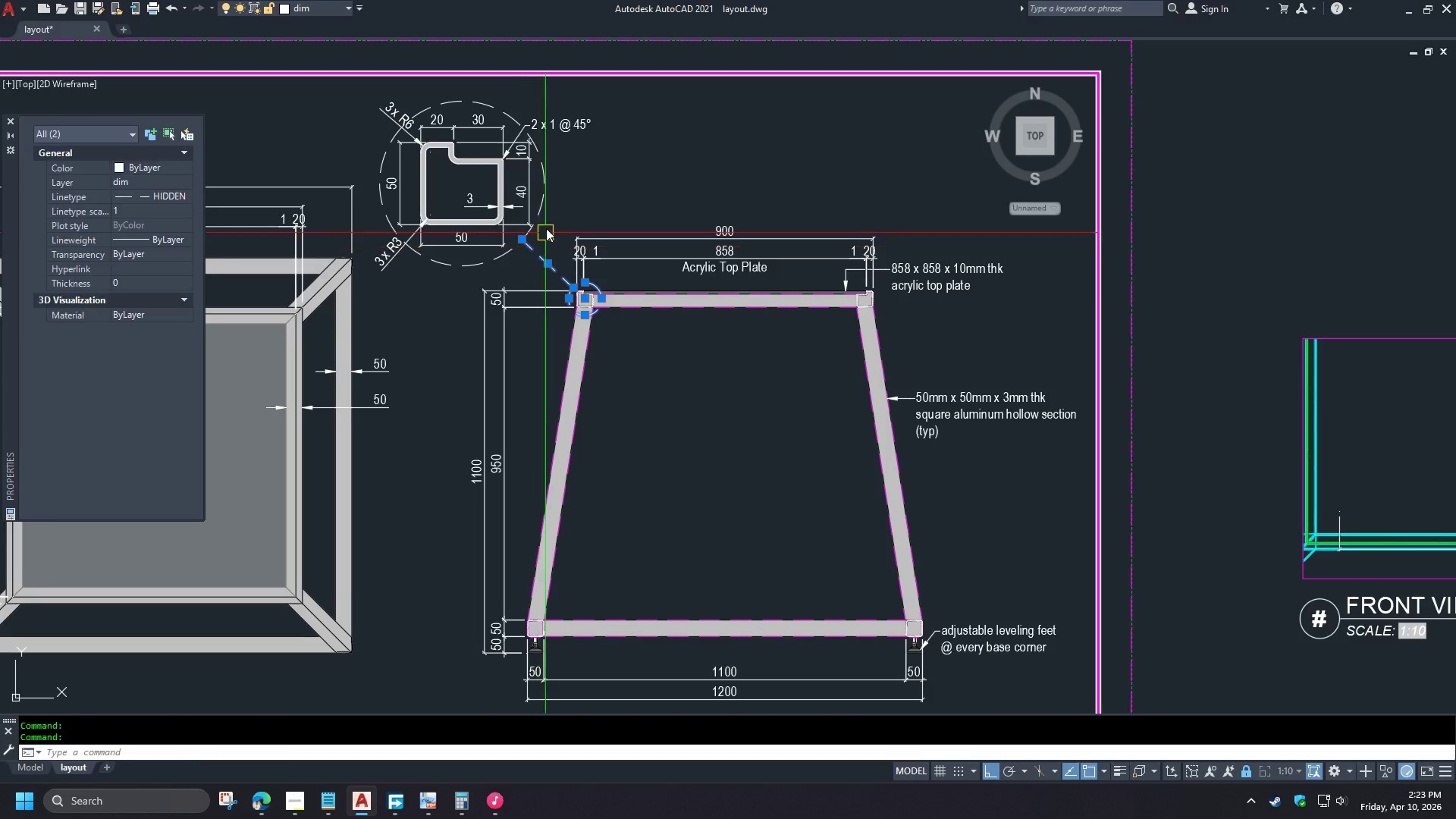 
double_click([542, 197])
 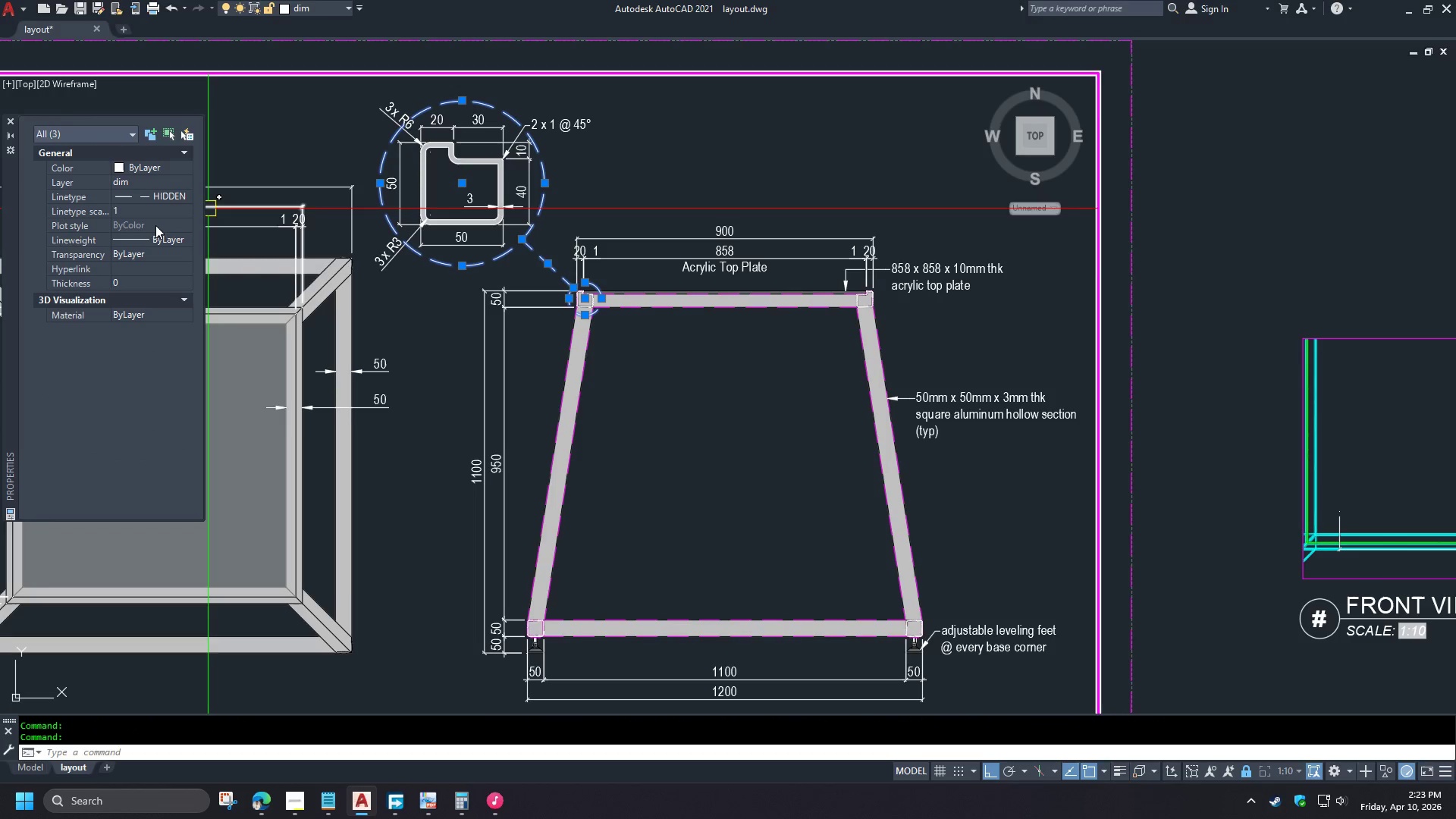 
left_click([152, 214])
 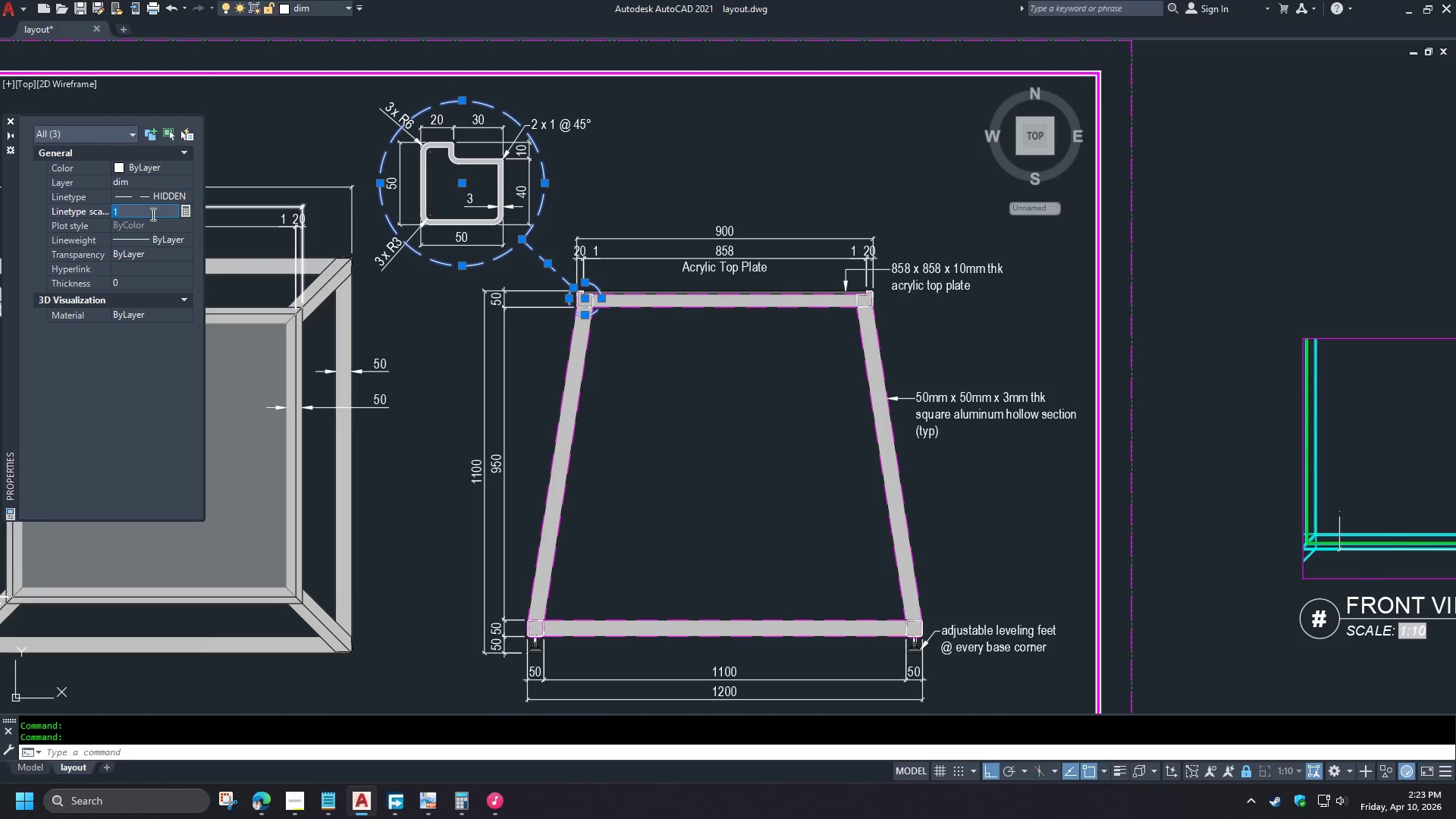 
key(NumpadDecimal)
 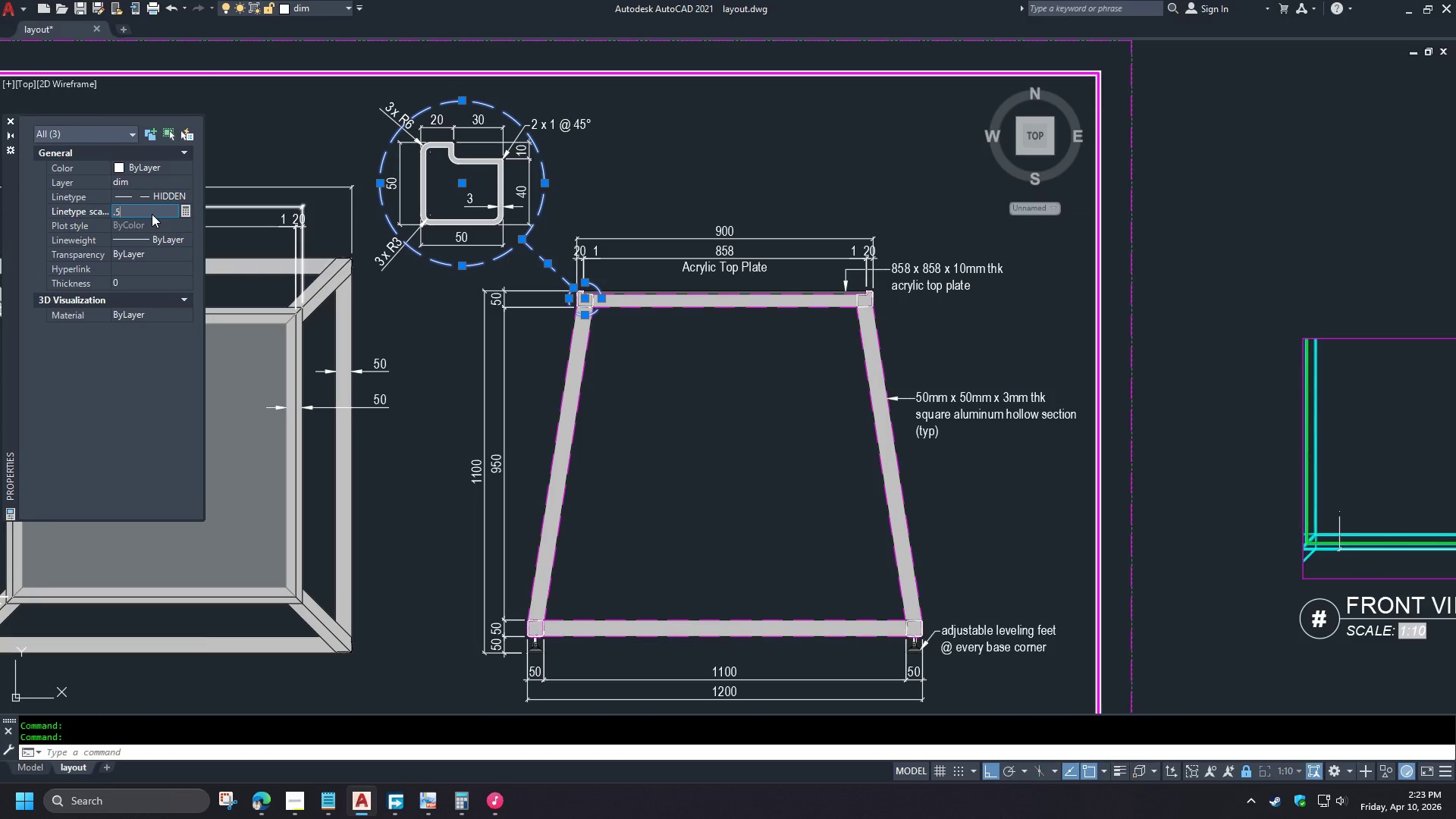 
key(Numpad5)
 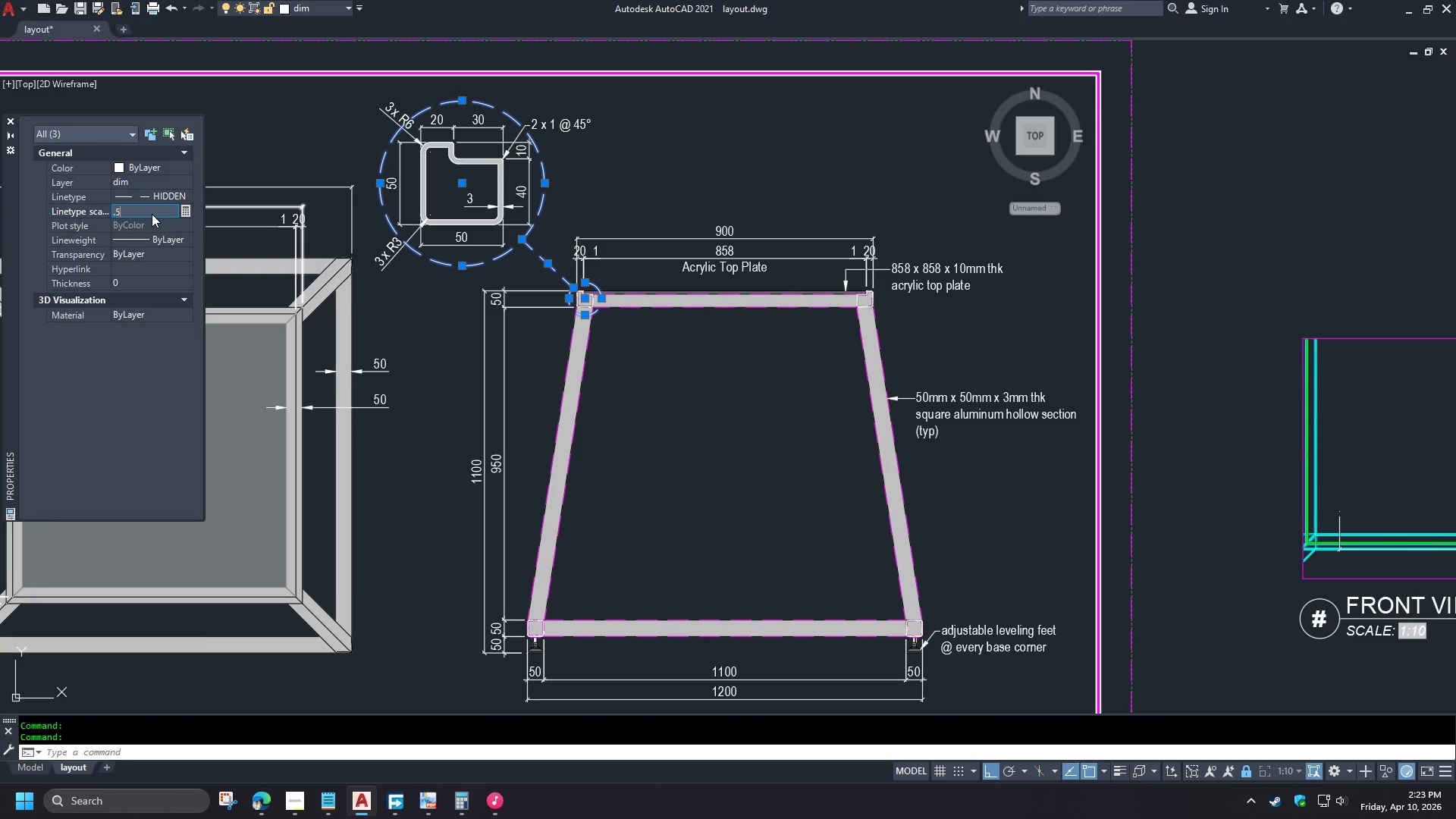 
key(NumpadEnter)
 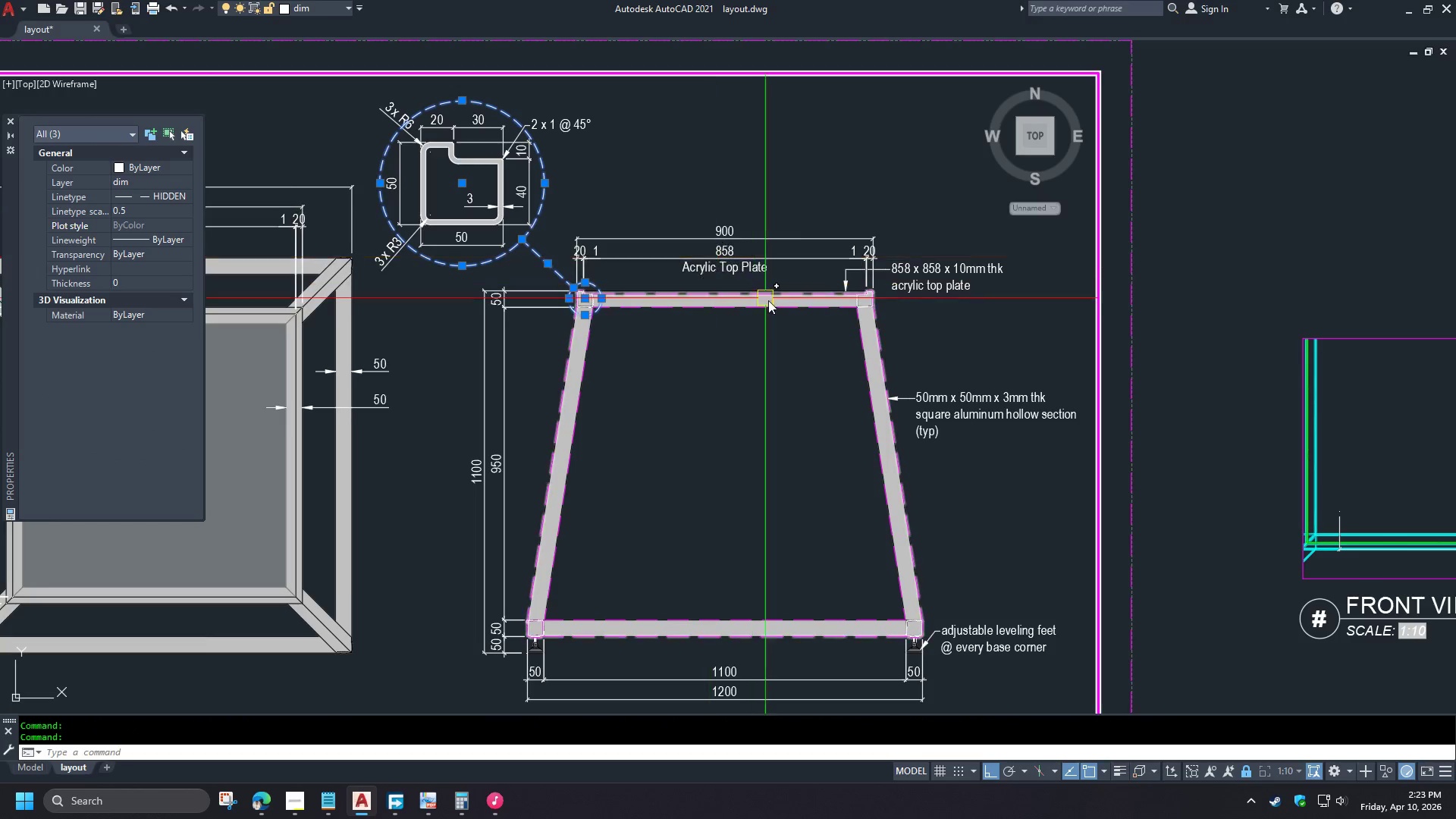 
key(Escape)
 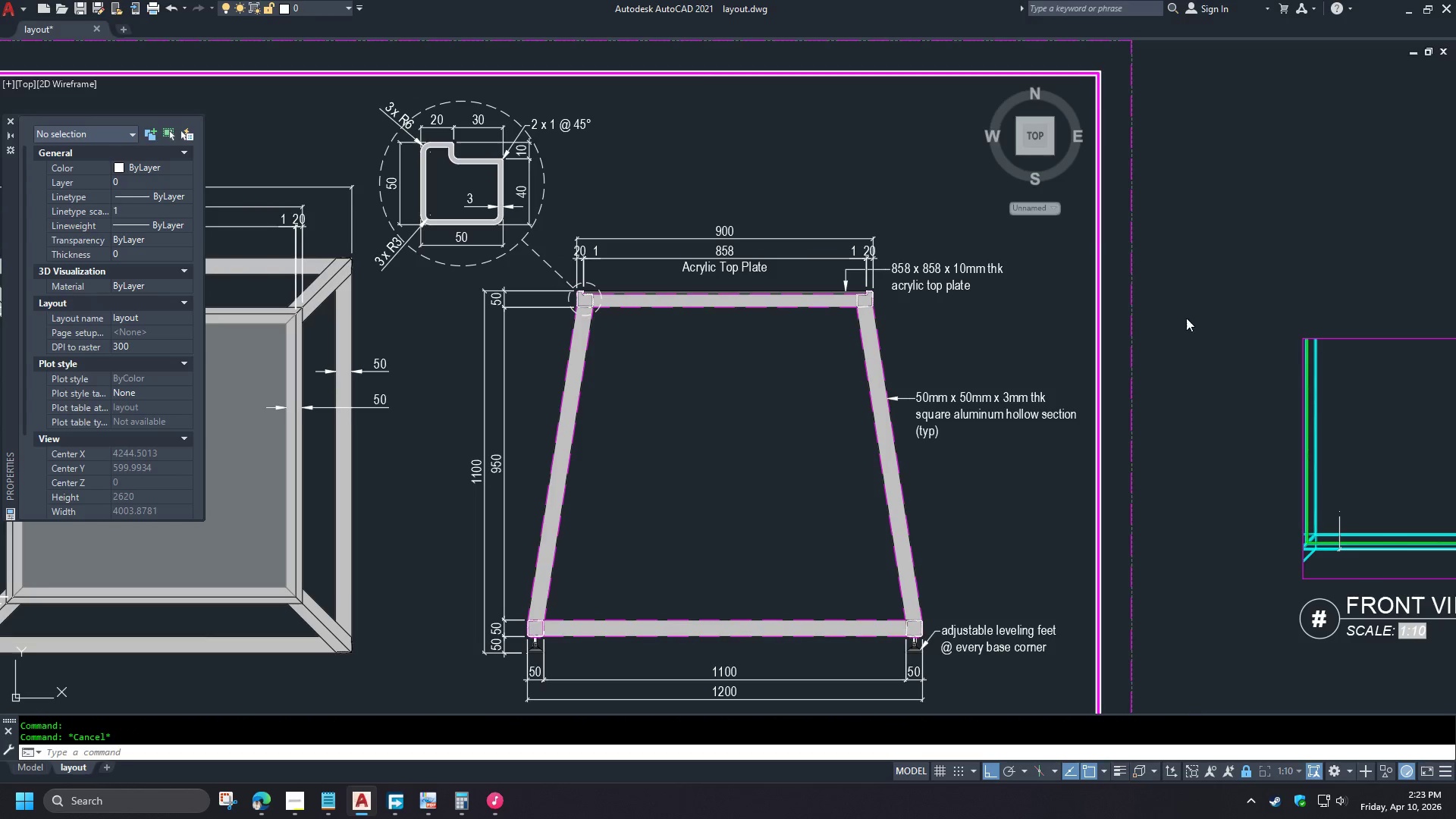 
double_click([1188, 318])
 